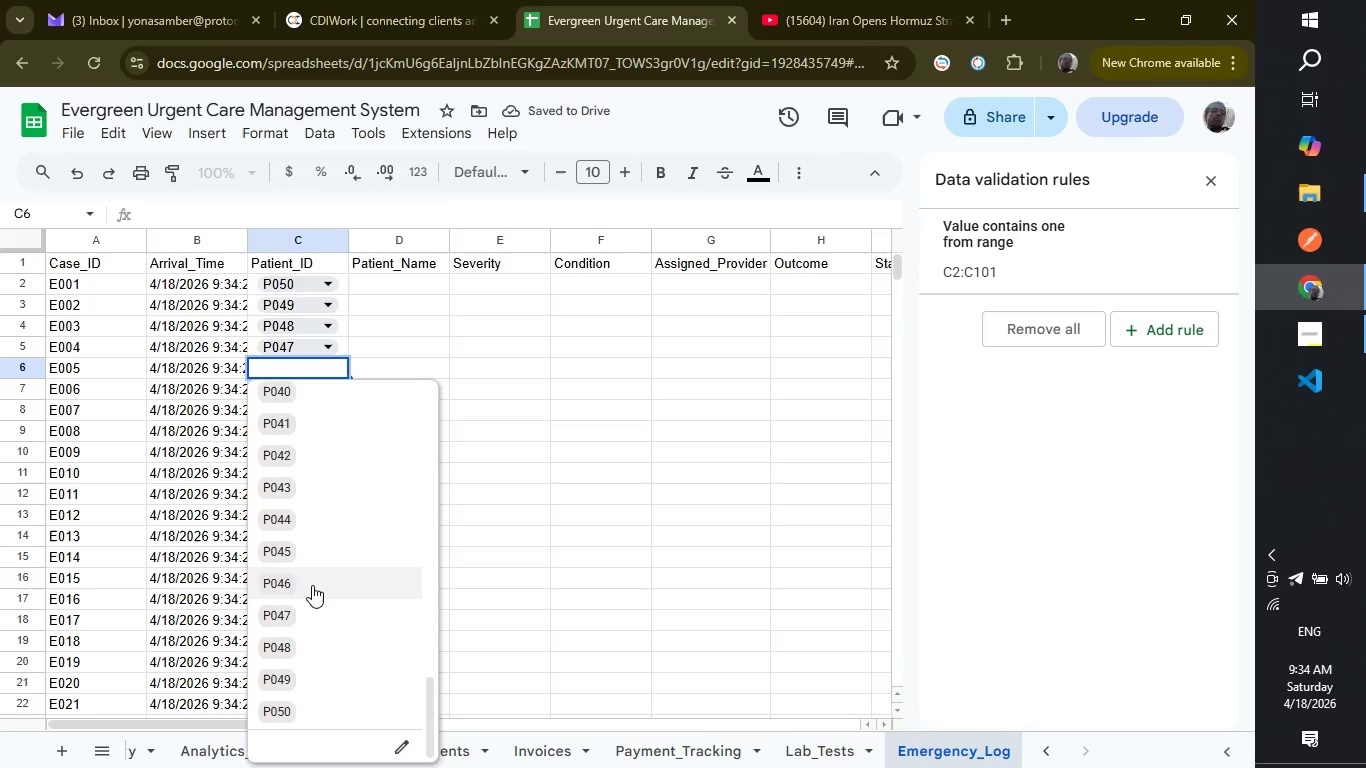 
left_click([312, 585])
 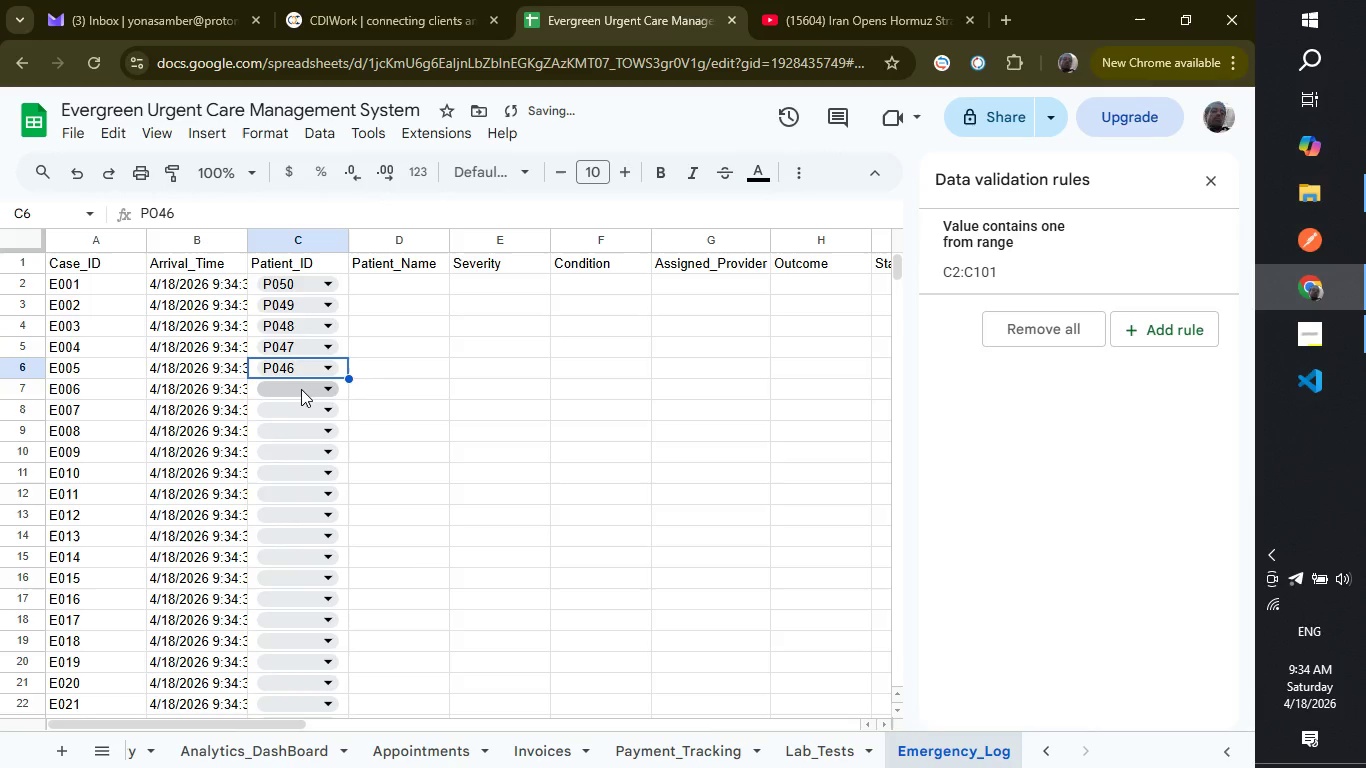 
left_click_drag(start_coordinate=[301, 389], to_coordinate=[280, 551])
 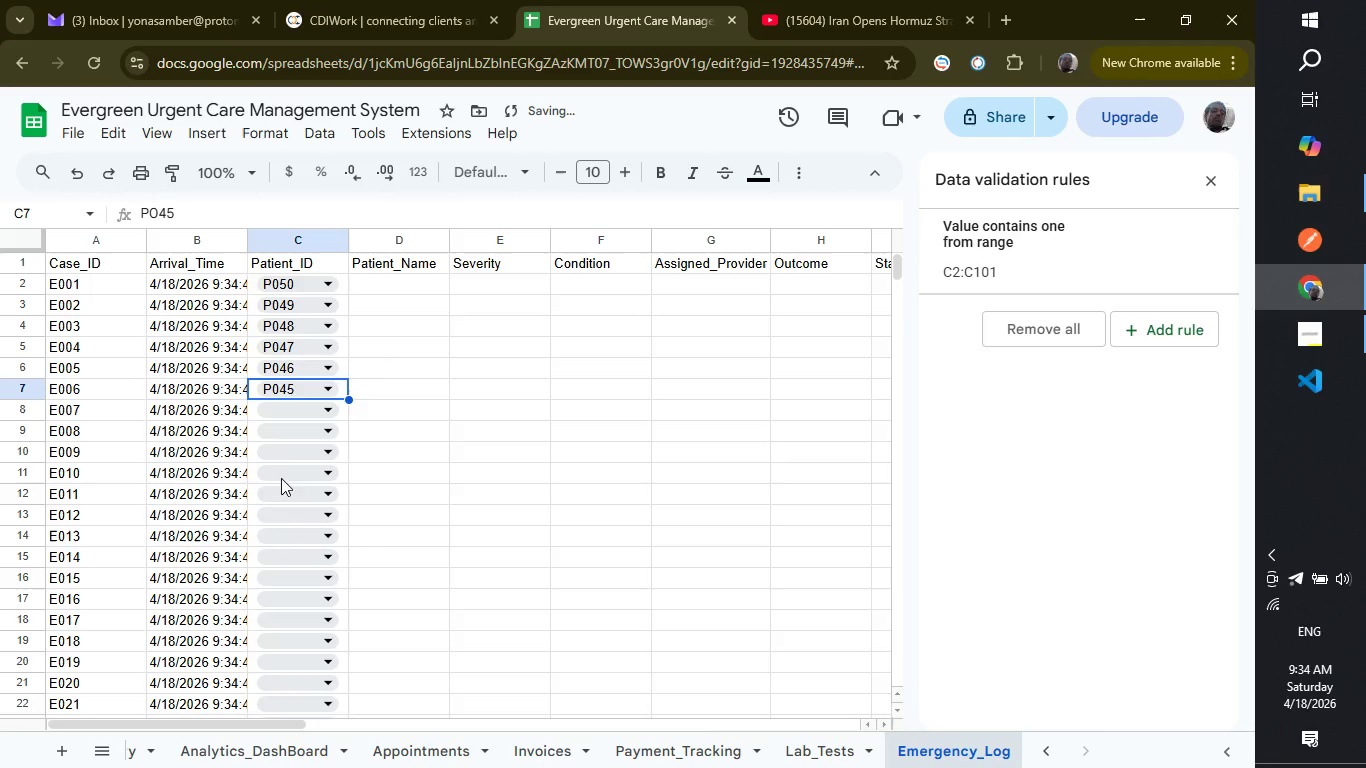 
scroll: coordinate [308, 542], scroll_direction: down, amount: 16.0
 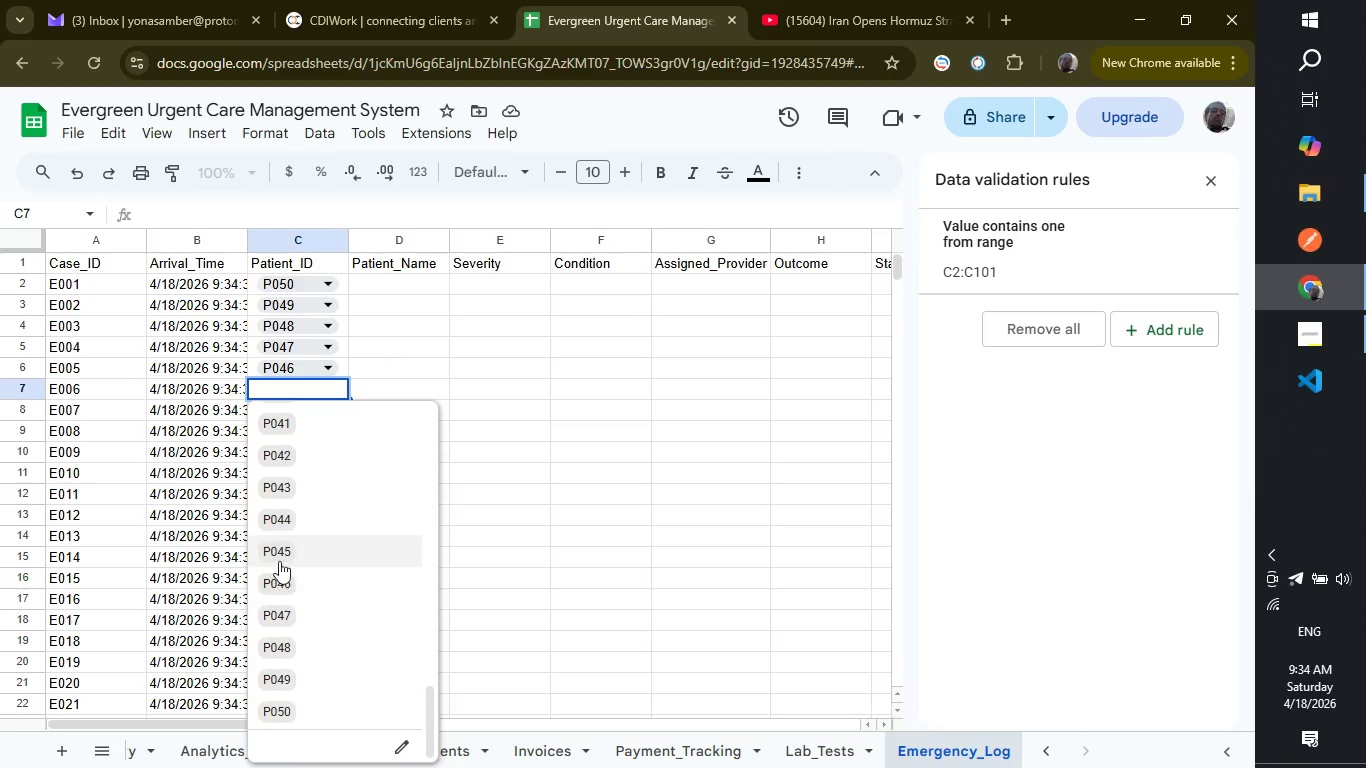 
left_click([280, 551])
 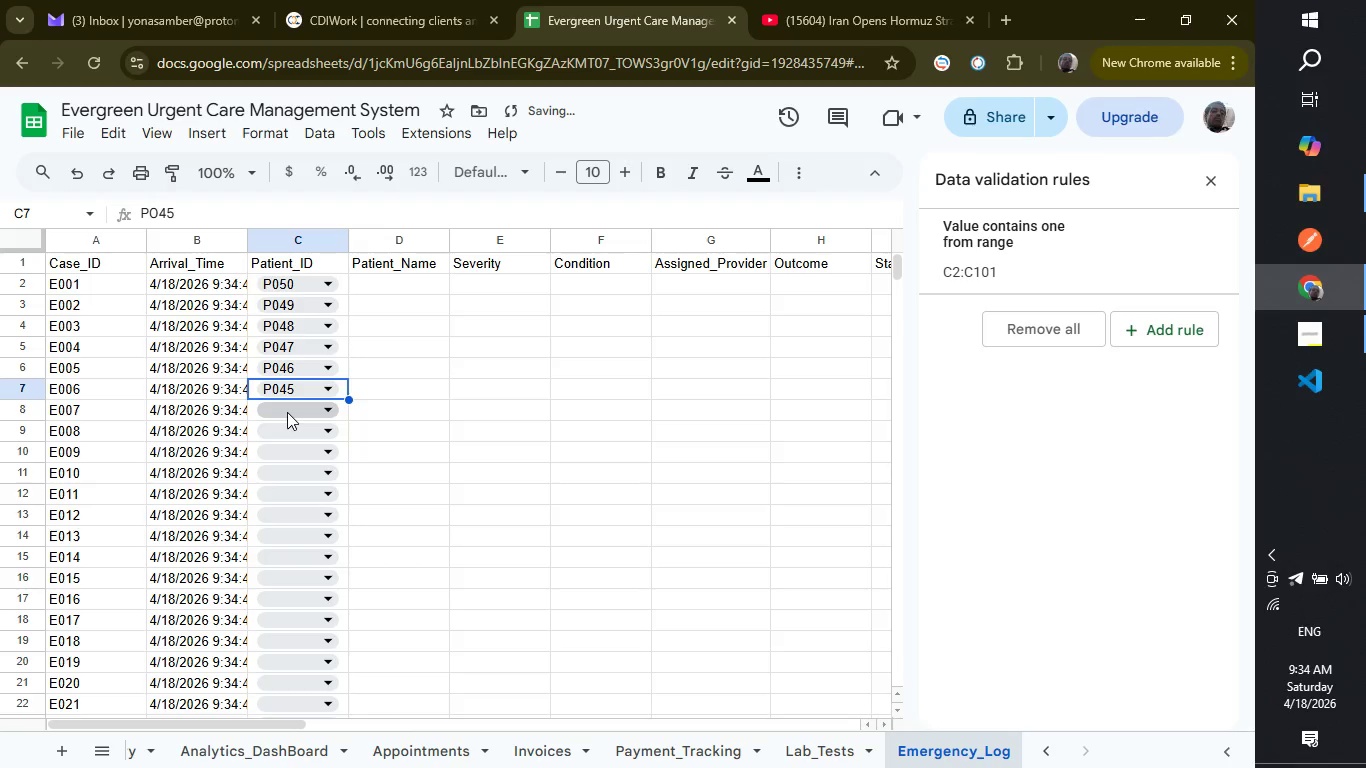 
left_click([287, 412])
 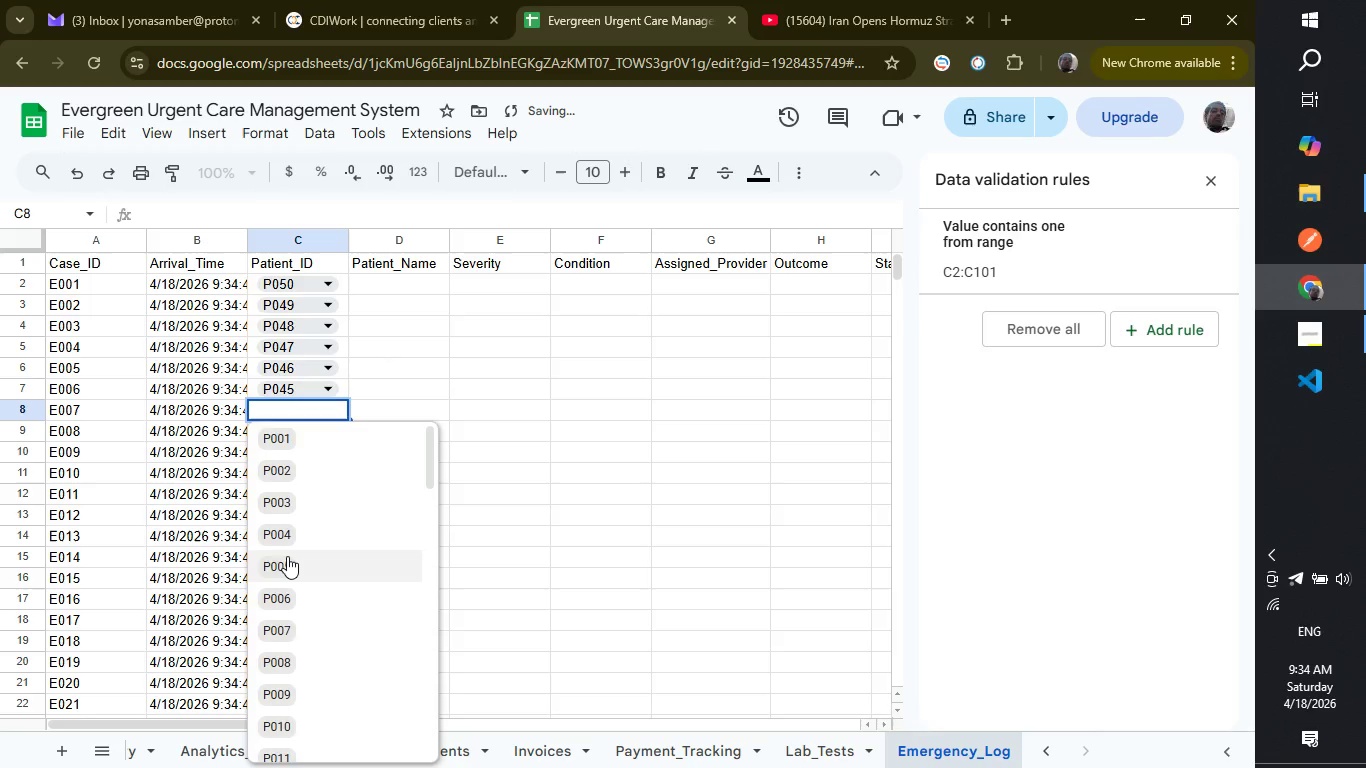 
scroll: coordinate [290, 556], scroll_direction: down, amount: 9.0
 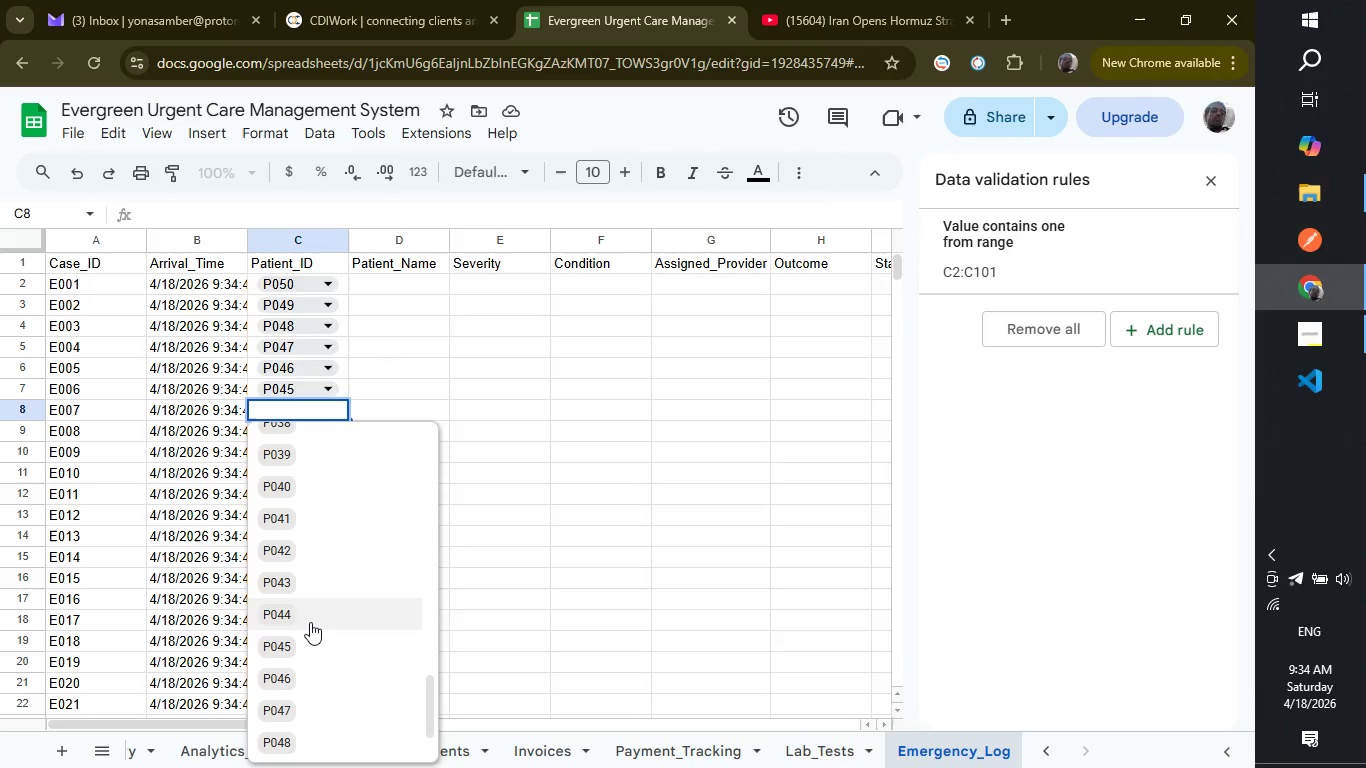 
left_click([310, 622])
 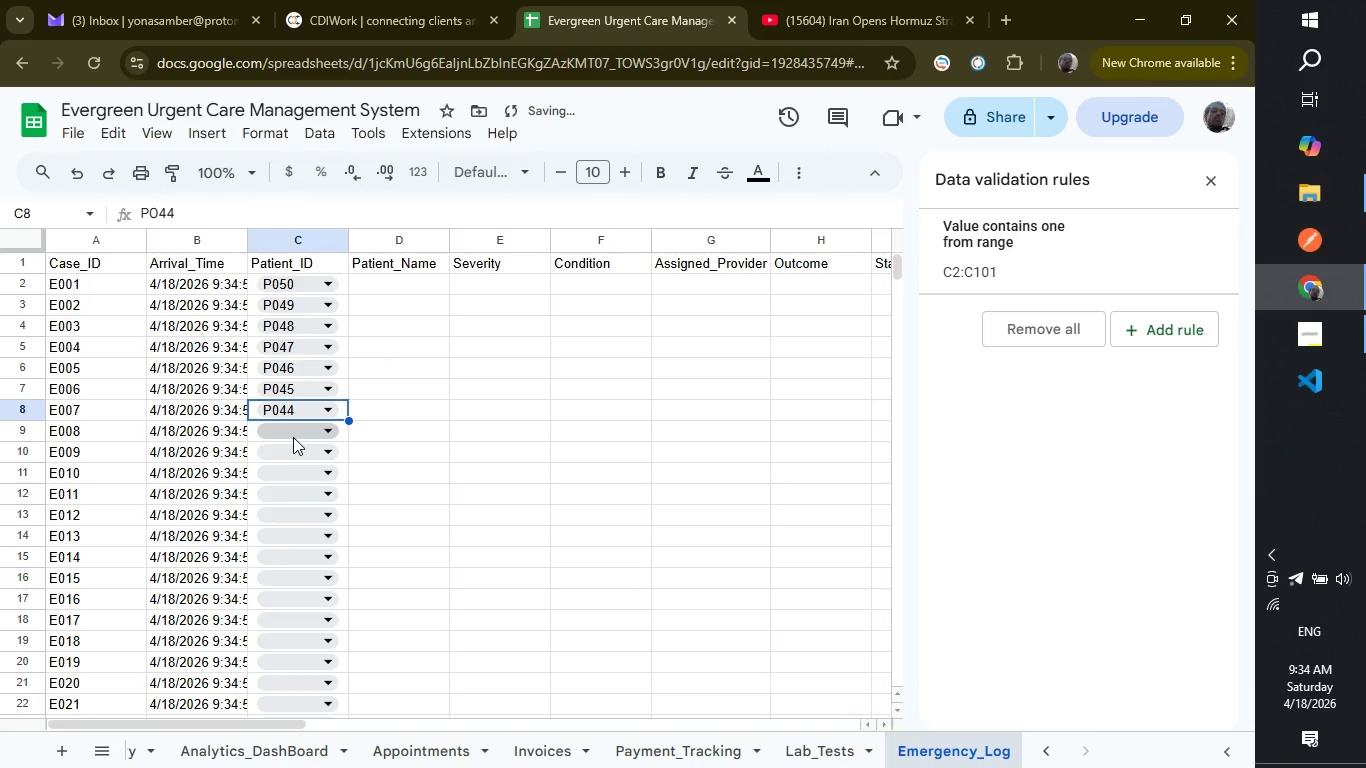 
left_click([293, 437])
 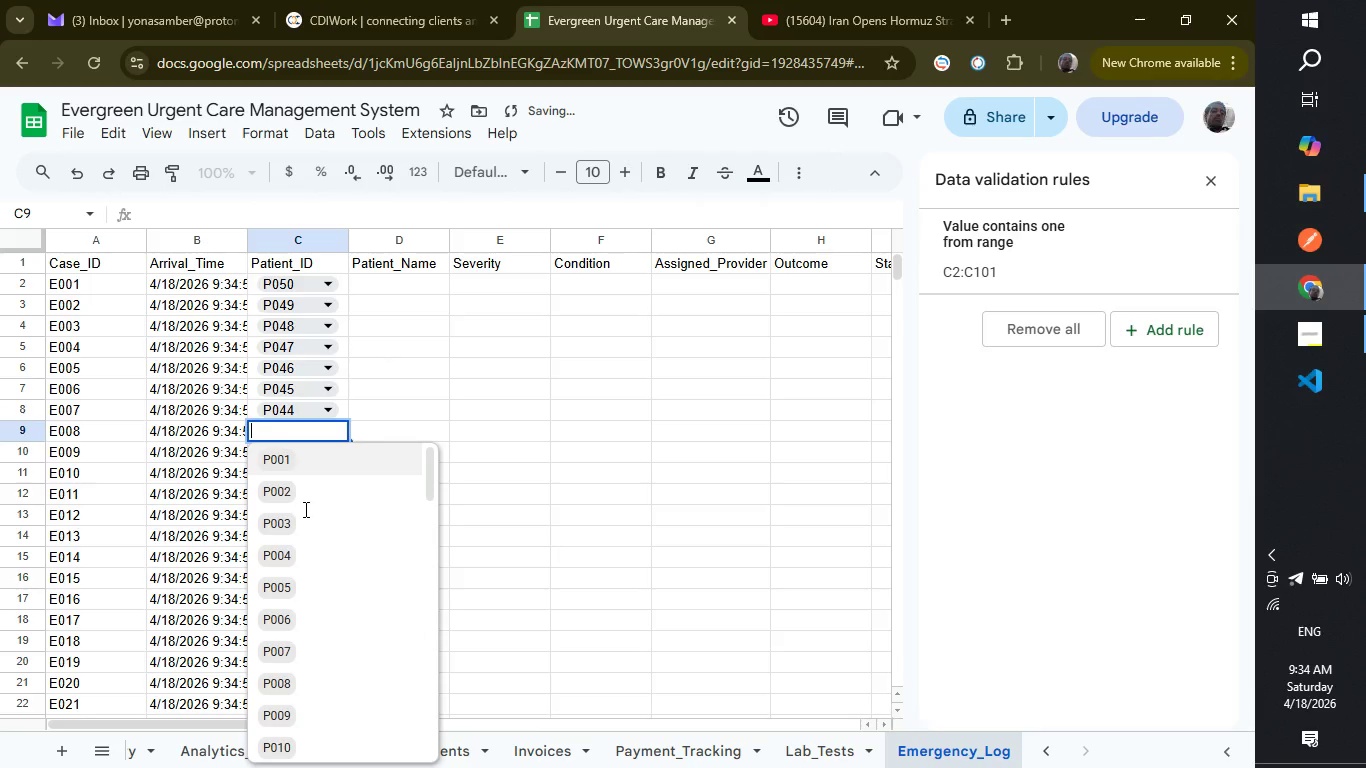 
scroll: coordinate [304, 509], scroll_direction: down, amount: 7.0
 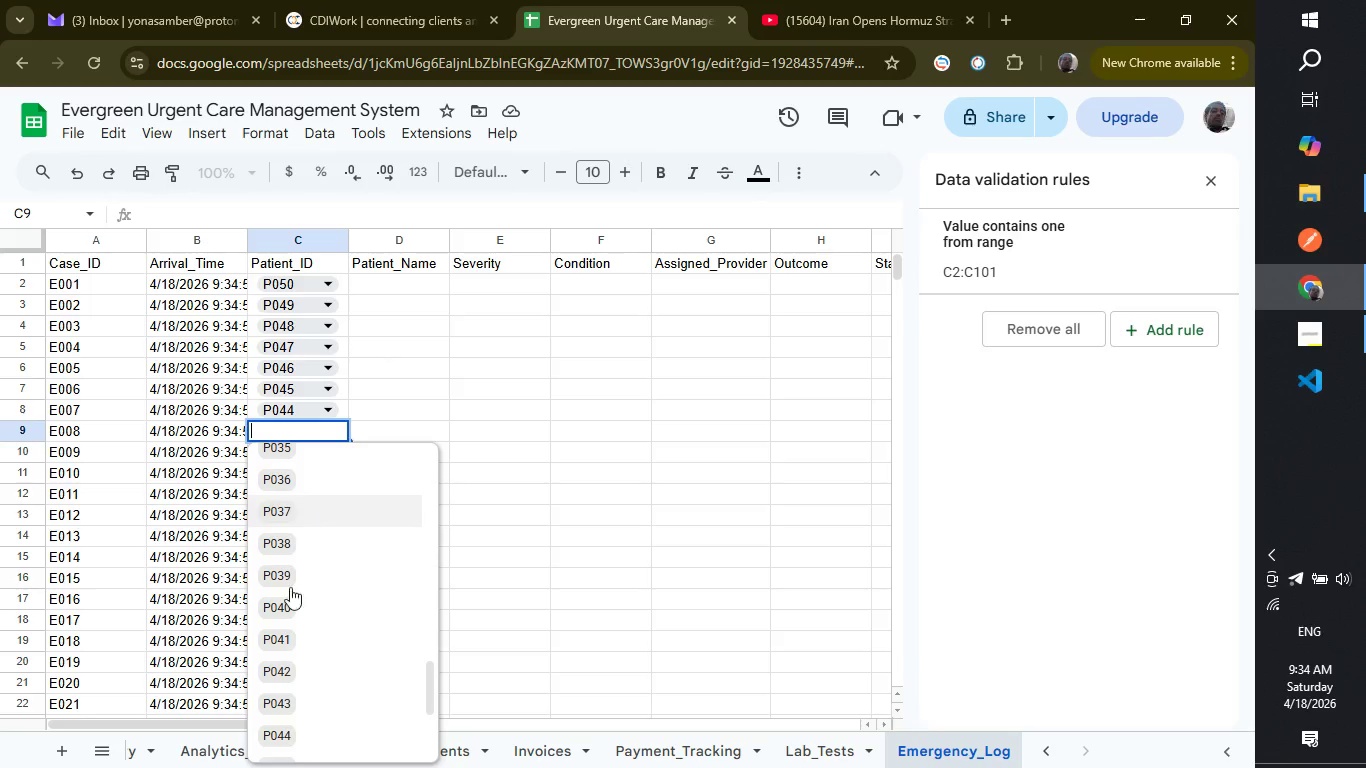 
left_click([269, 713])
 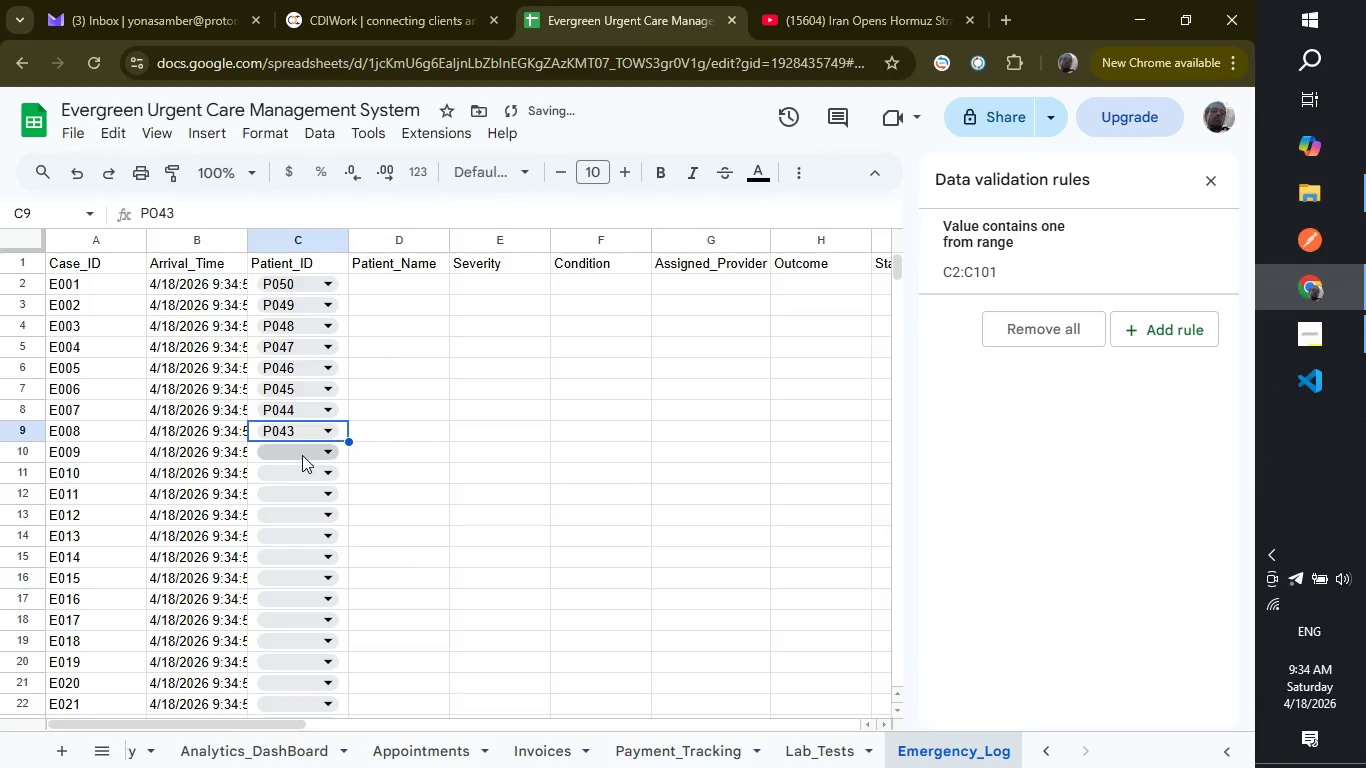 
left_click([302, 455])
 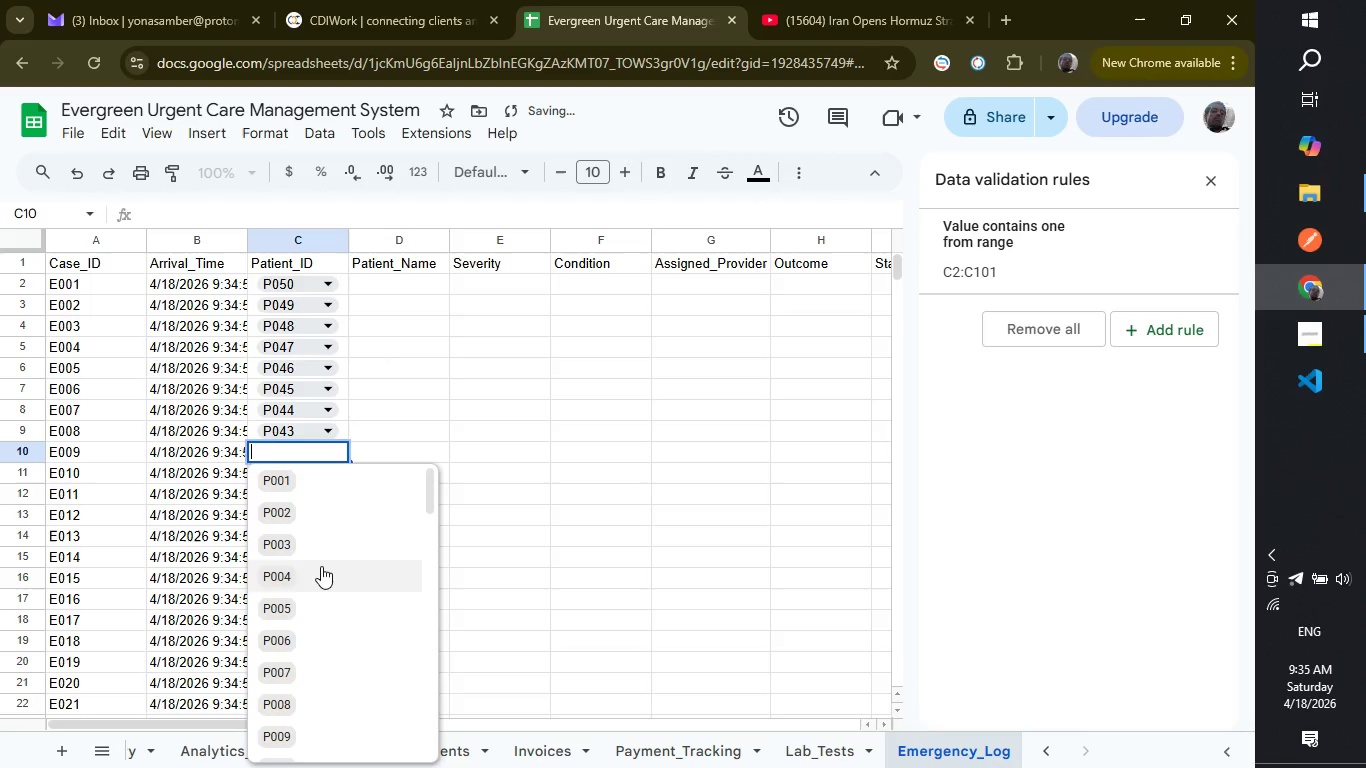 
scroll: coordinate [321, 566], scroll_direction: down, amount: 5.0
 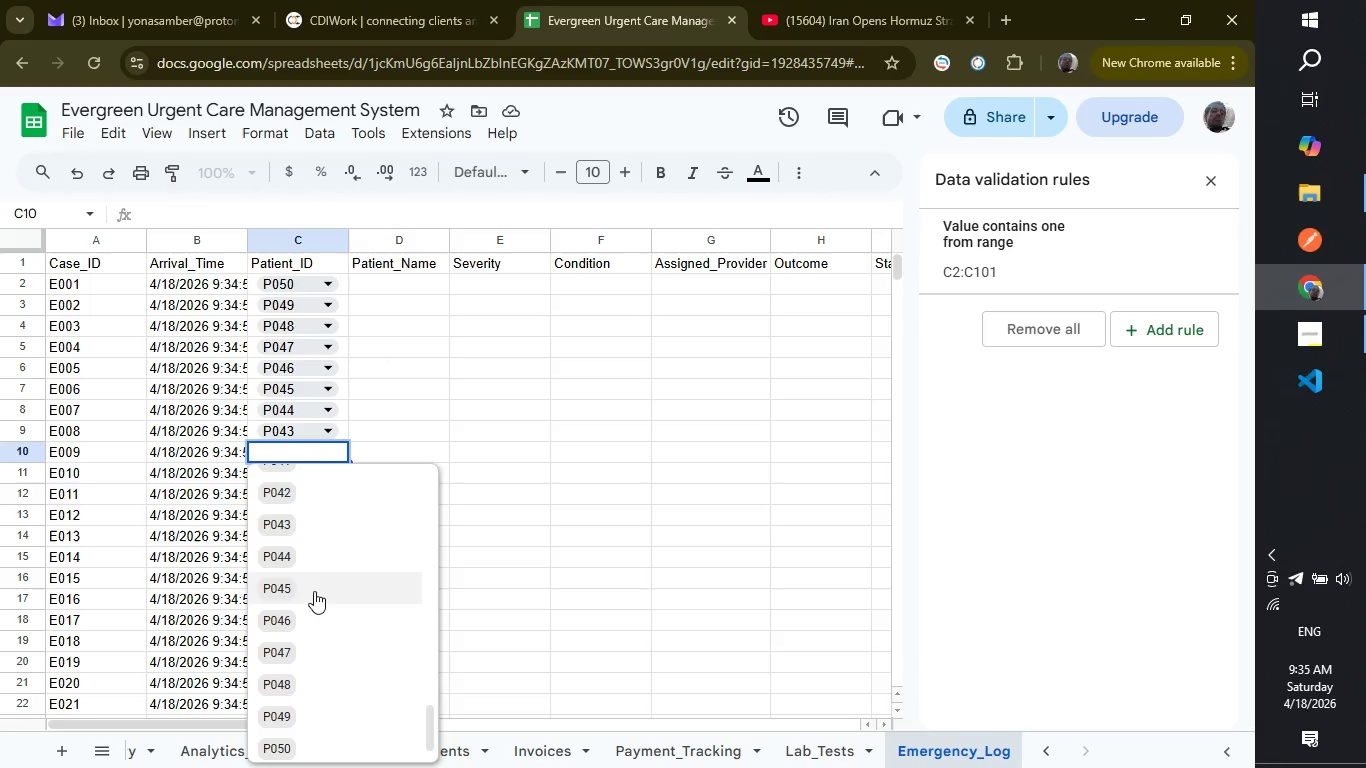 
left_click([315, 492])
 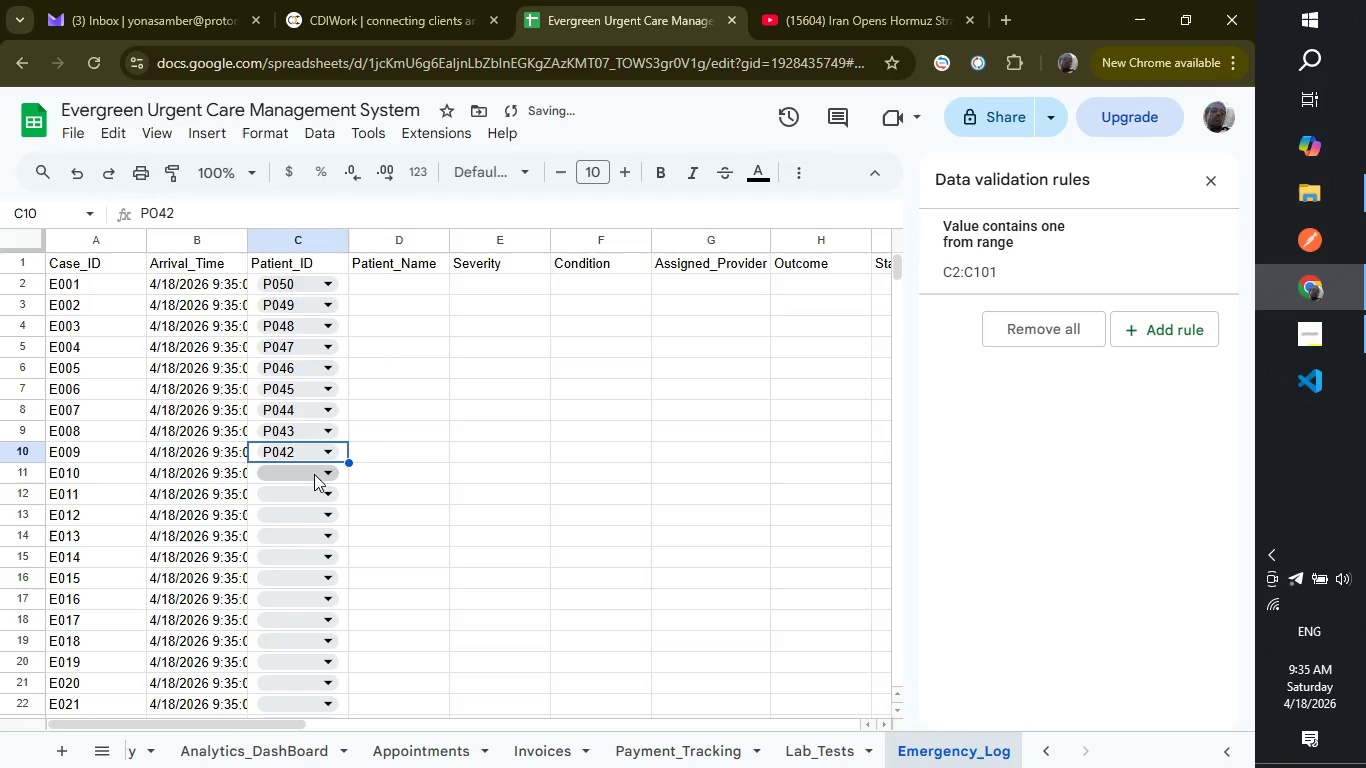 
left_click([314, 474])
 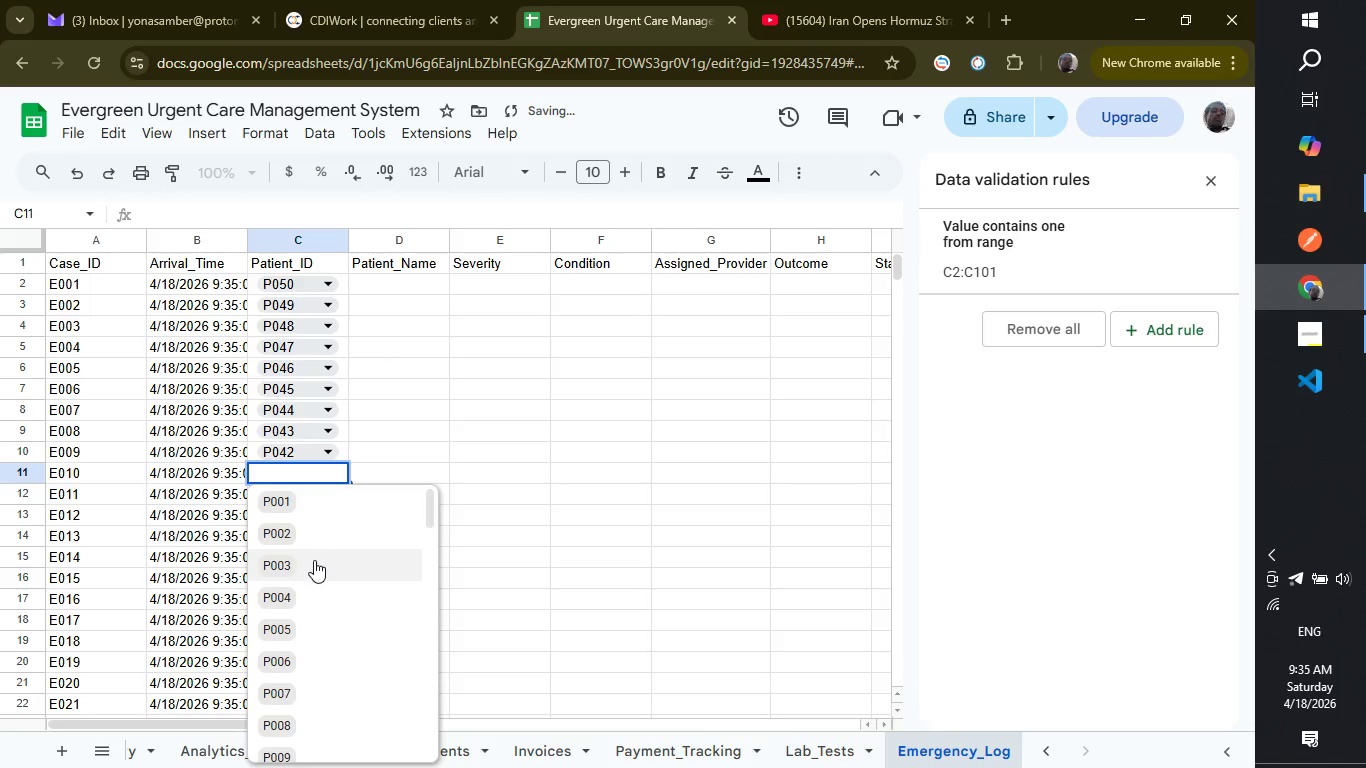 
scroll: coordinate [314, 560], scroll_direction: down, amount: 4.0
 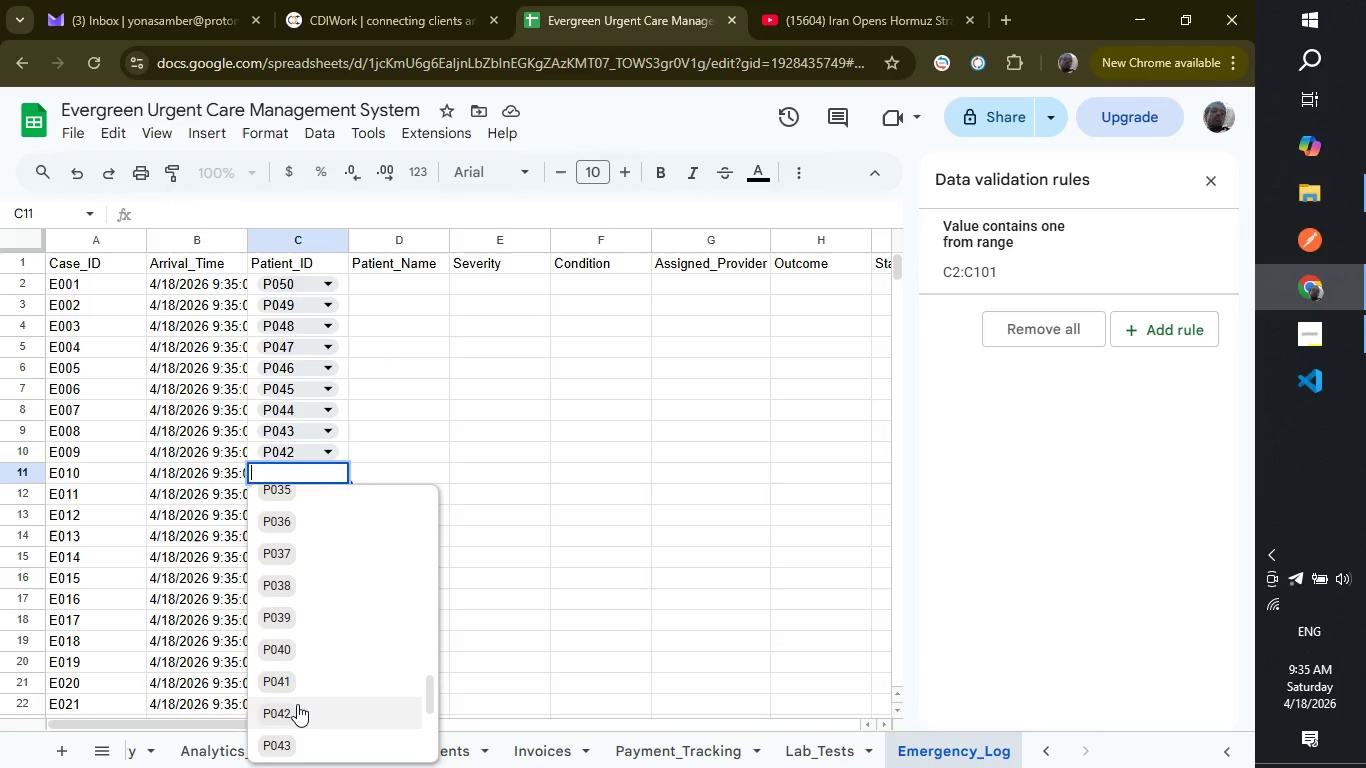 
left_click([301, 675])
 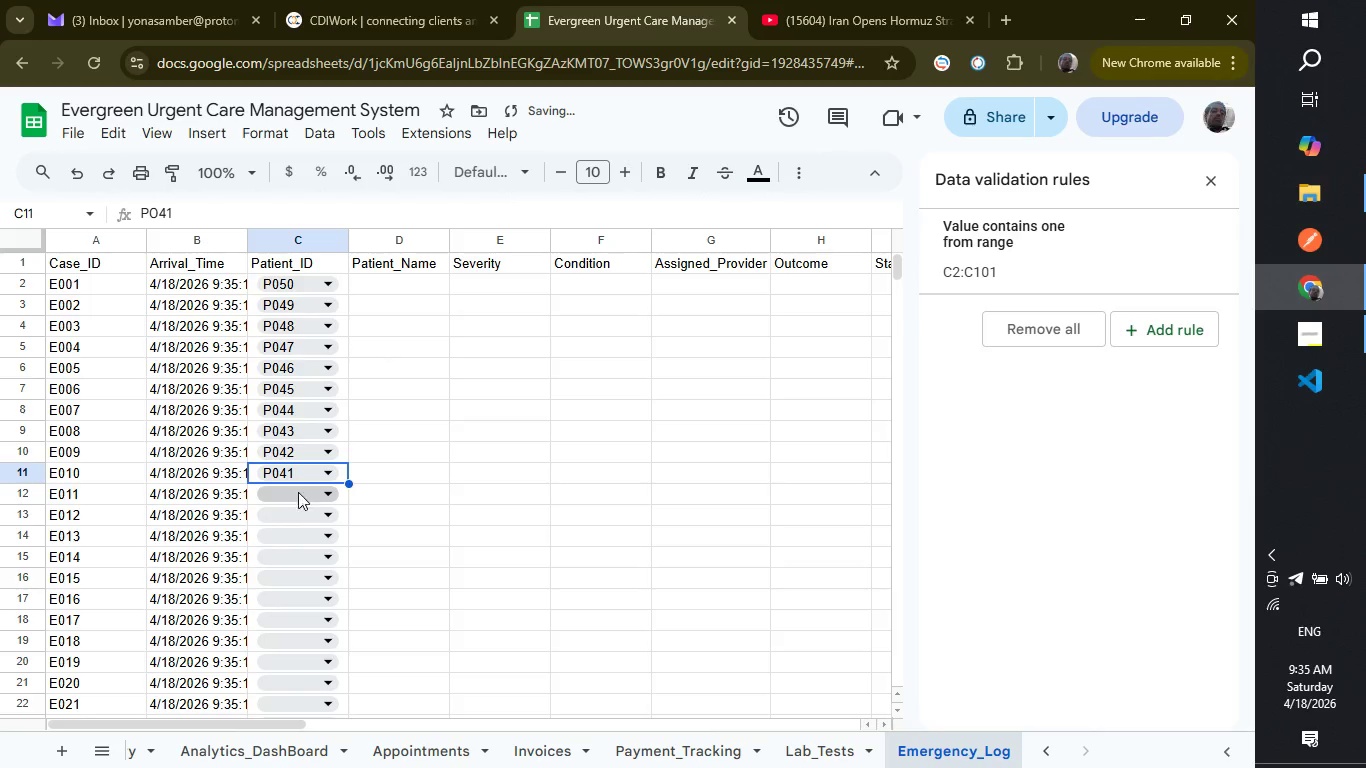 
left_click([305, 500])
 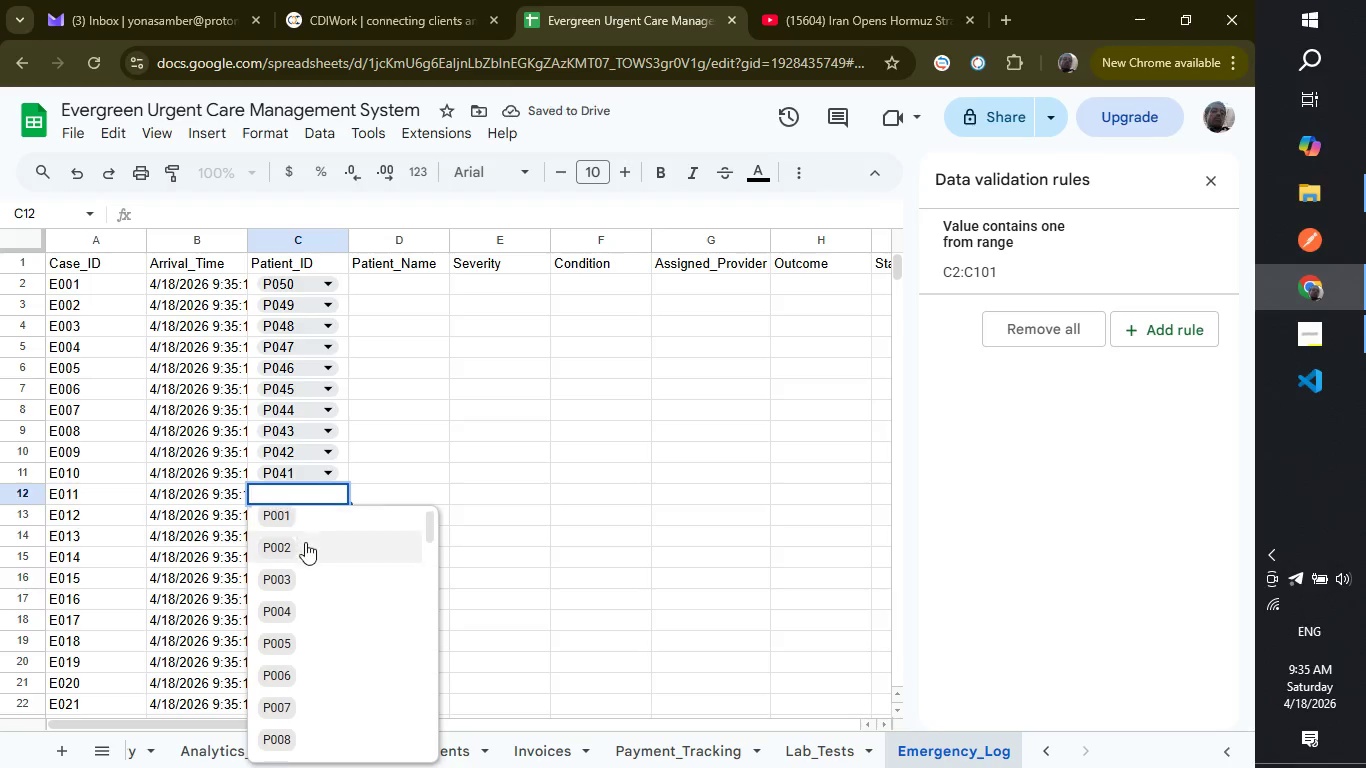 
scroll: coordinate [305, 542], scroll_direction: down, amount: 9.0
 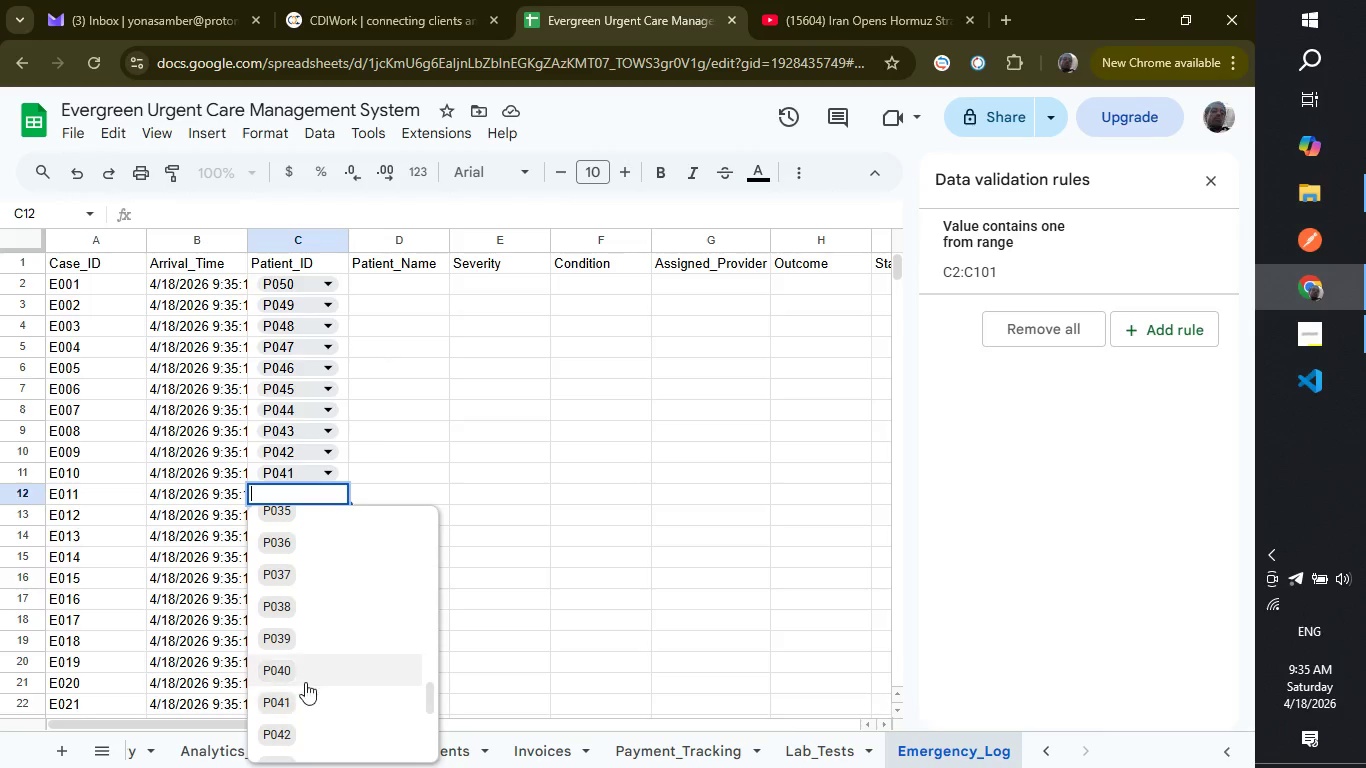 
left_click([312, 671])
 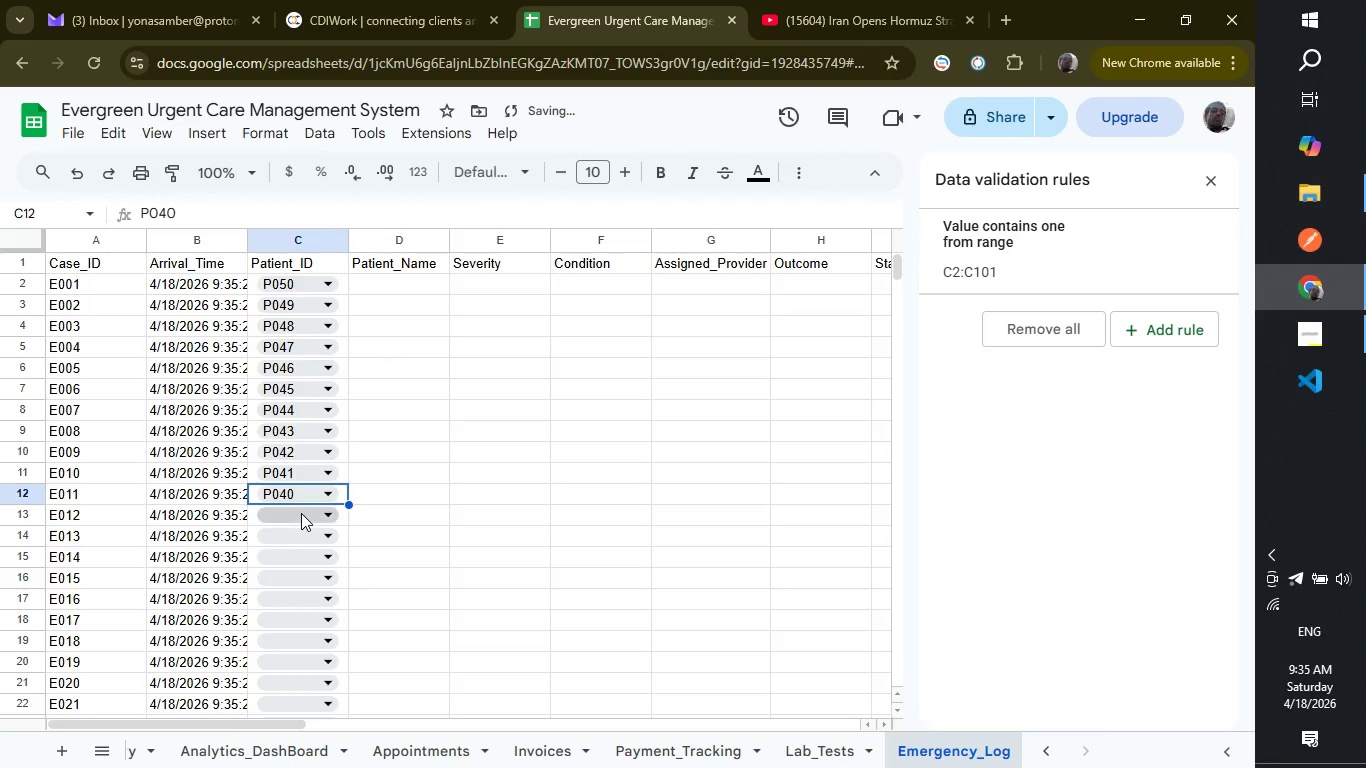 
left_click([301, 513])
 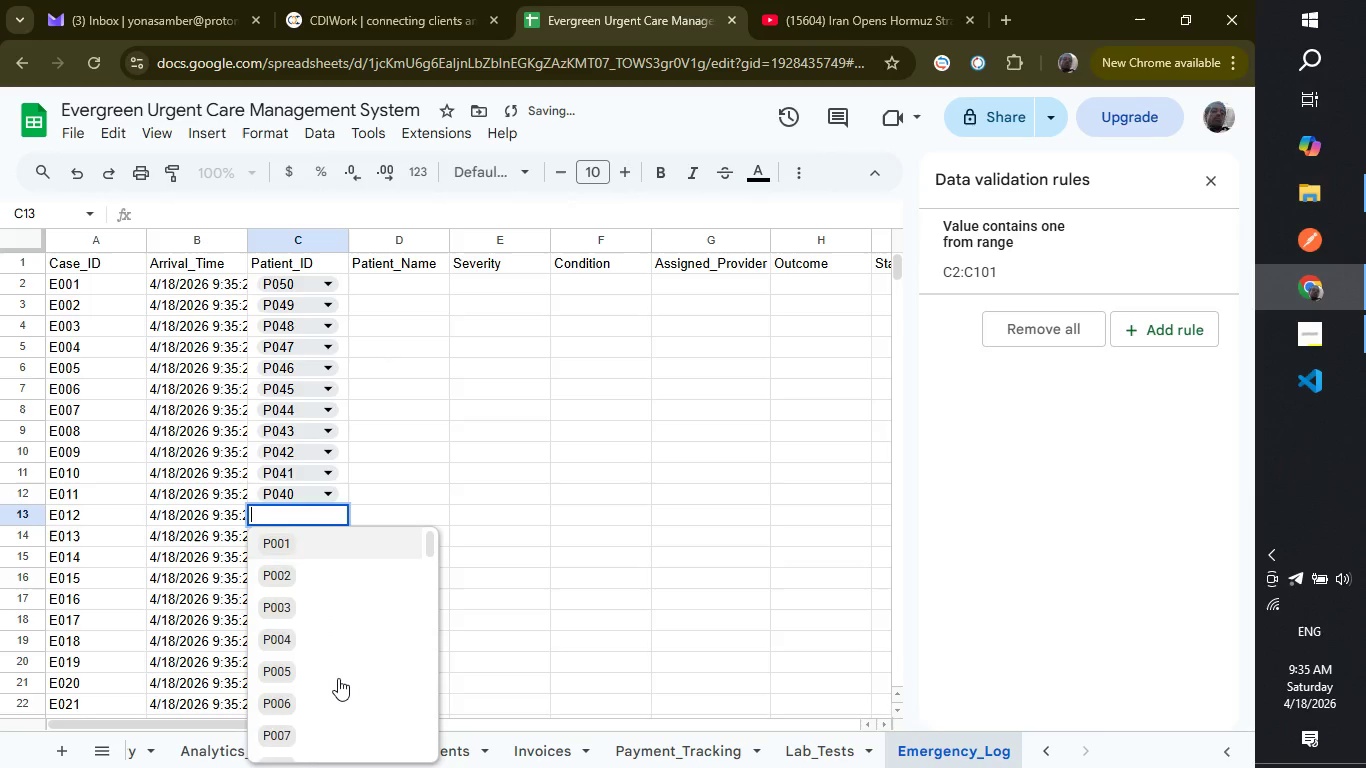 
scroll: coordinate [338, 678], scroll_direction: down, amount: 6.0
 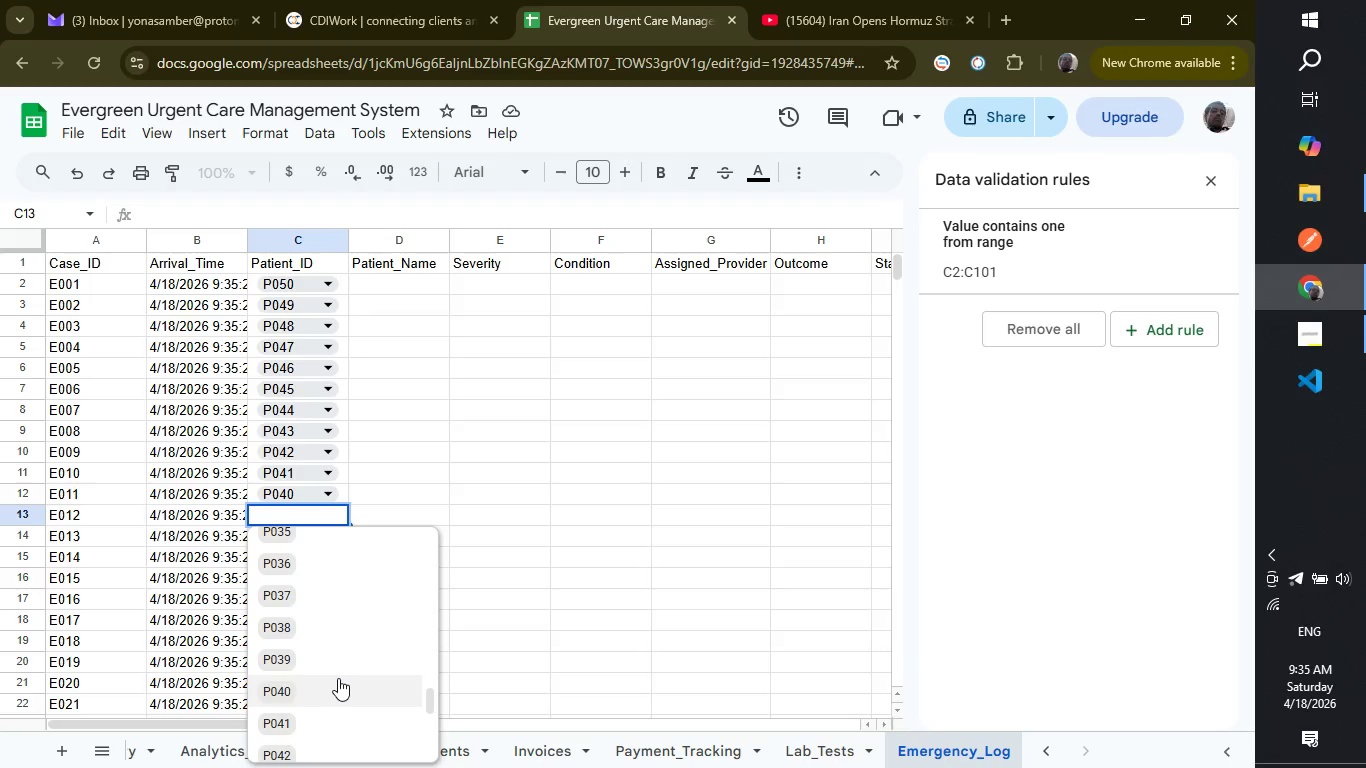 
left_click_drag(start_coordinate=[338, 678], to_coordinate=[338, 663])
 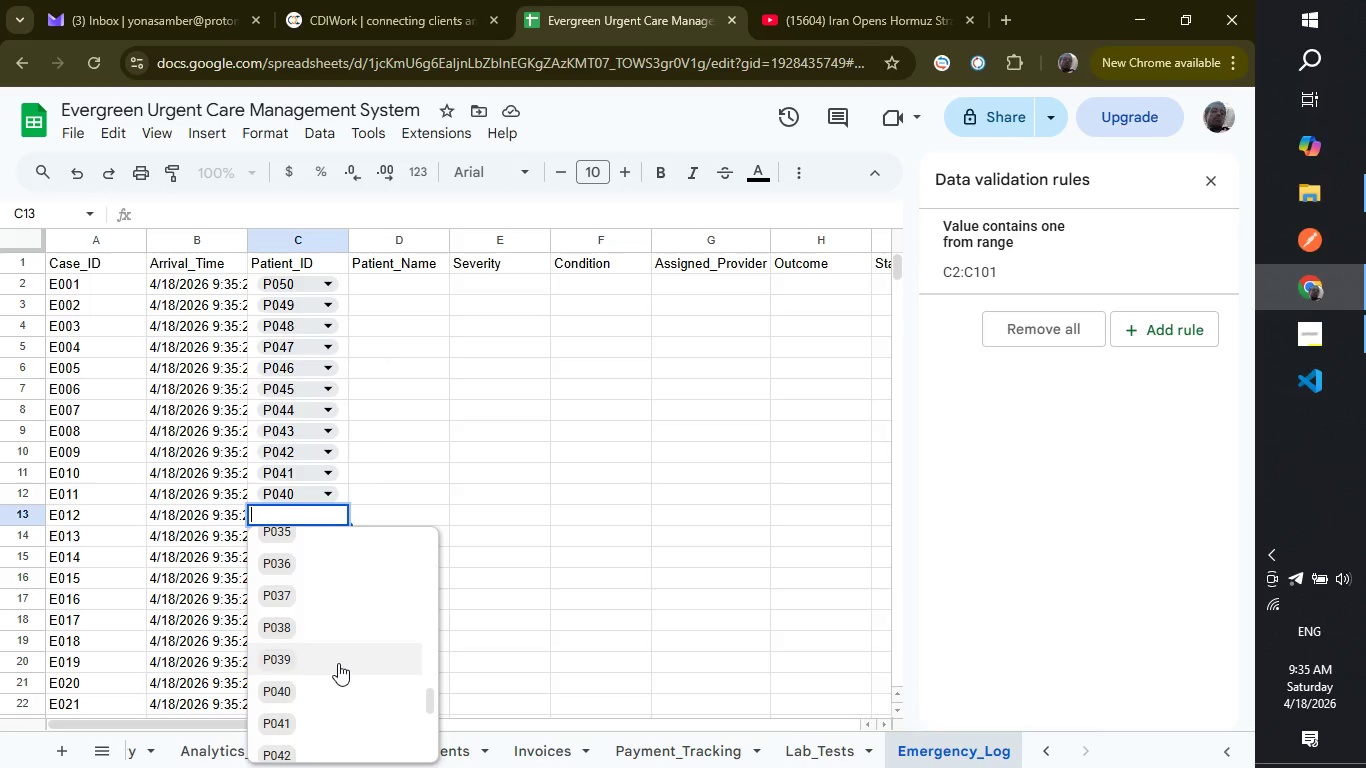 
left_click([338, 663])
 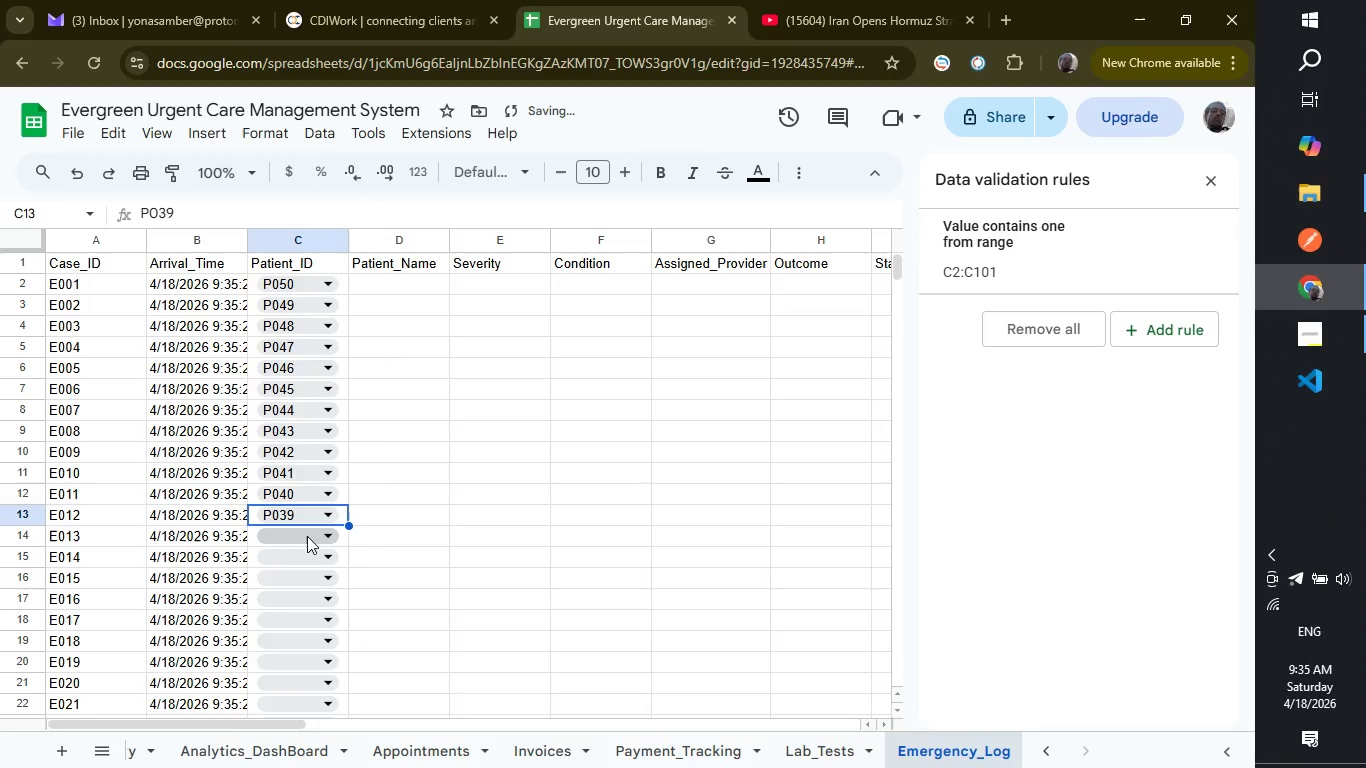 
left_click([307, 536])
 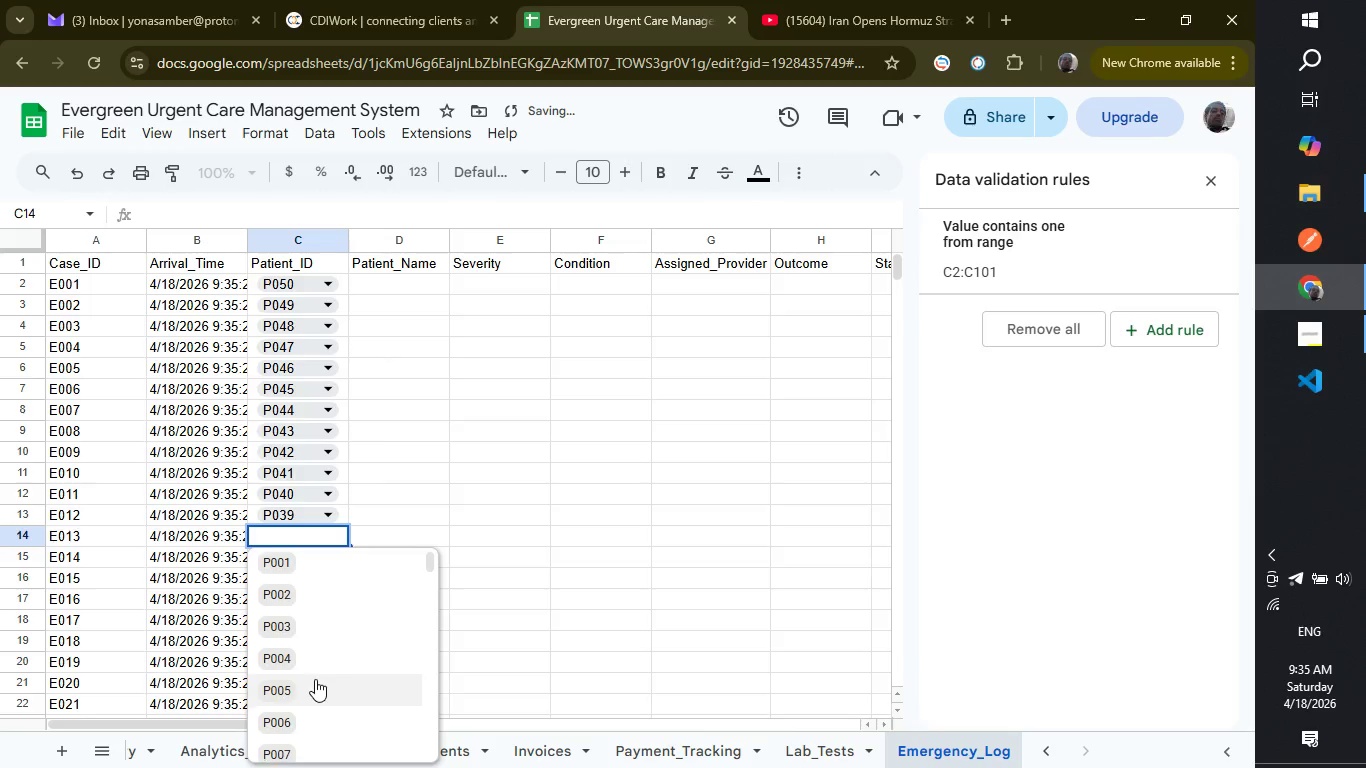 
scroll: coordinate [315, 679], scroll_direction: down, amount: 8.0
 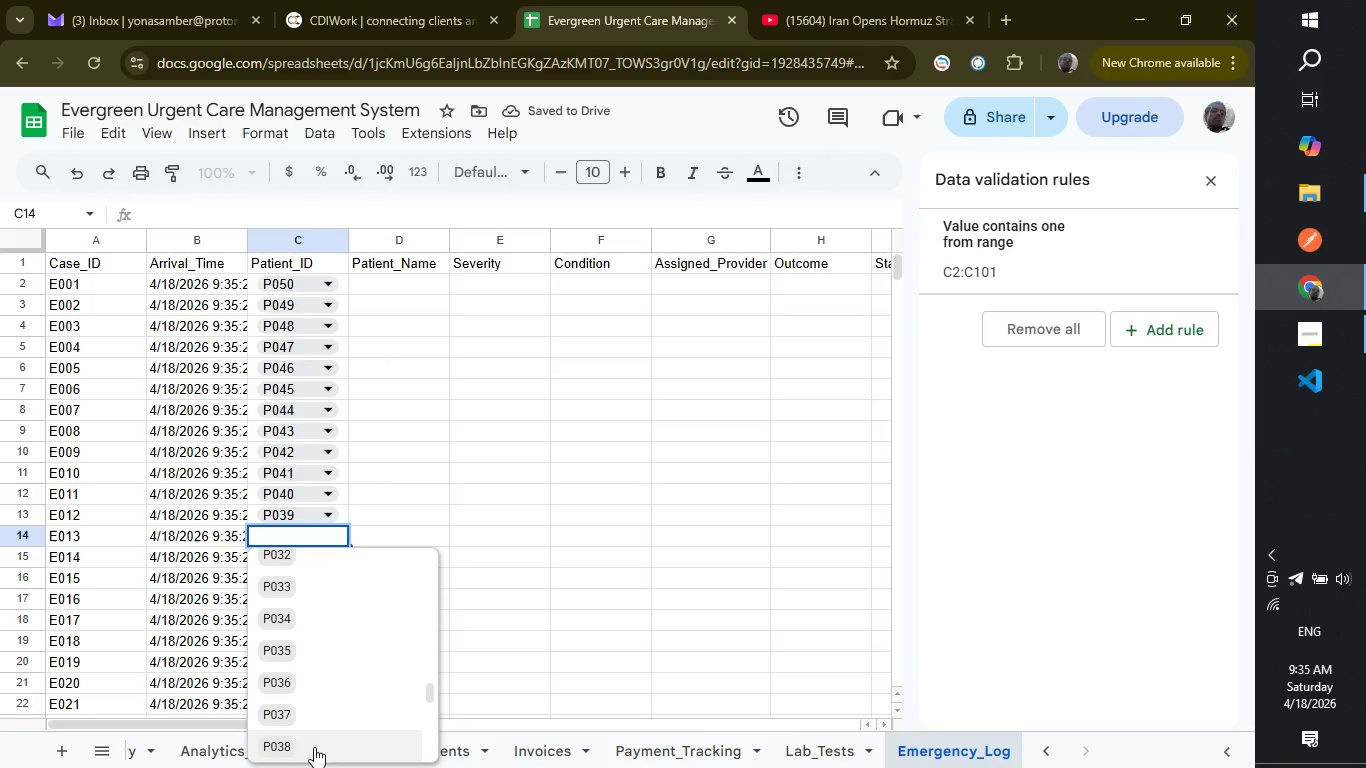 
left_click([314, 747])
 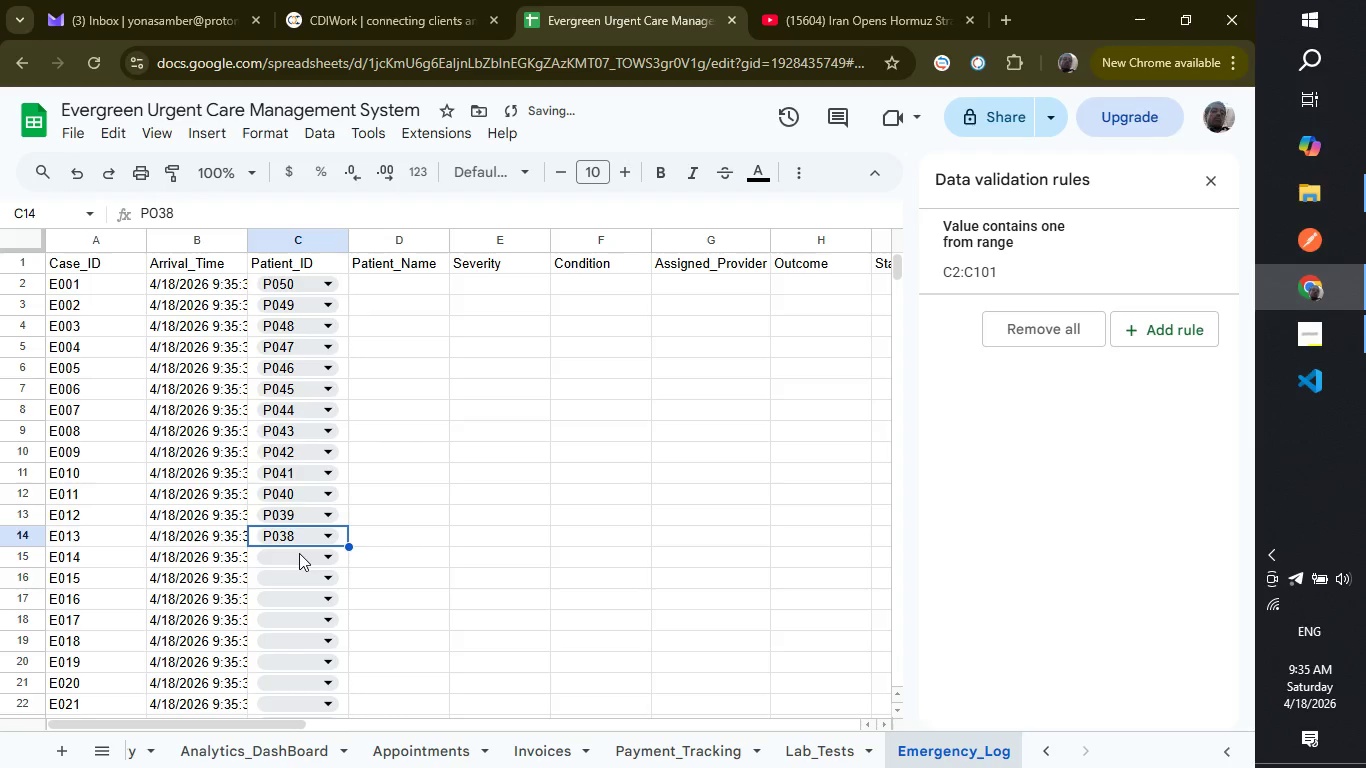 
left_click([299, 556])
 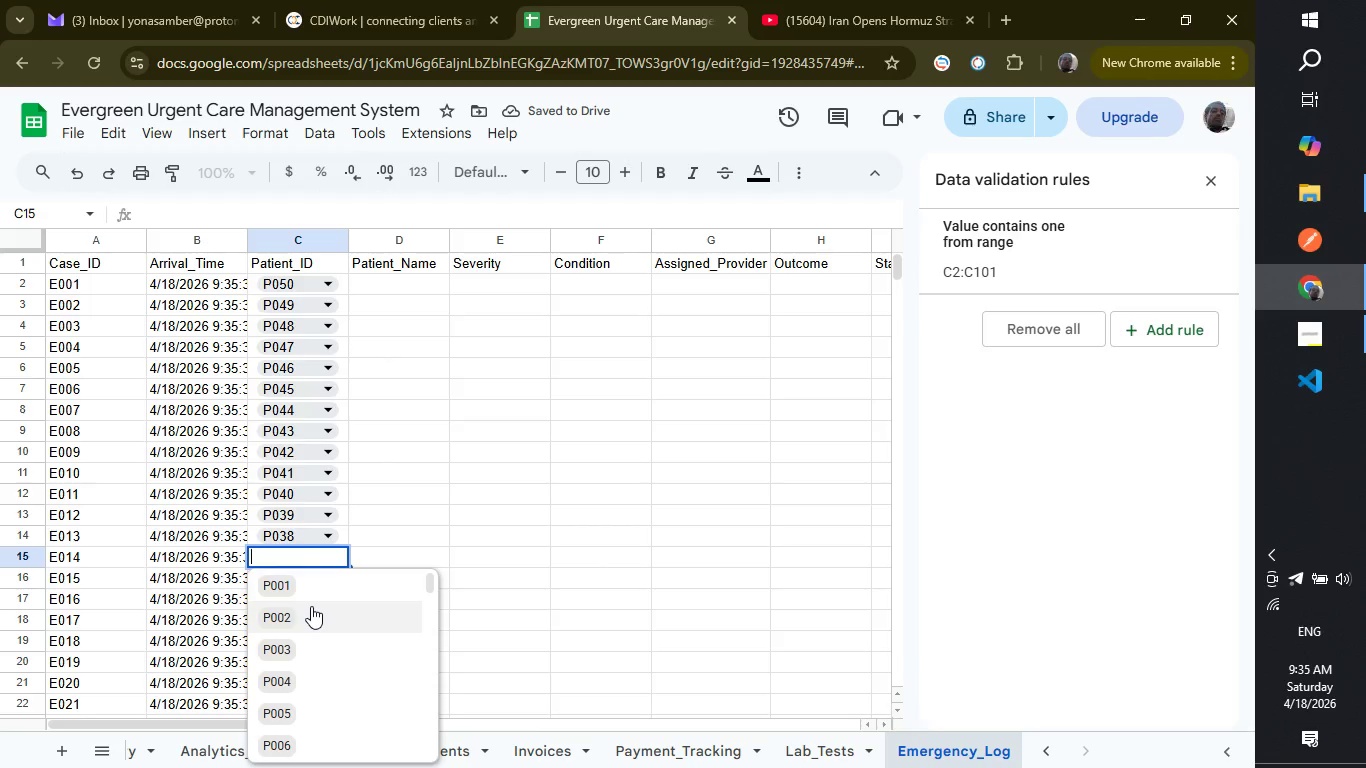 
scroll: coordinate [311, 606], scroll_direction: down, amount: 6.0
 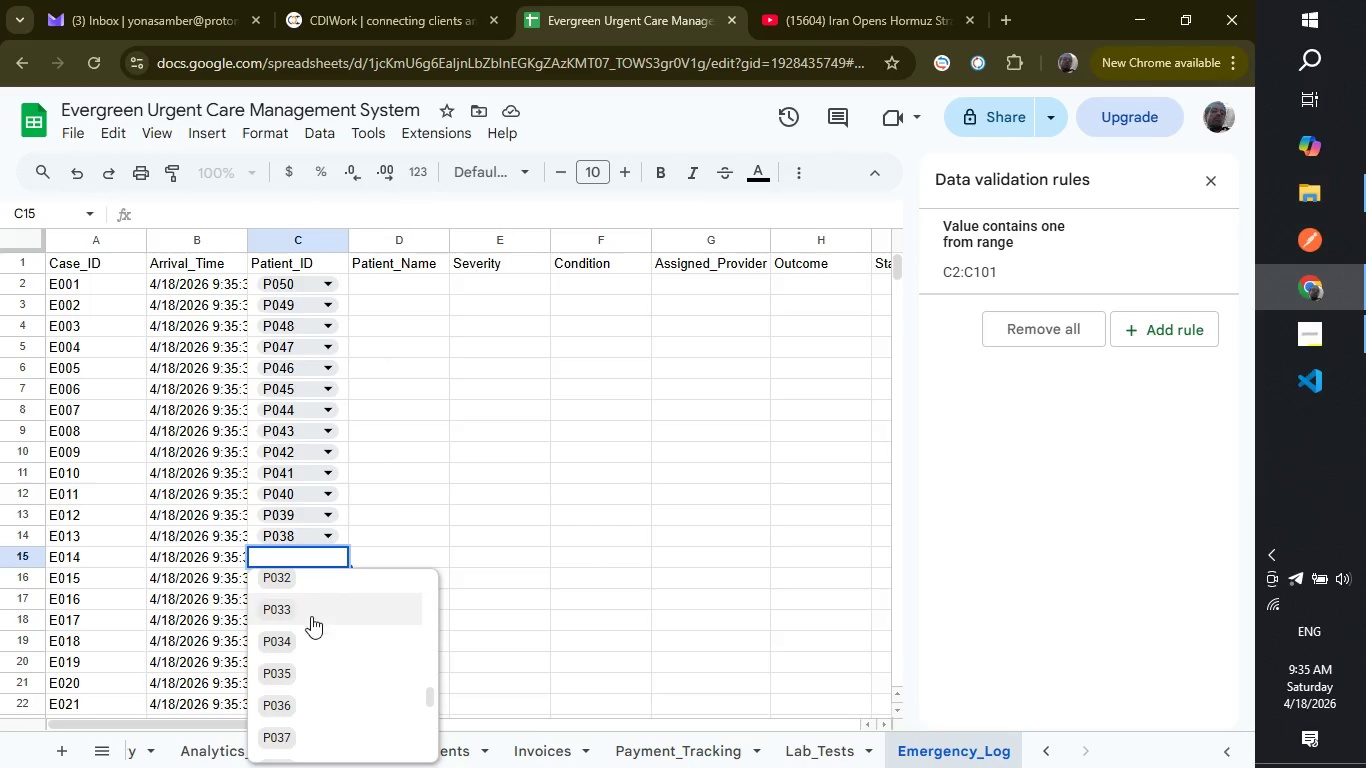 
left_click([285, 727])
 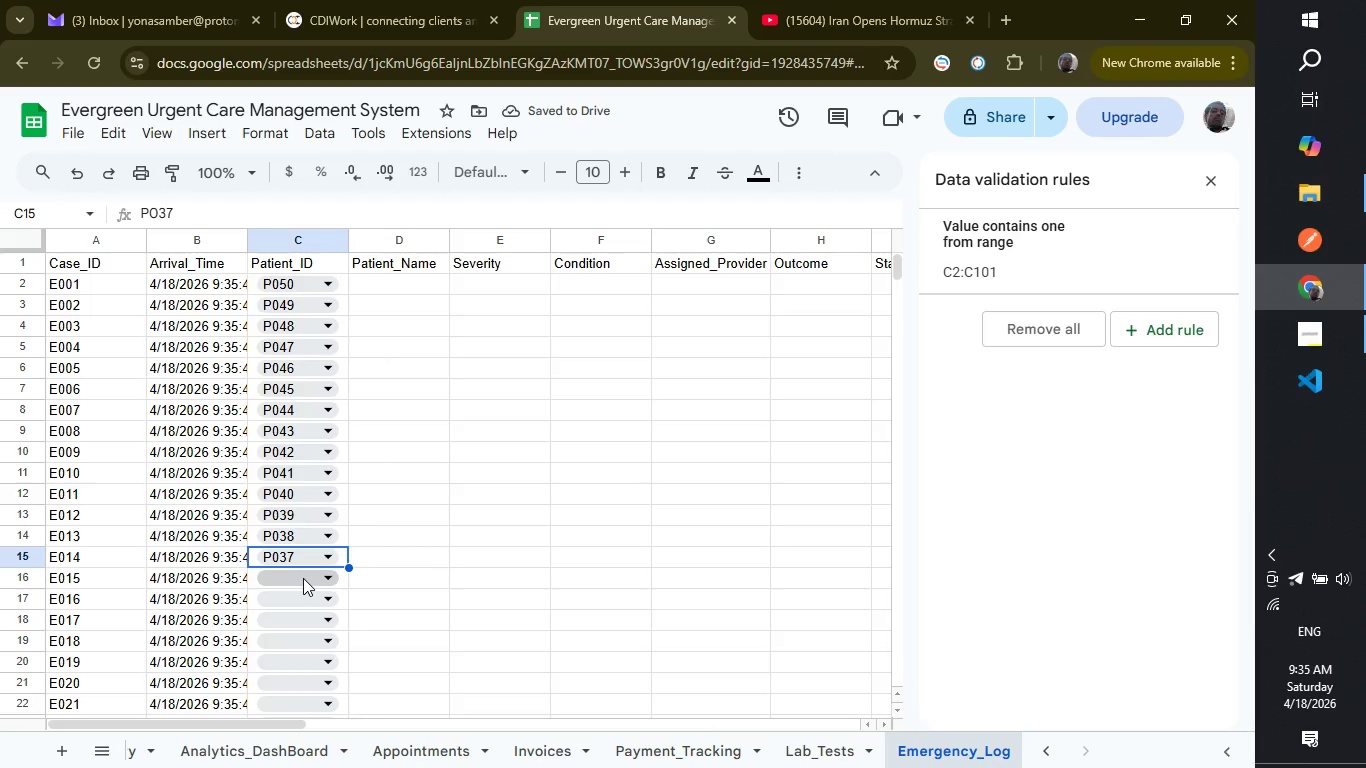 
left_click([303, 578])
 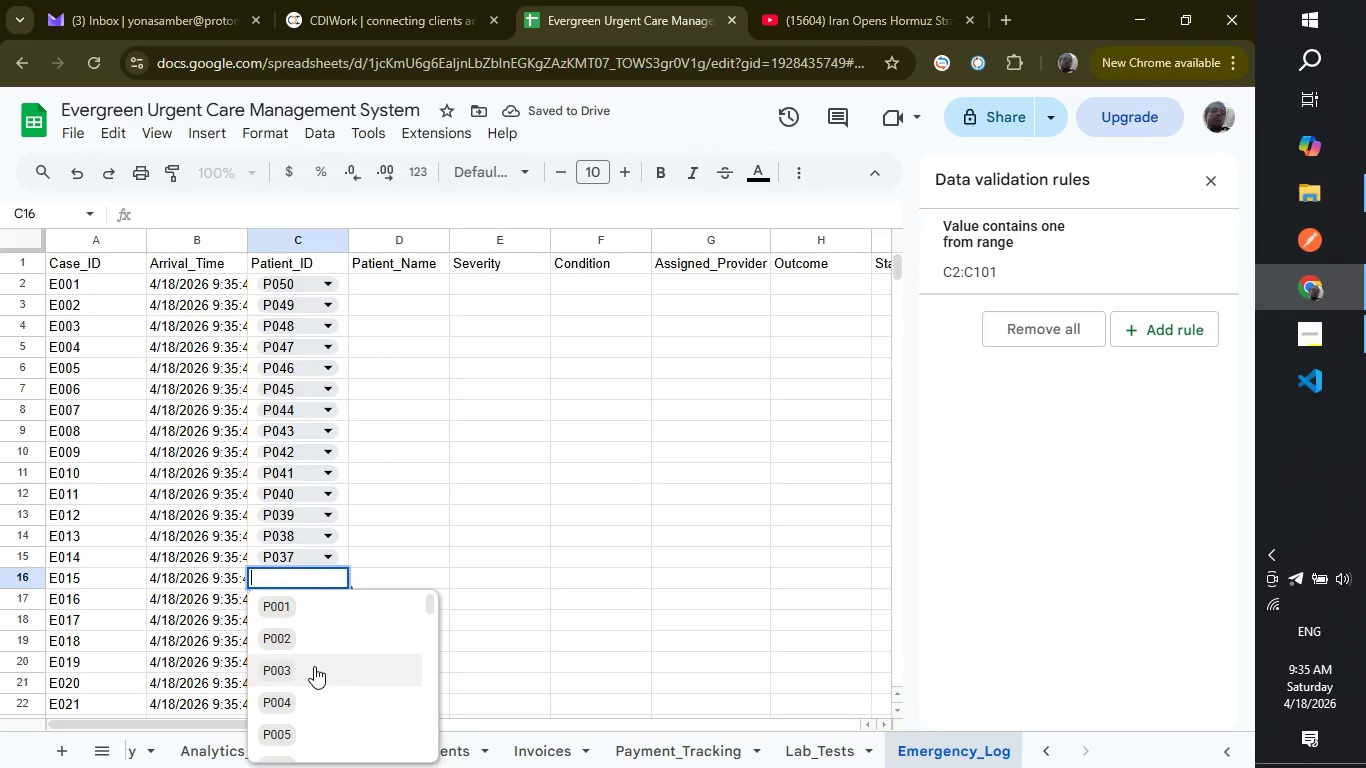 
scroll: coordinate [314, 666], scroll_direction: down, amount: 11.0
 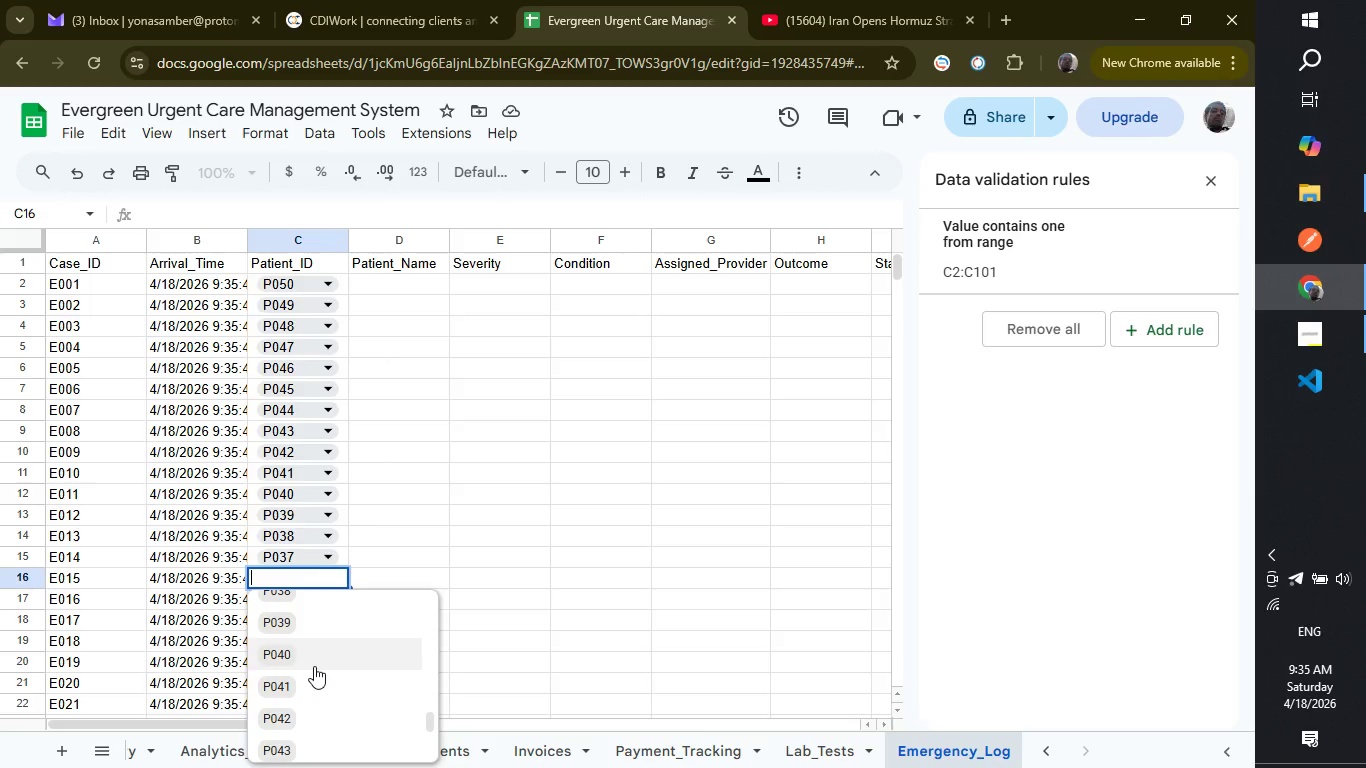 
scroll: coordinate [314, 666], scroll_direction: up, amount: 1.0
 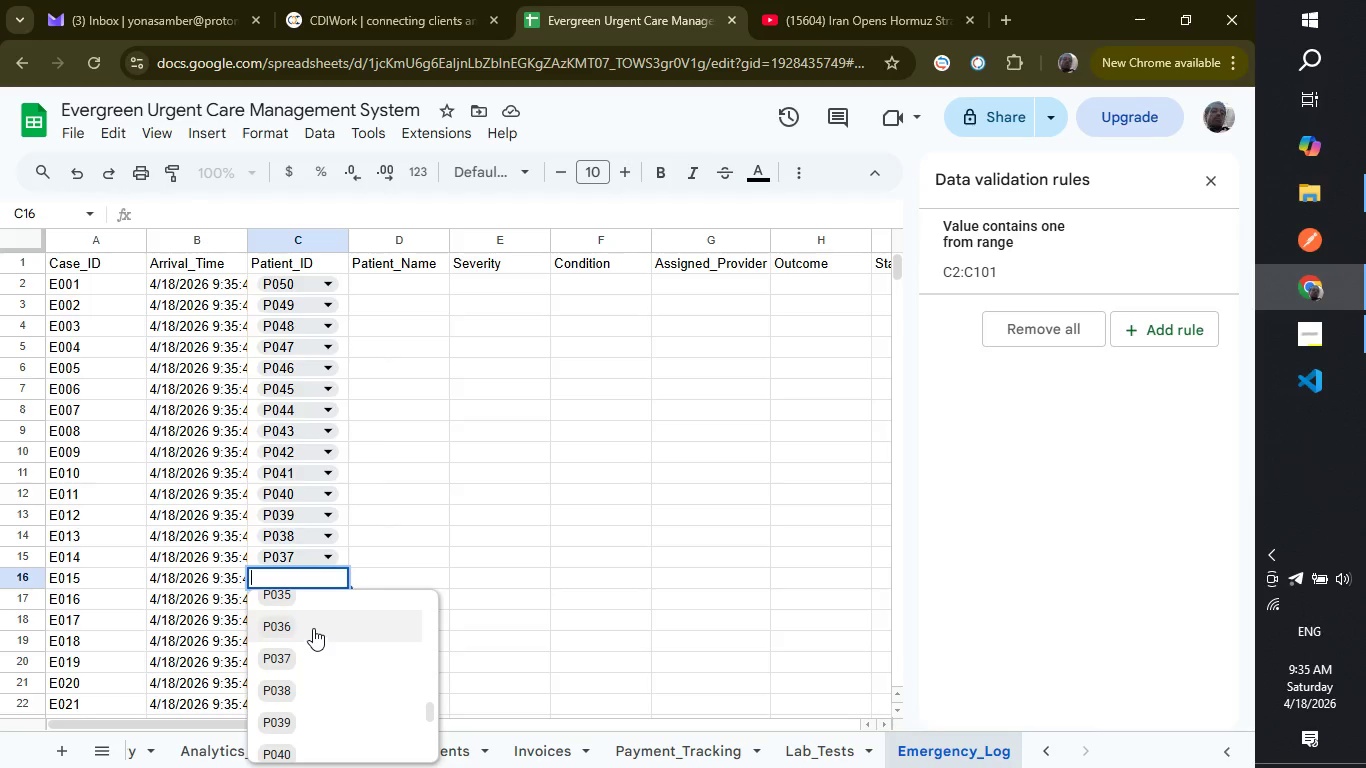 
left_click([313, 628])
 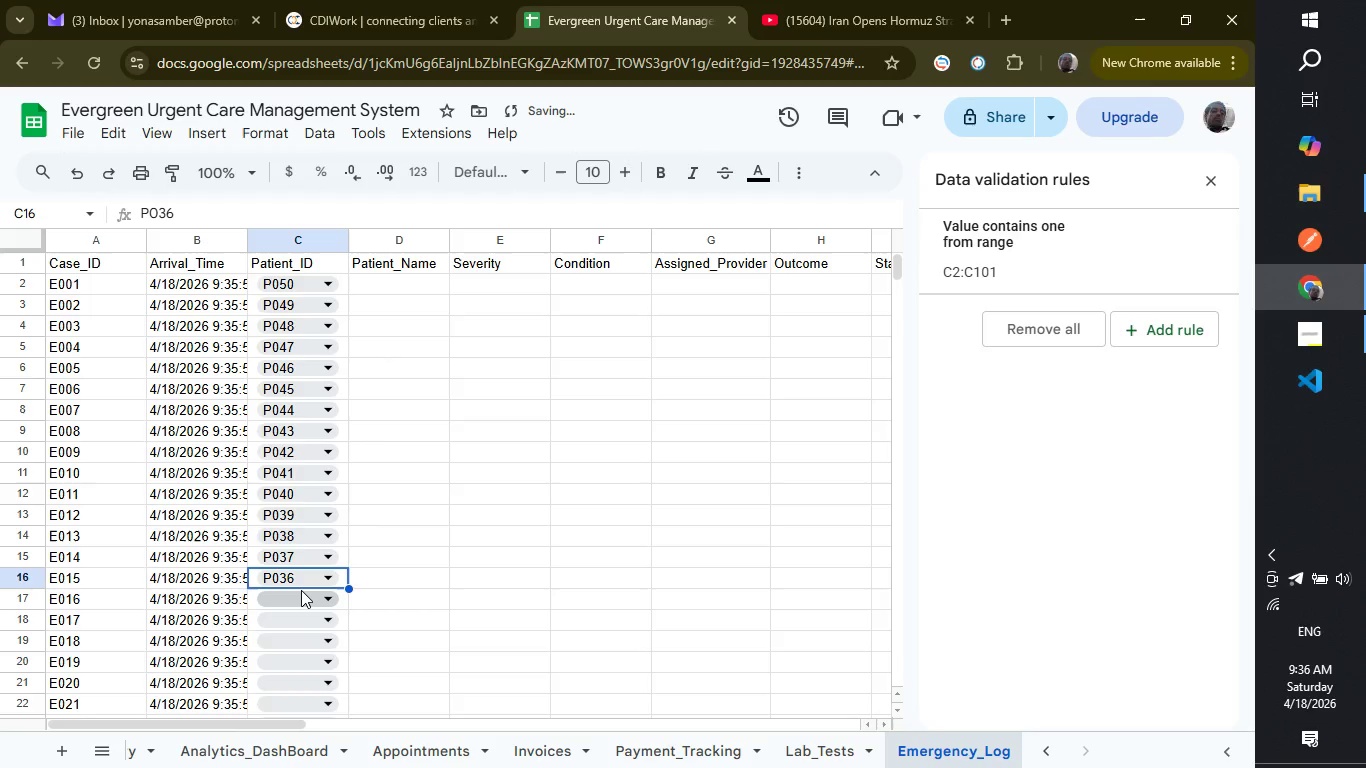 
left_click([301, 590])
 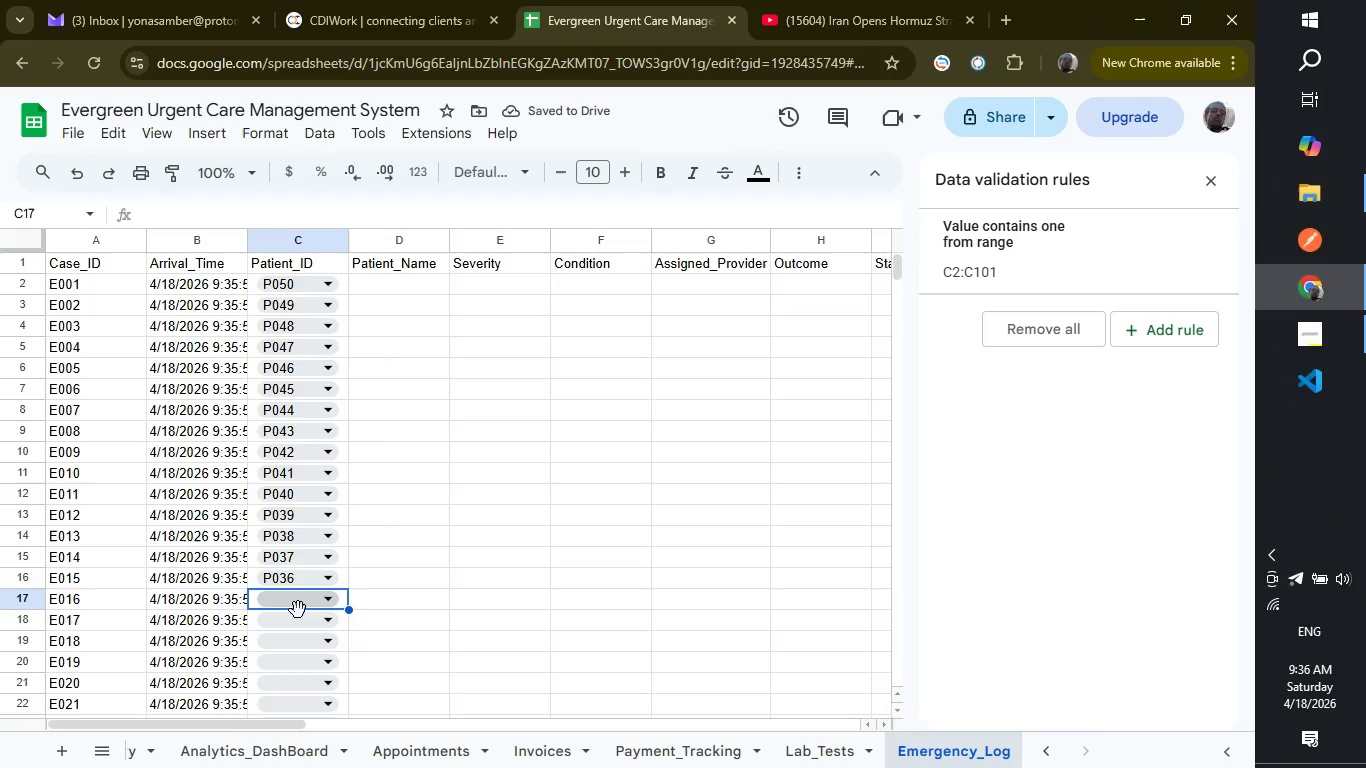 
left_click([298, 610])
 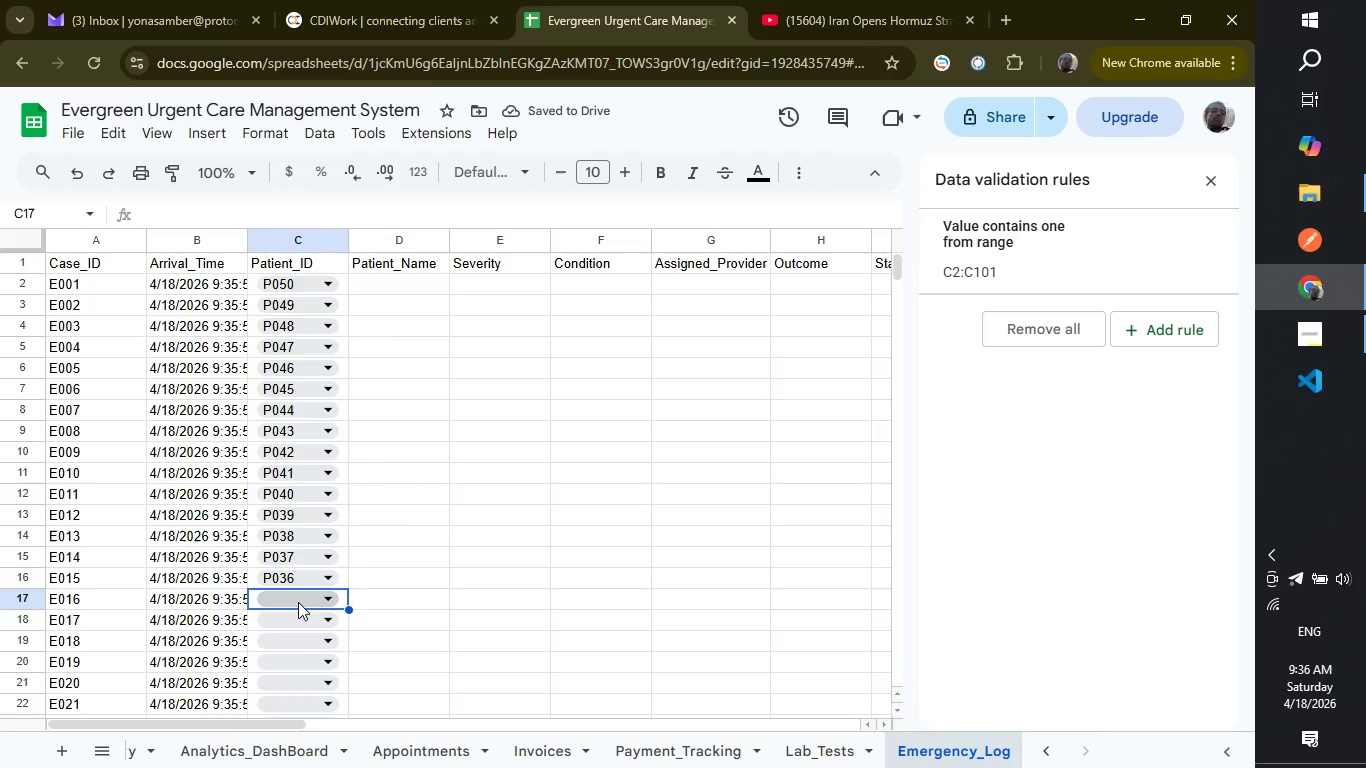 
left_click([298, 602])
 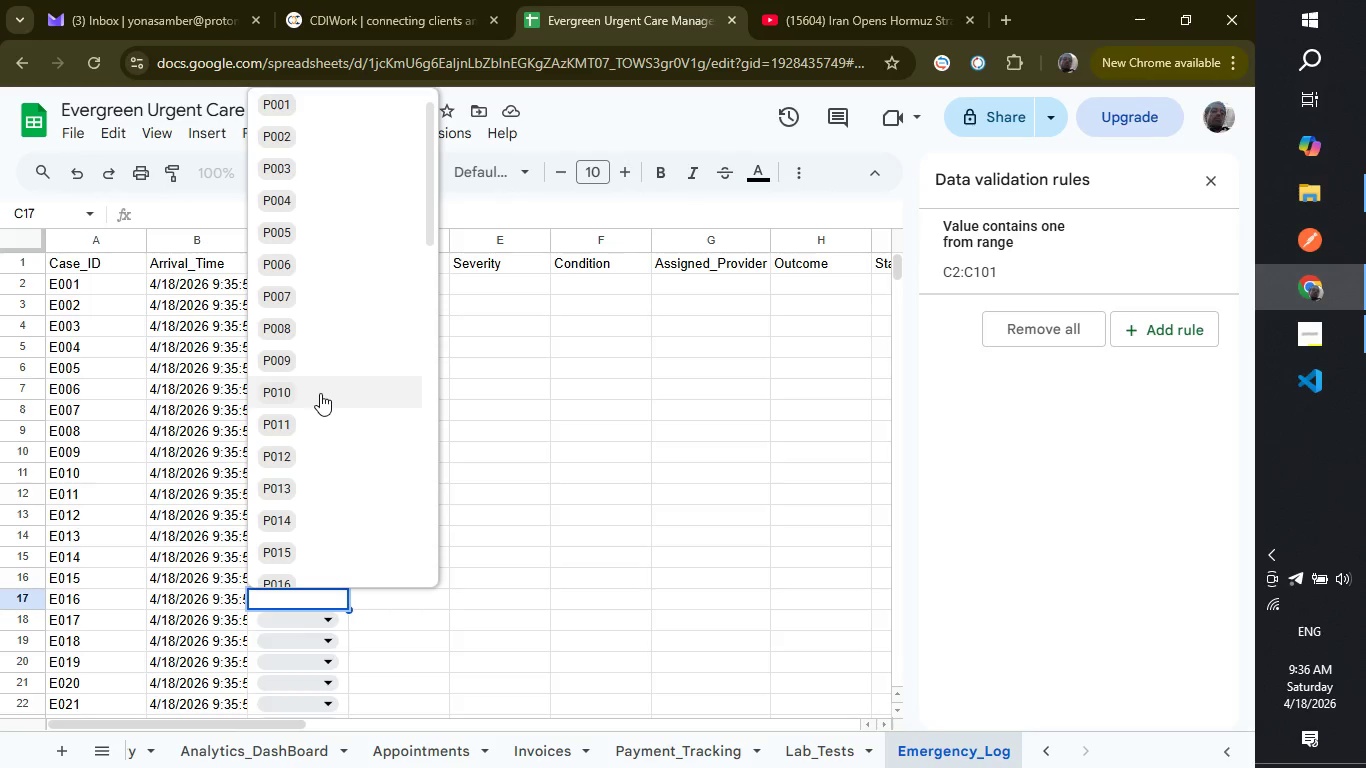 
scroll: coordinate [320, 393], scroll_direction: down, amount: 1.0
 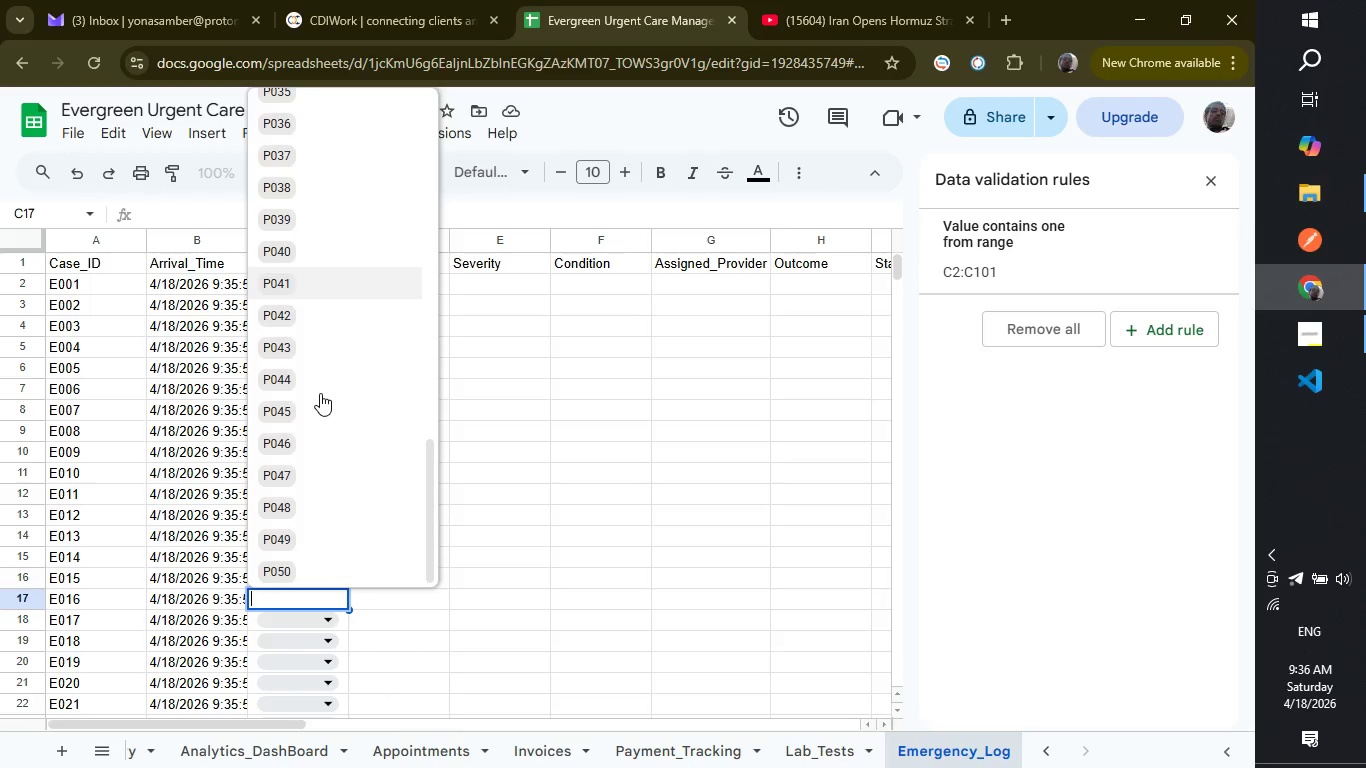 
scroll: coordinate [320, 393], scroll_direction: up, amount: 2.0
 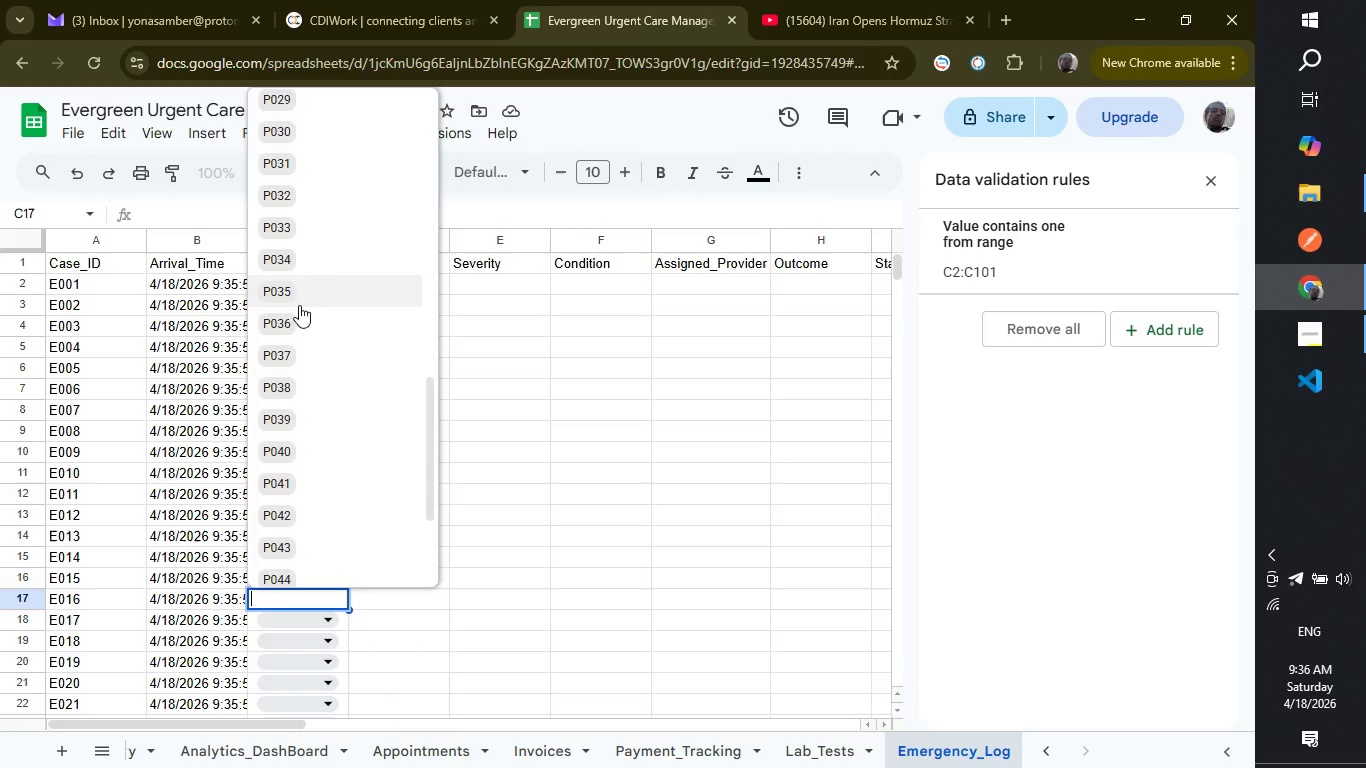 
left_click([299, 303])
 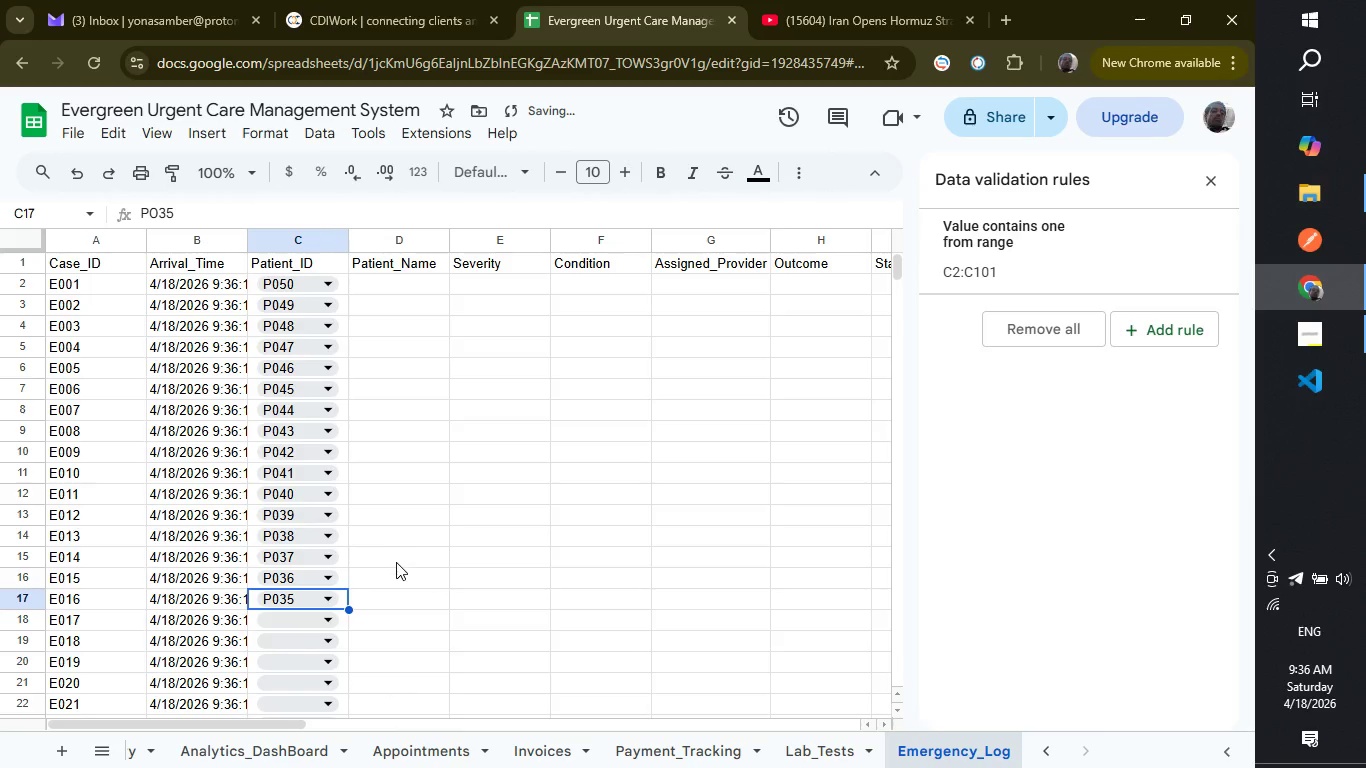 
scroll: coordinate [396, 562], scroll_direction: down, amount: 1.0
 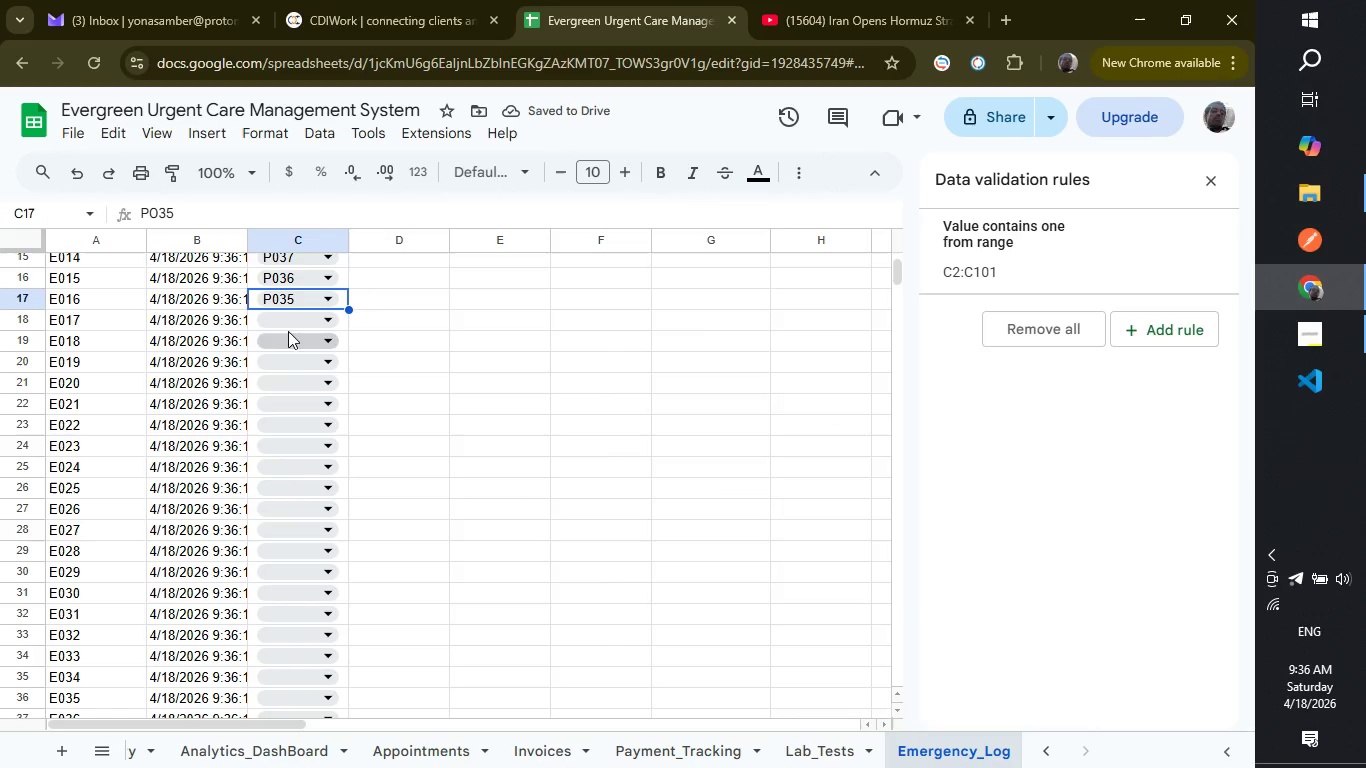 
left_click([290, 327])
 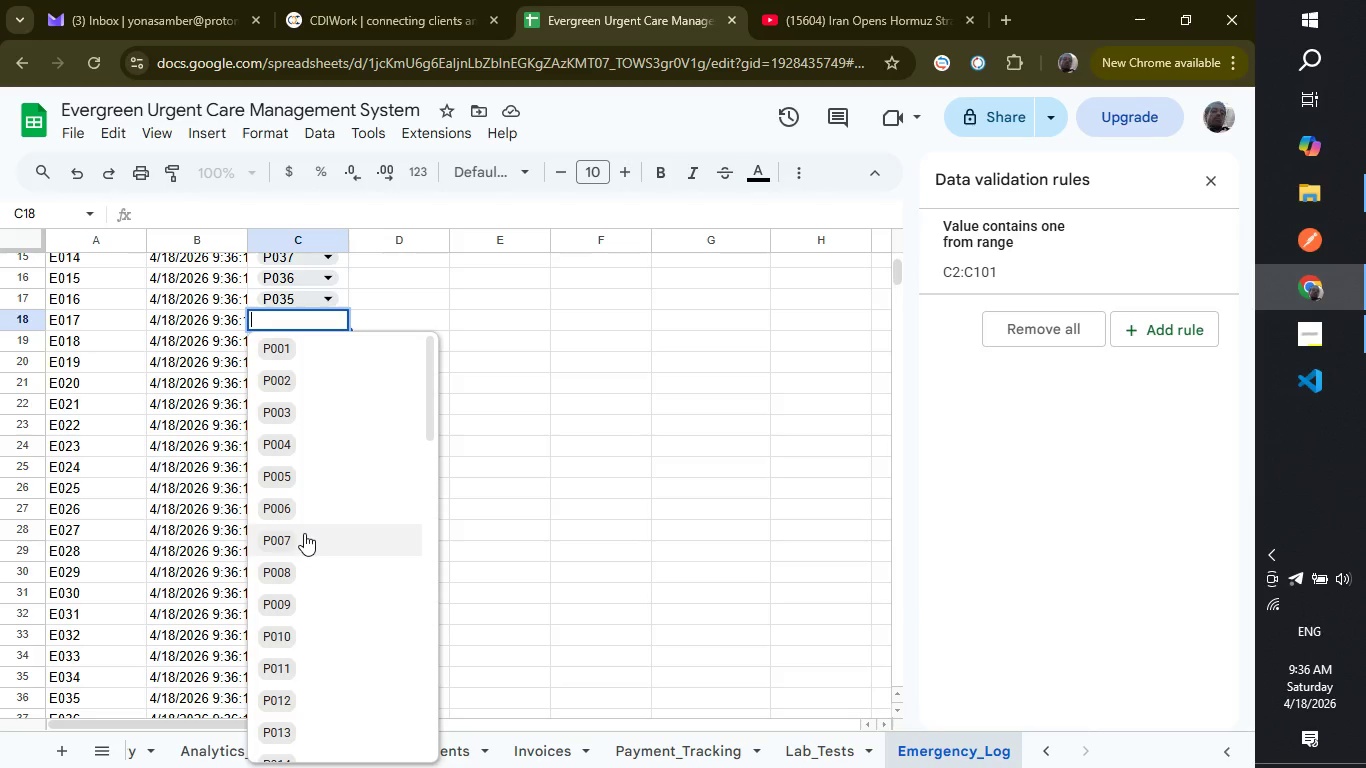 
scroll: coordinate [304, 533], scroll_direction: down, amount: 7.0
 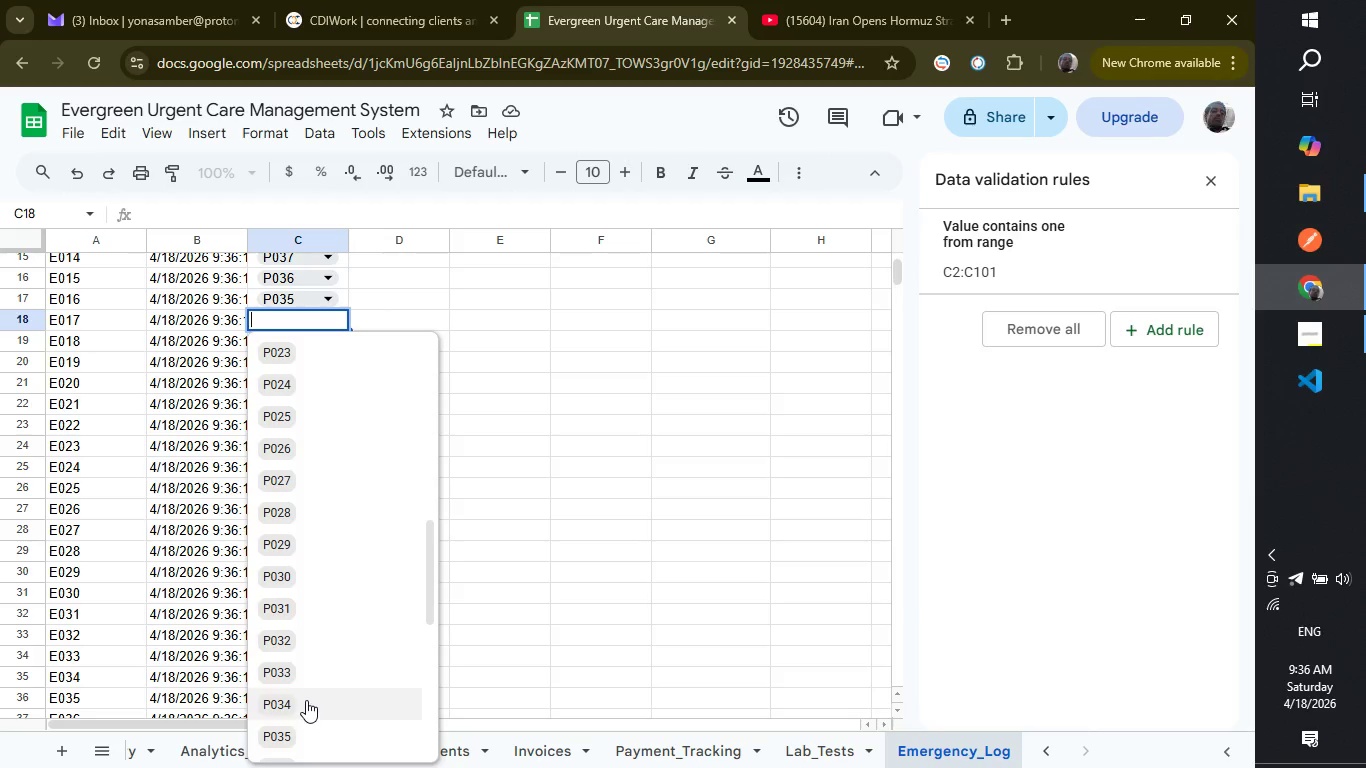 
left_click([306, 695])
 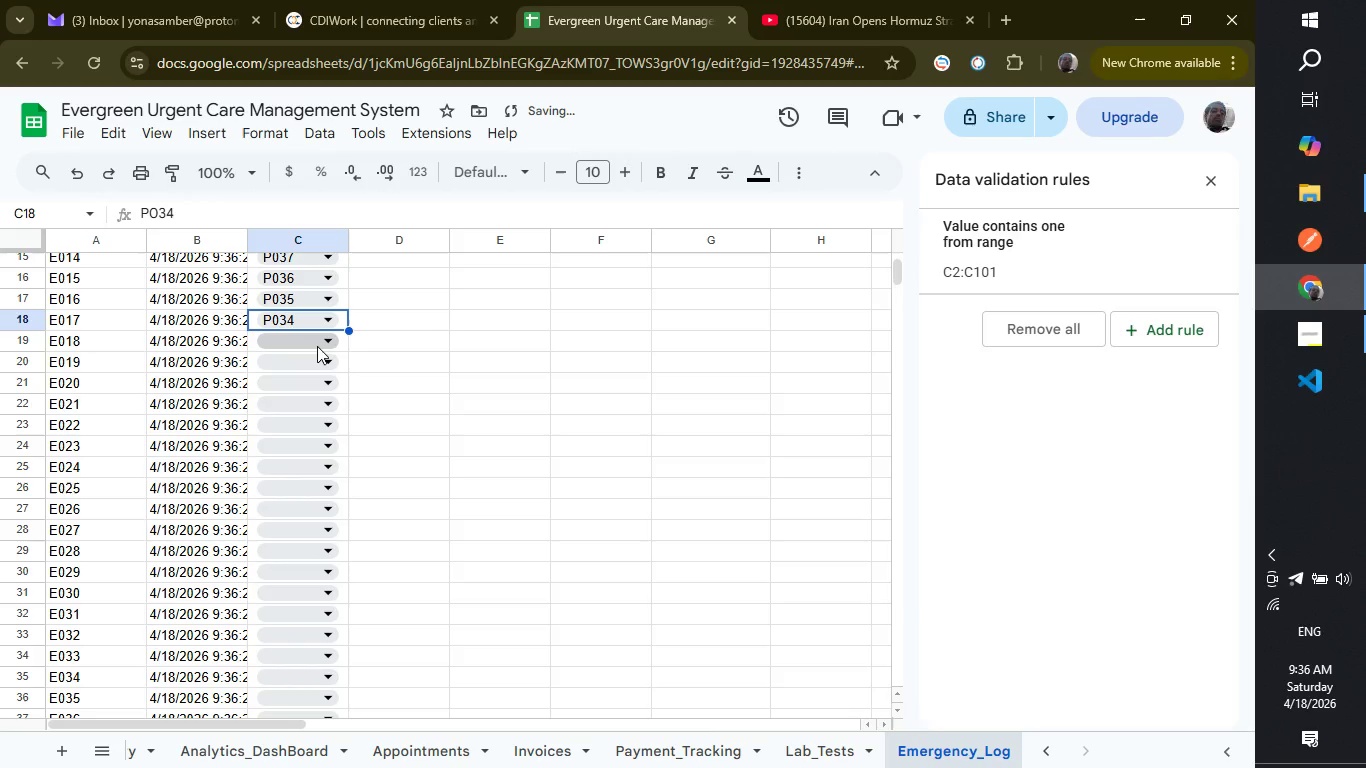 
left_click([317, 346])
 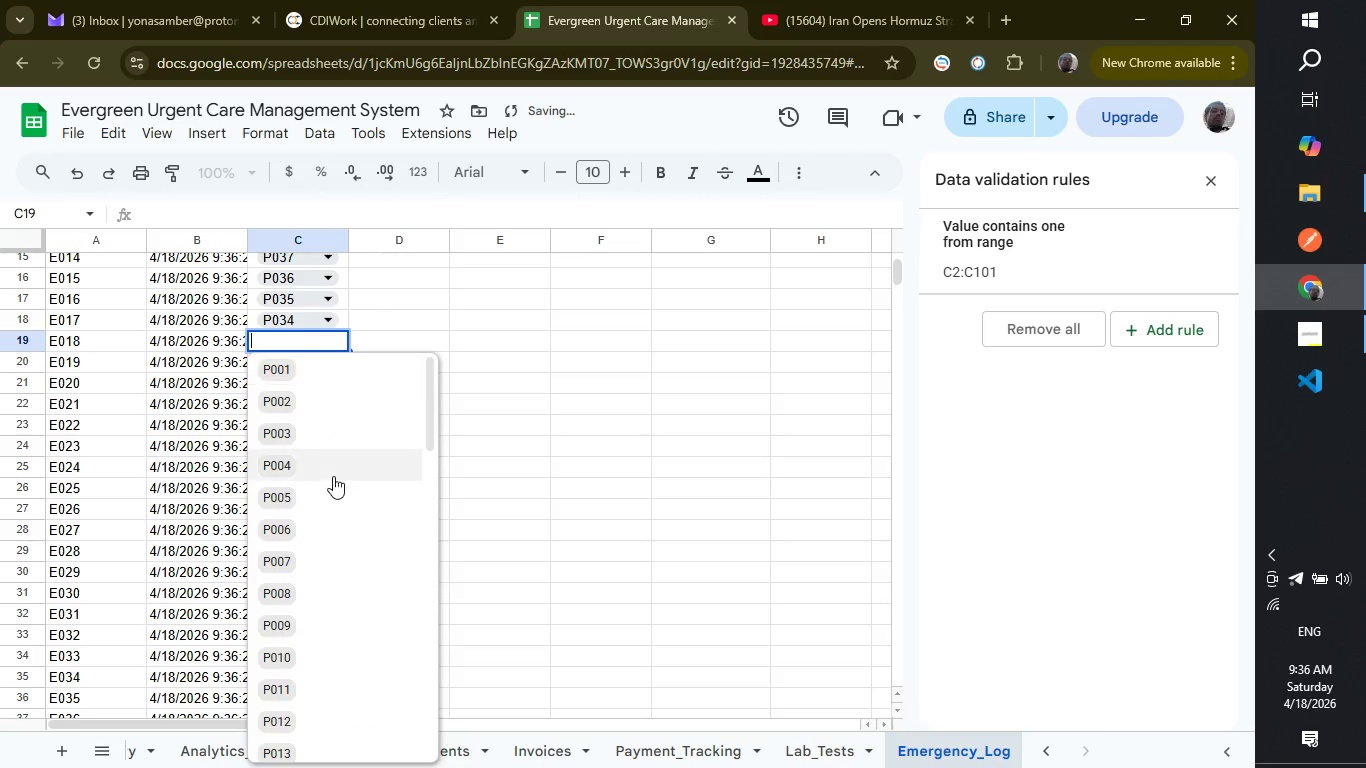 
scroll: coordinate [333, 476], scroll_direction: down, amount: 8.0
 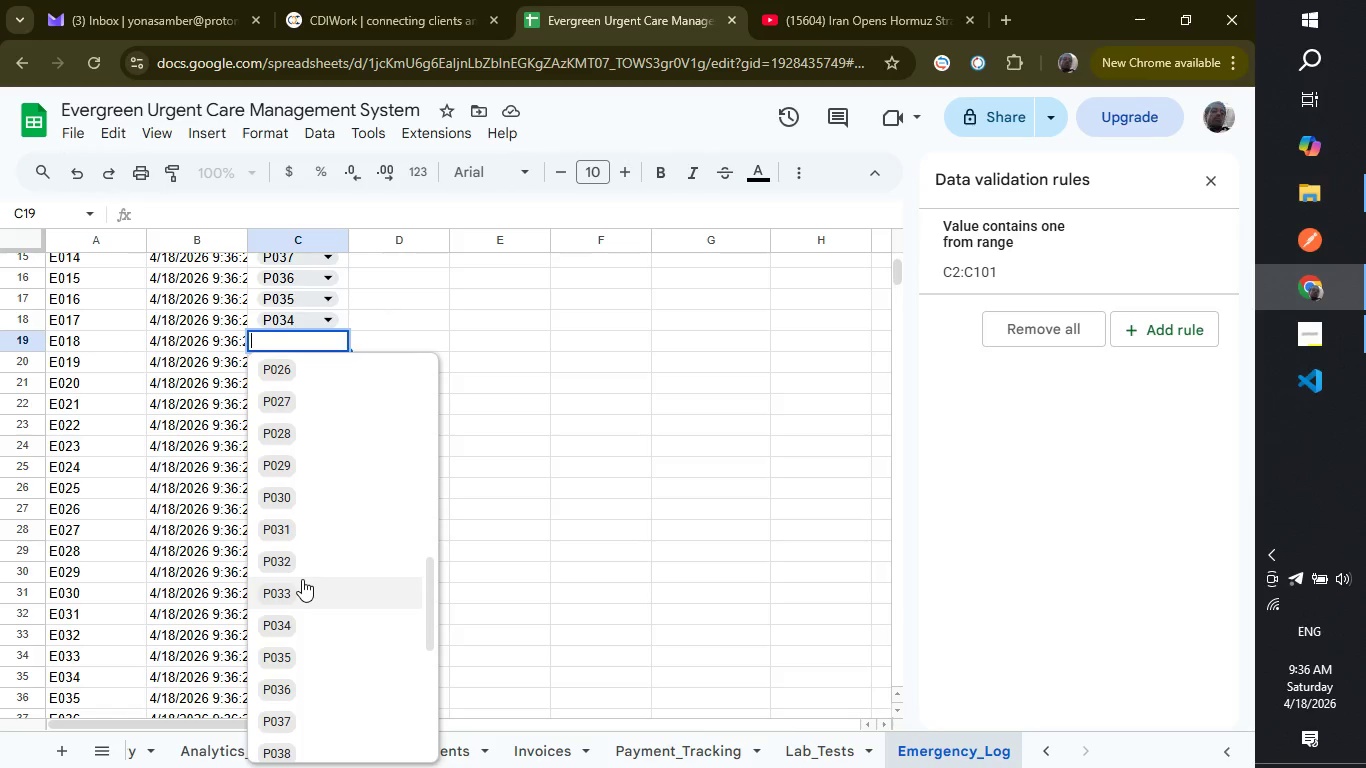 
left_click([302, 579])
 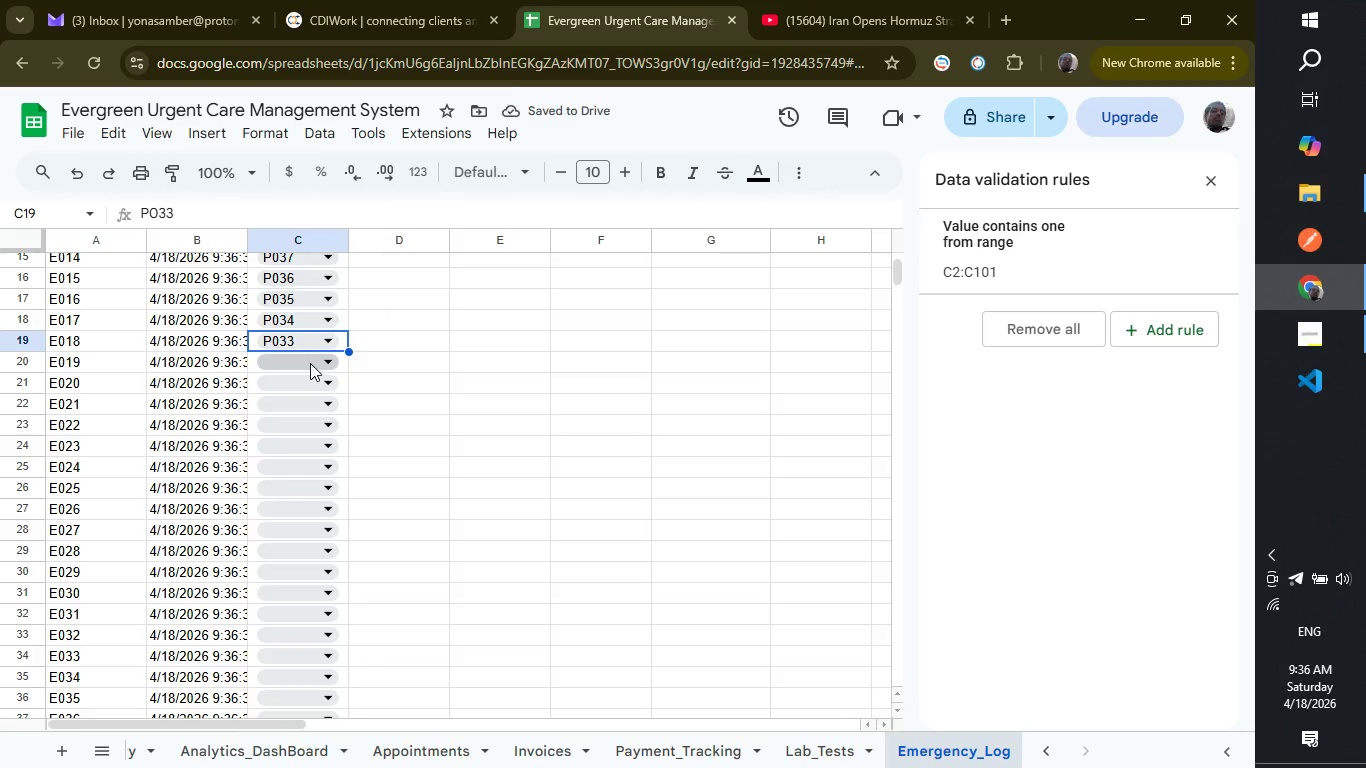 
left_click([310, 363])
 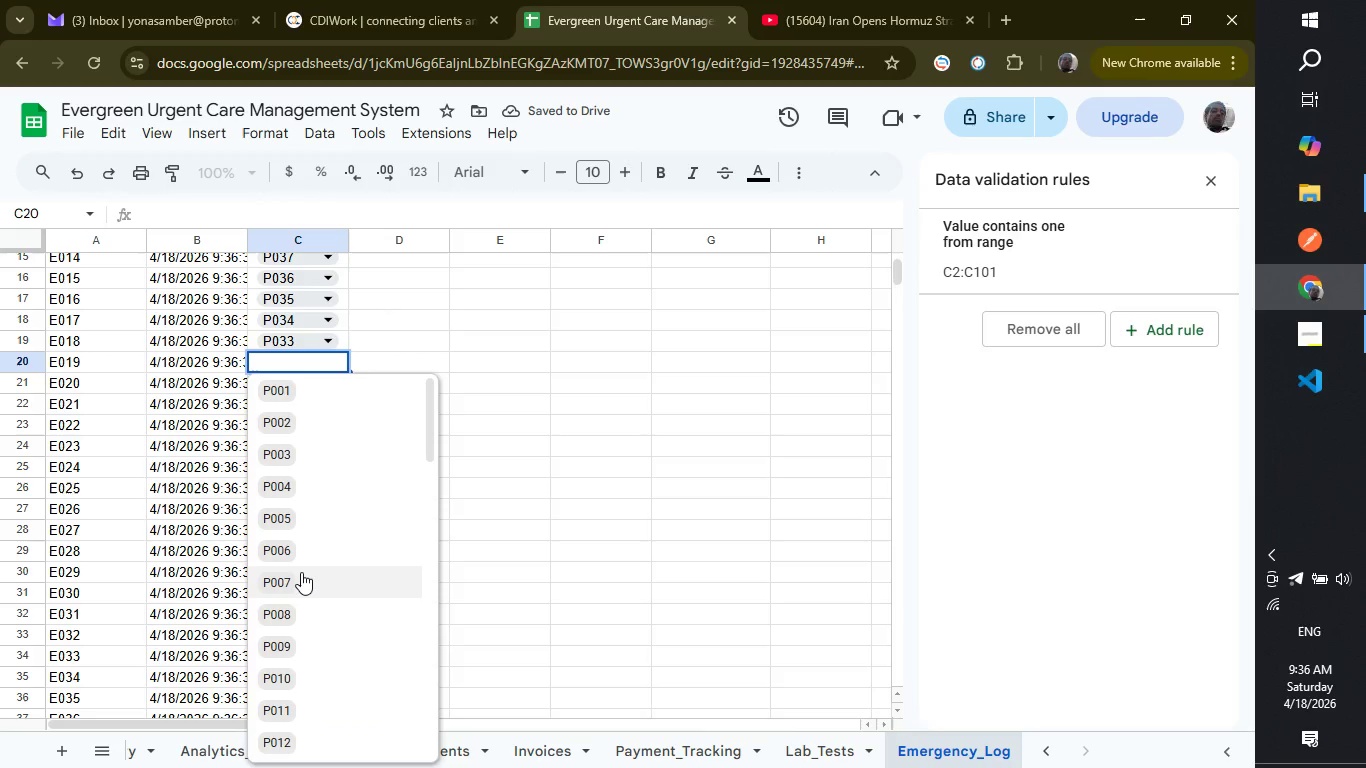 
scroll: coordinate [301, 572], scroll_direction: down, amount: 5.0
 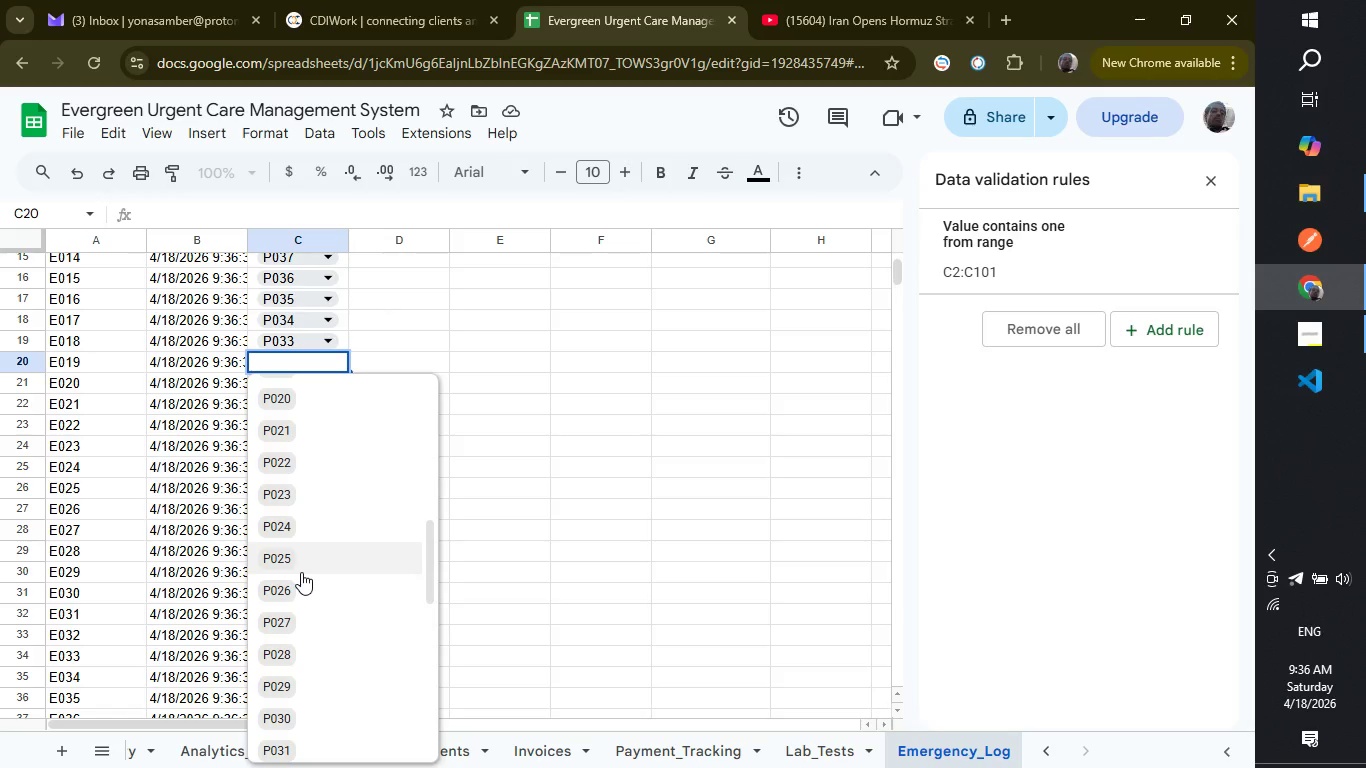 
wait(7.23)
 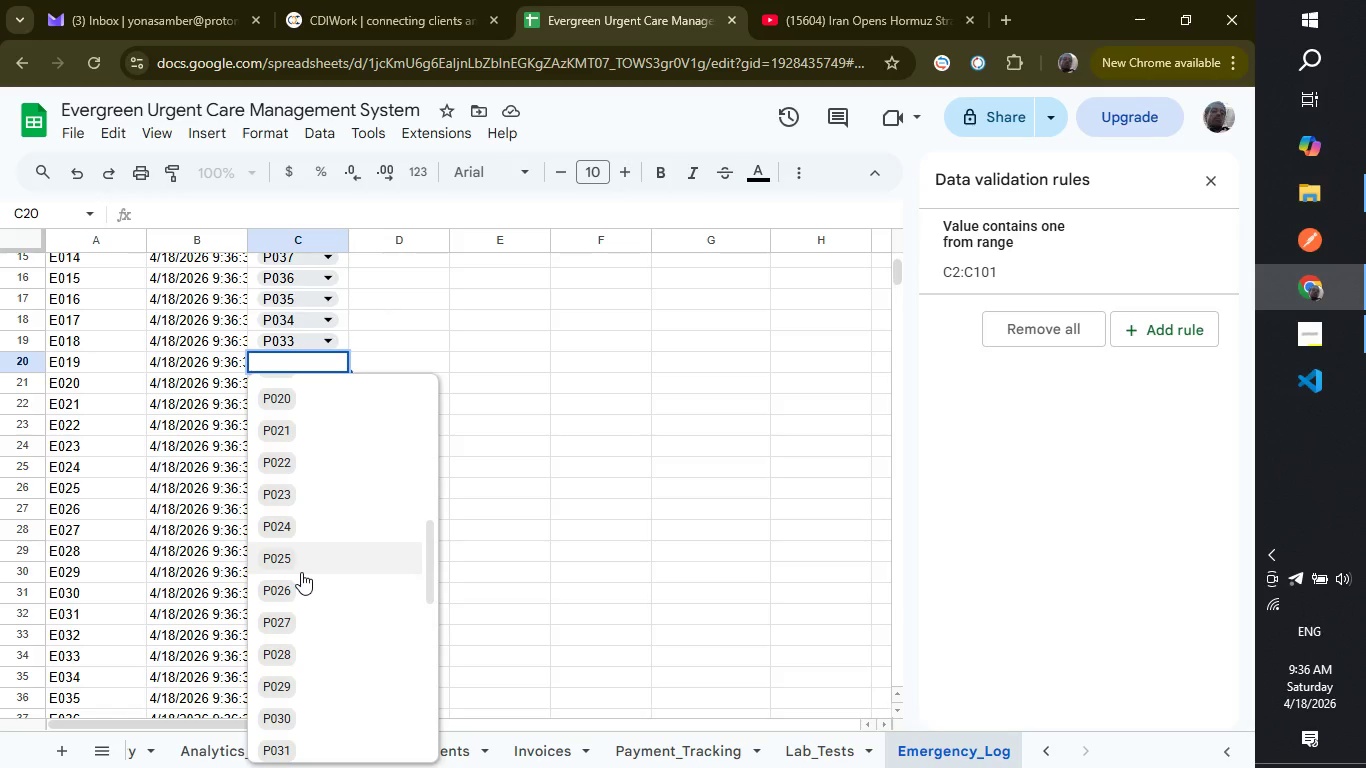 
scroll: coordinate [301, 572], scroll_direction: down, amount: 1.0
 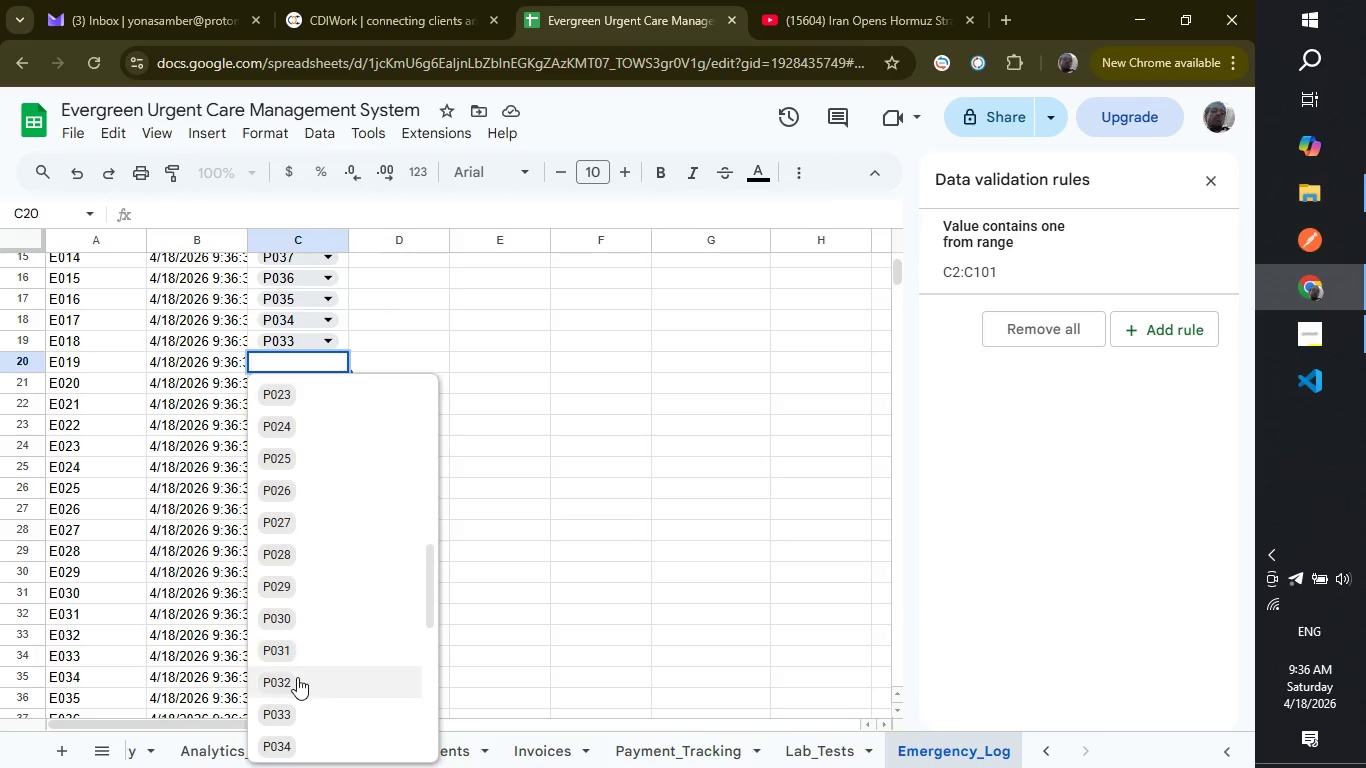 
left_click([297, 677])
 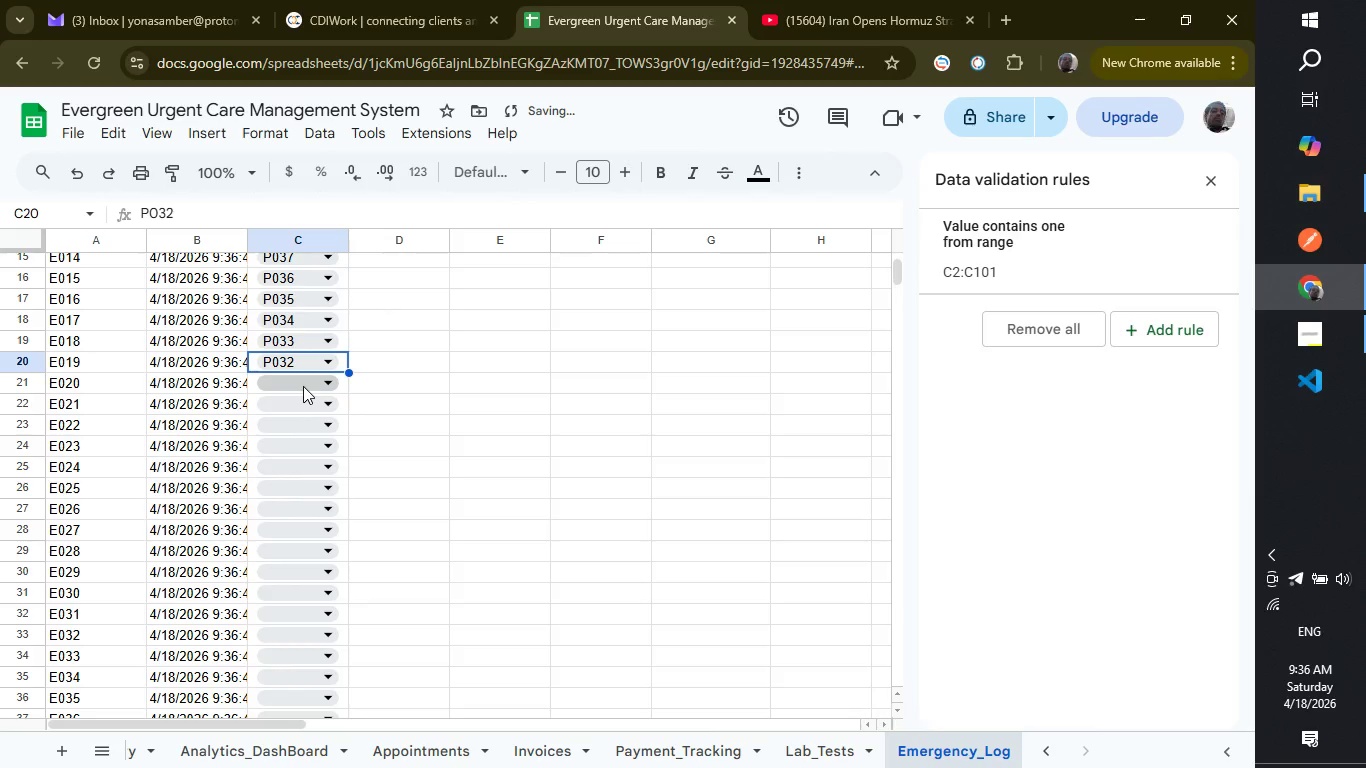 
left_click([303, 386])
 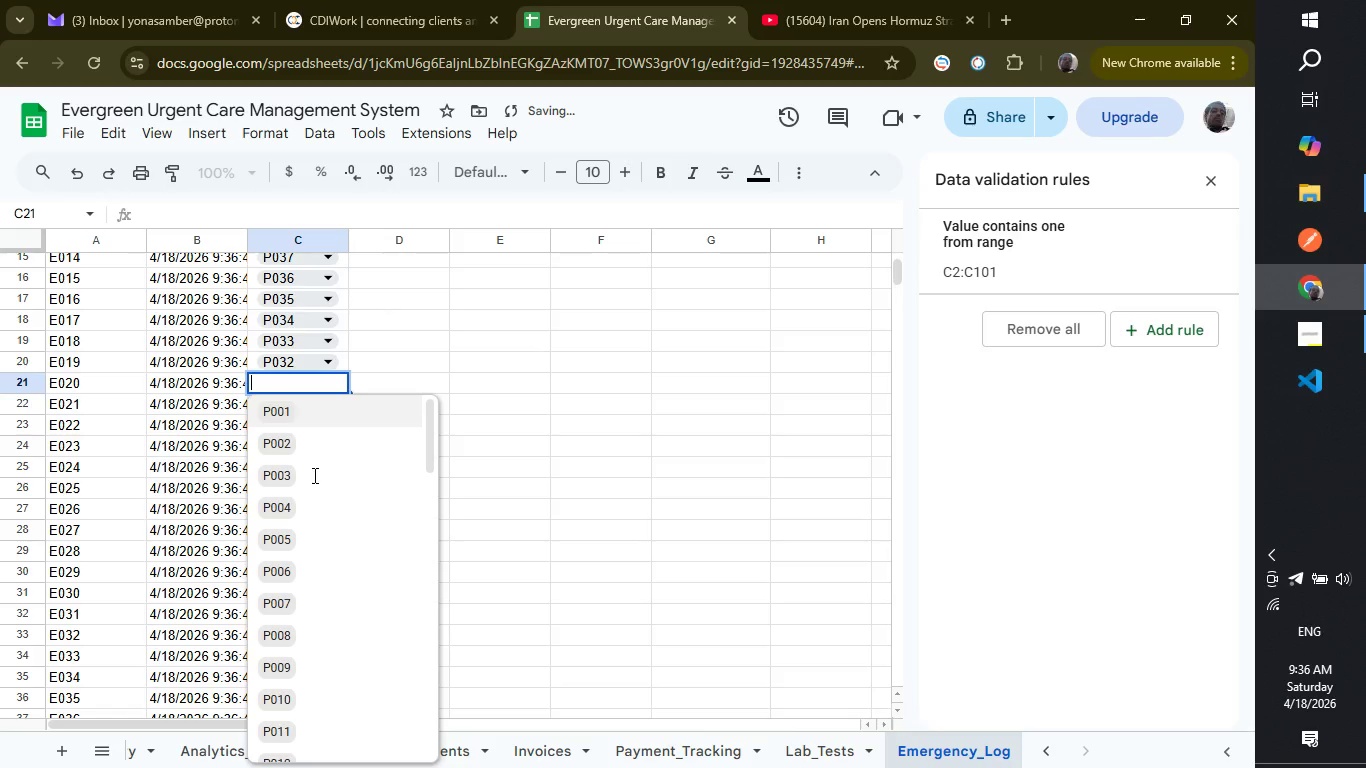 
scroll: coordinate [313, 475], scroll_direction: down, amount: 2.0
 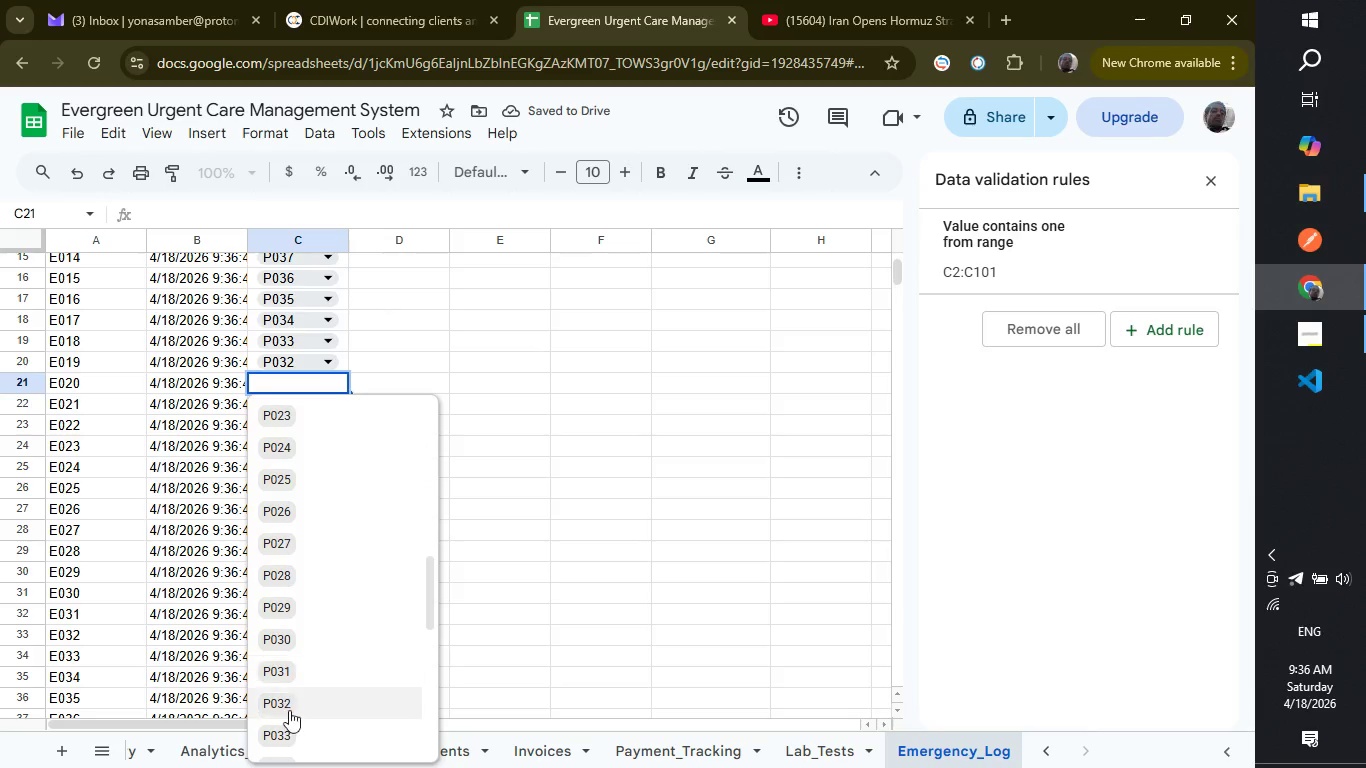 
left_click([301, 673])
 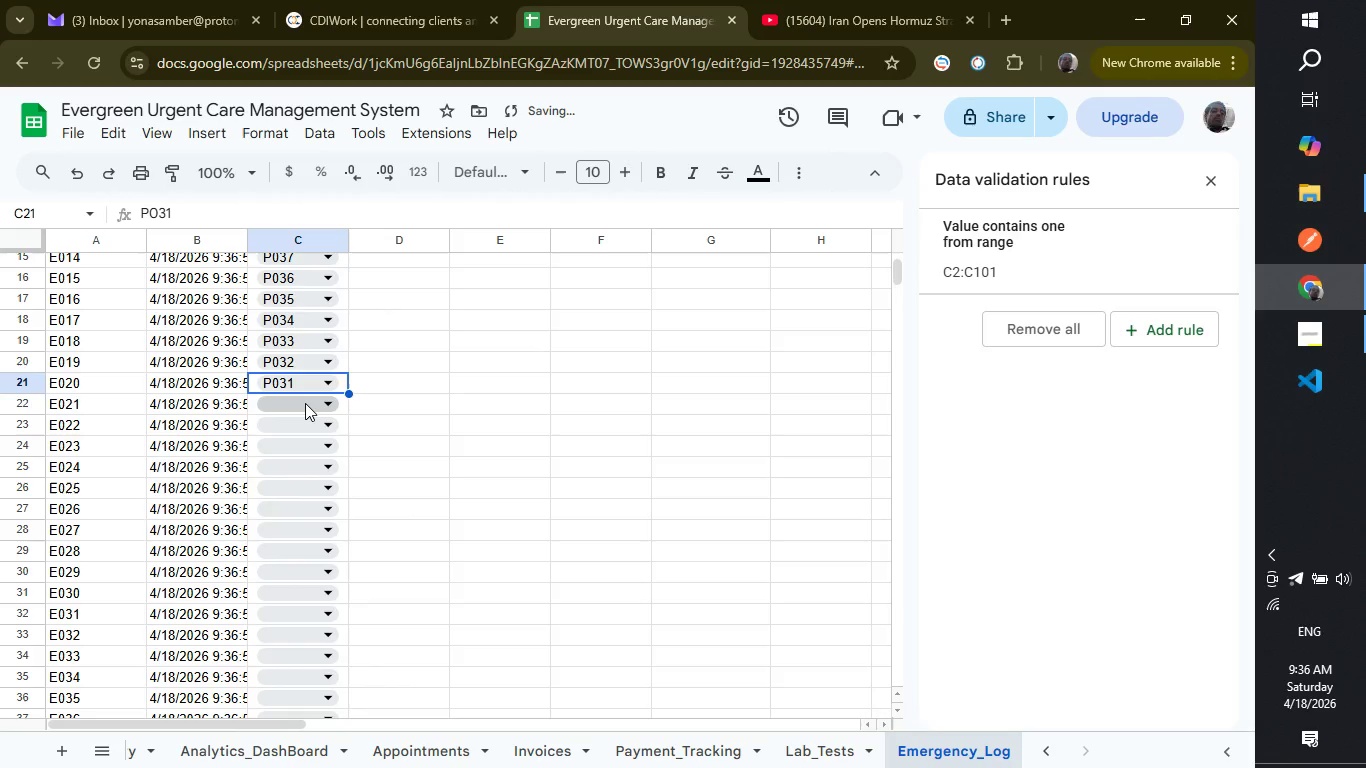 
left_click([305, 403])
 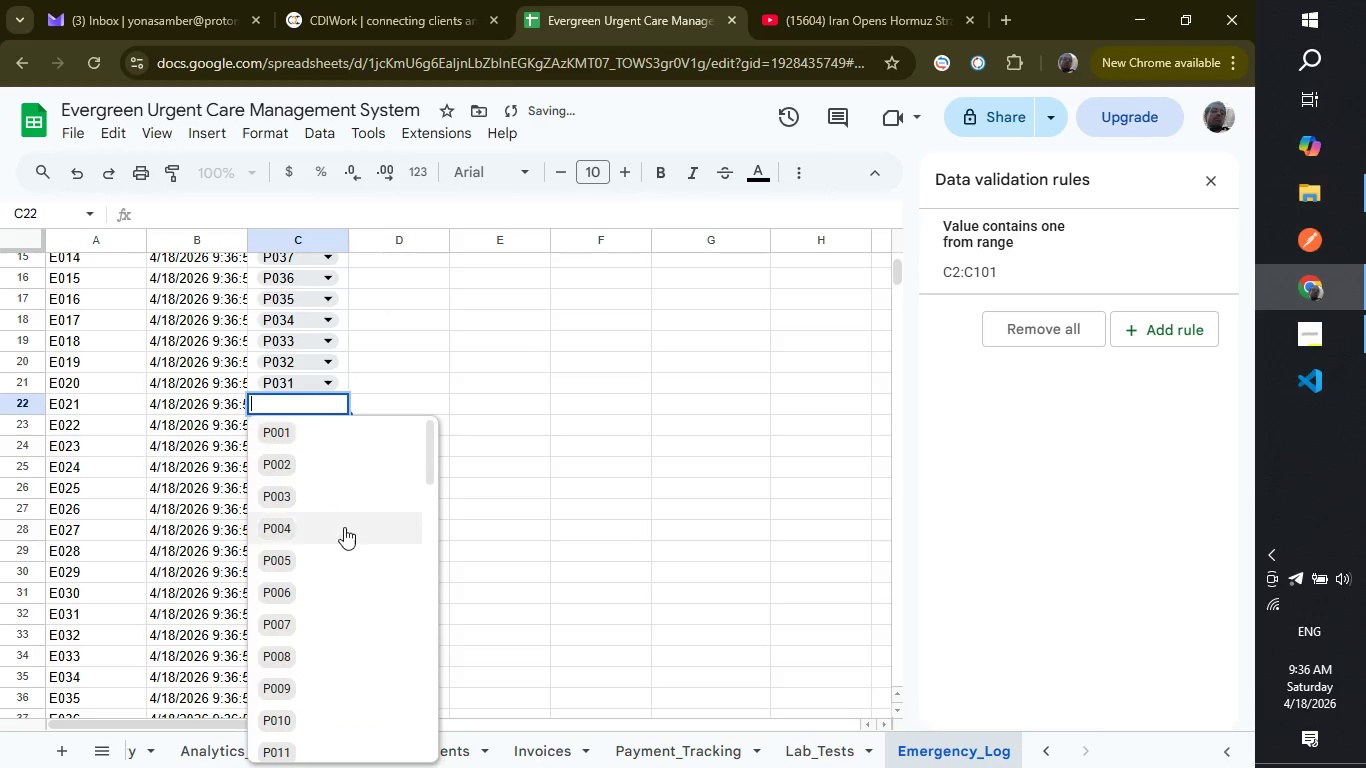 
scroll: coordinate [336, 534], scroll_direction: down, amount: 8.0
 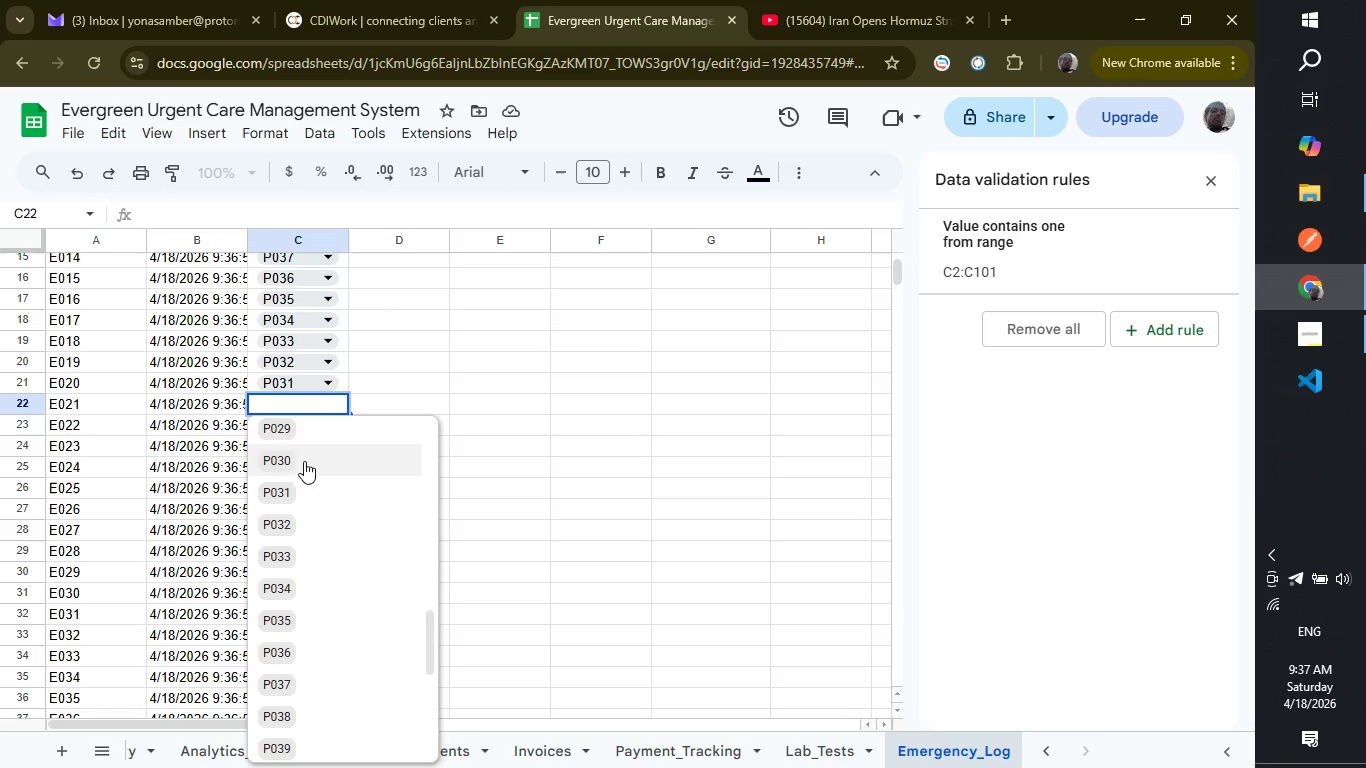 
left_click([301, 456])
 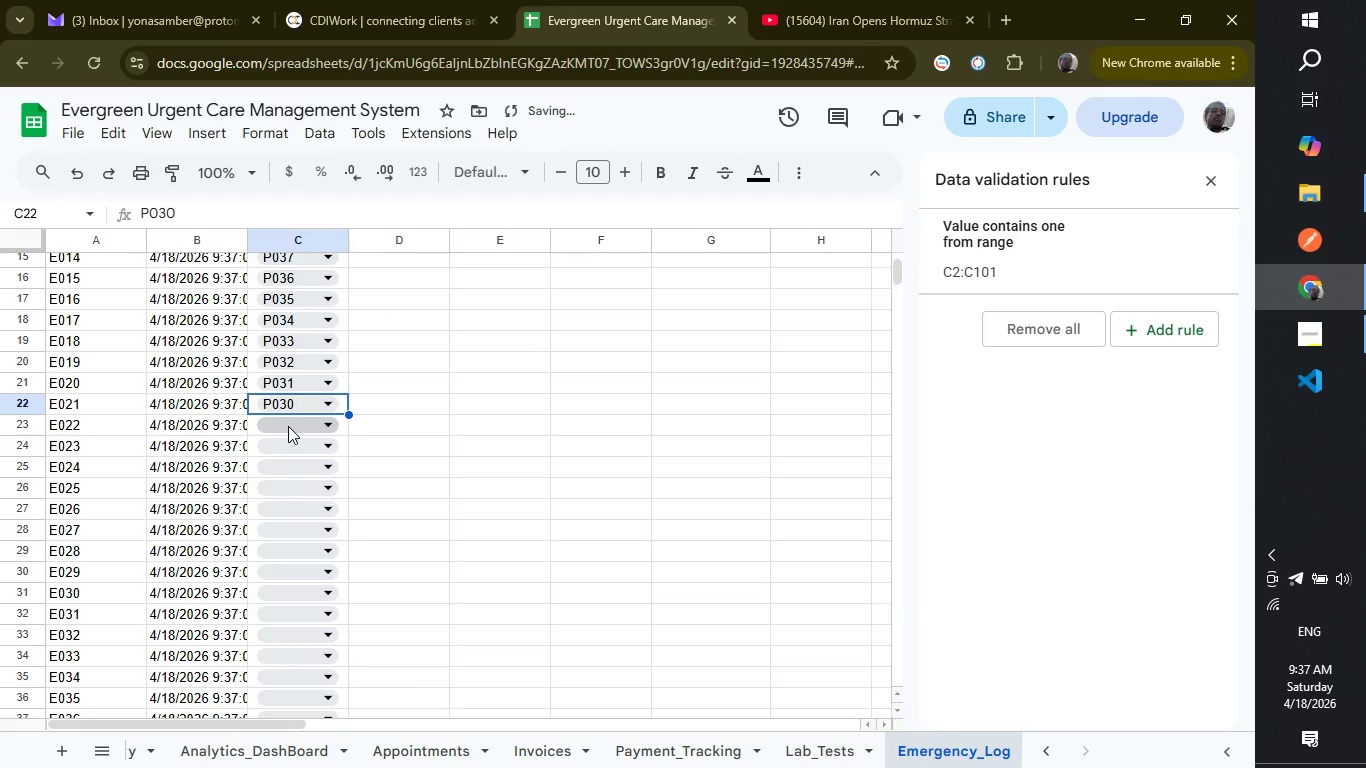 
left_click([288, 426])
 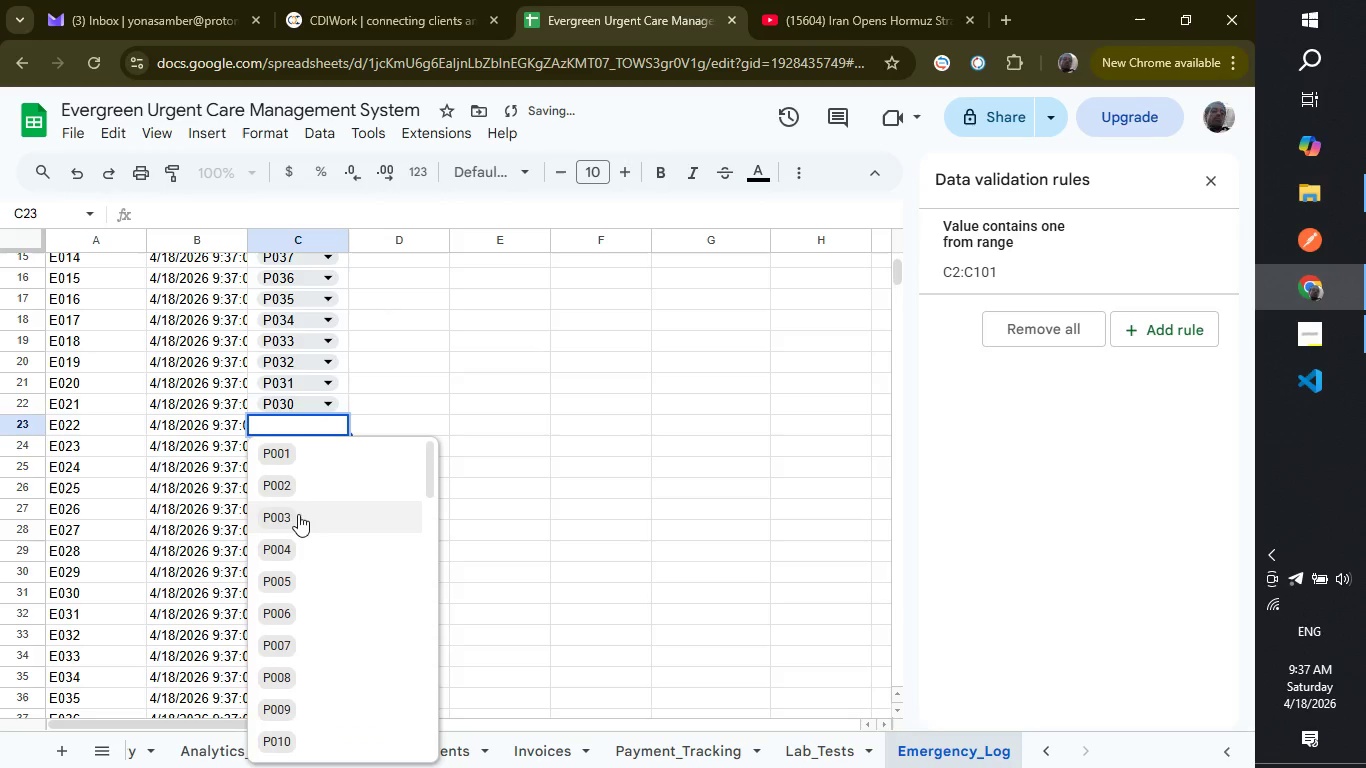 
scroll: coordinate [298, 518], scroll_direction: down, amount: 5.0
 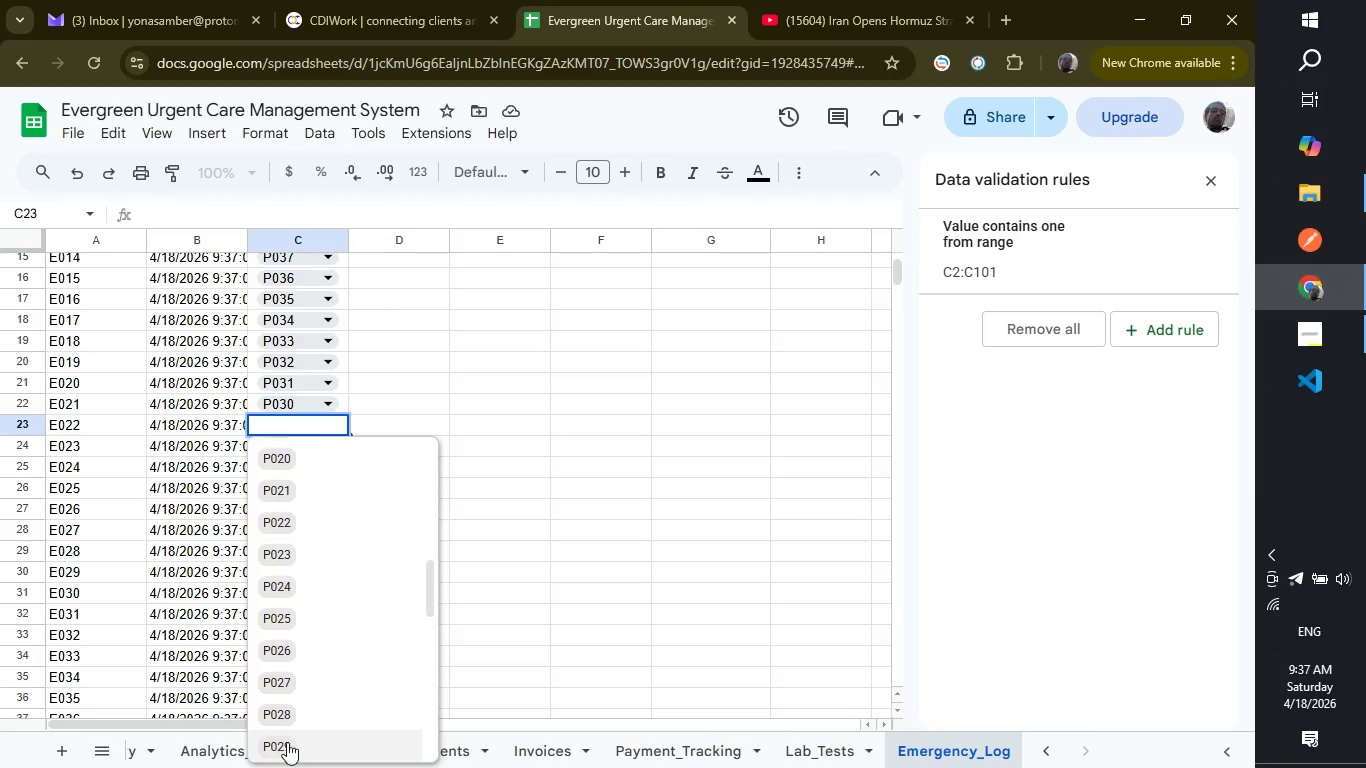 
left_click([287, 742])
 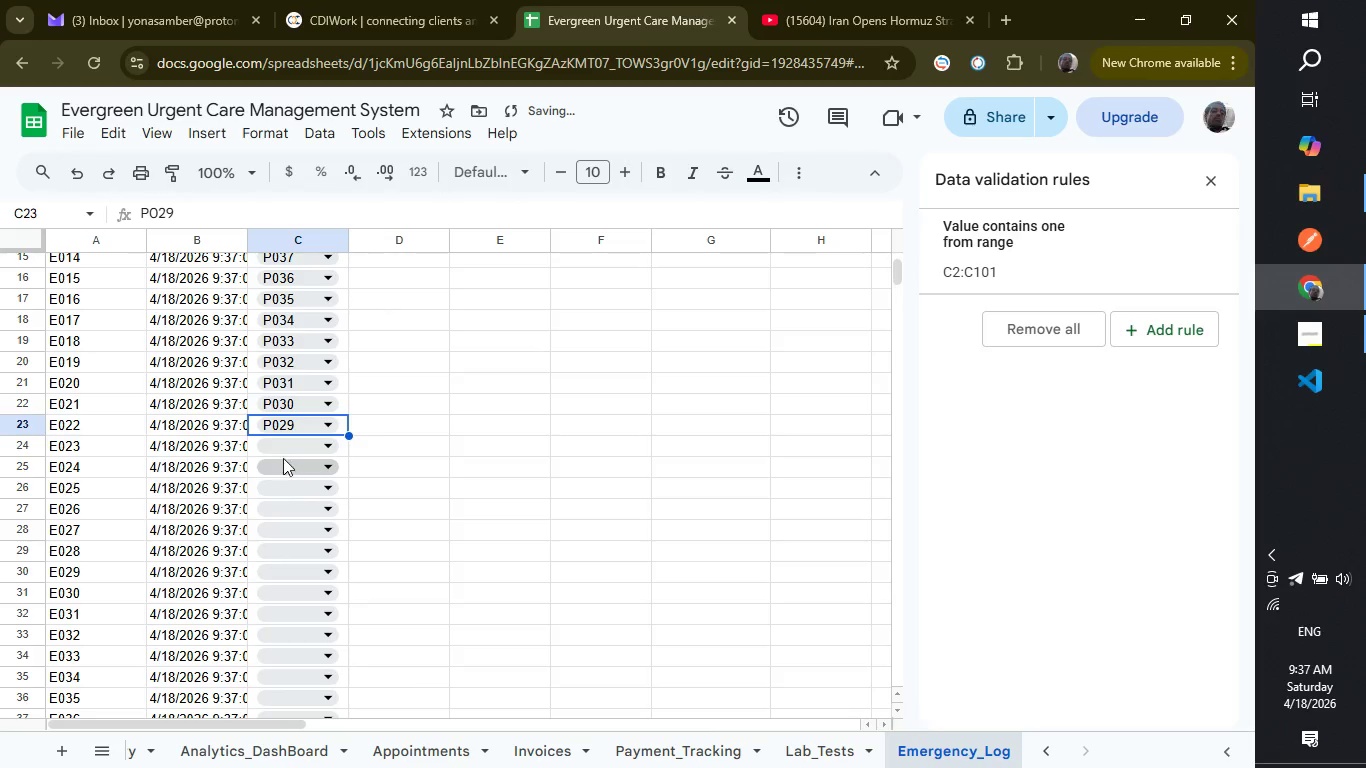 
left_click([285, 441])
 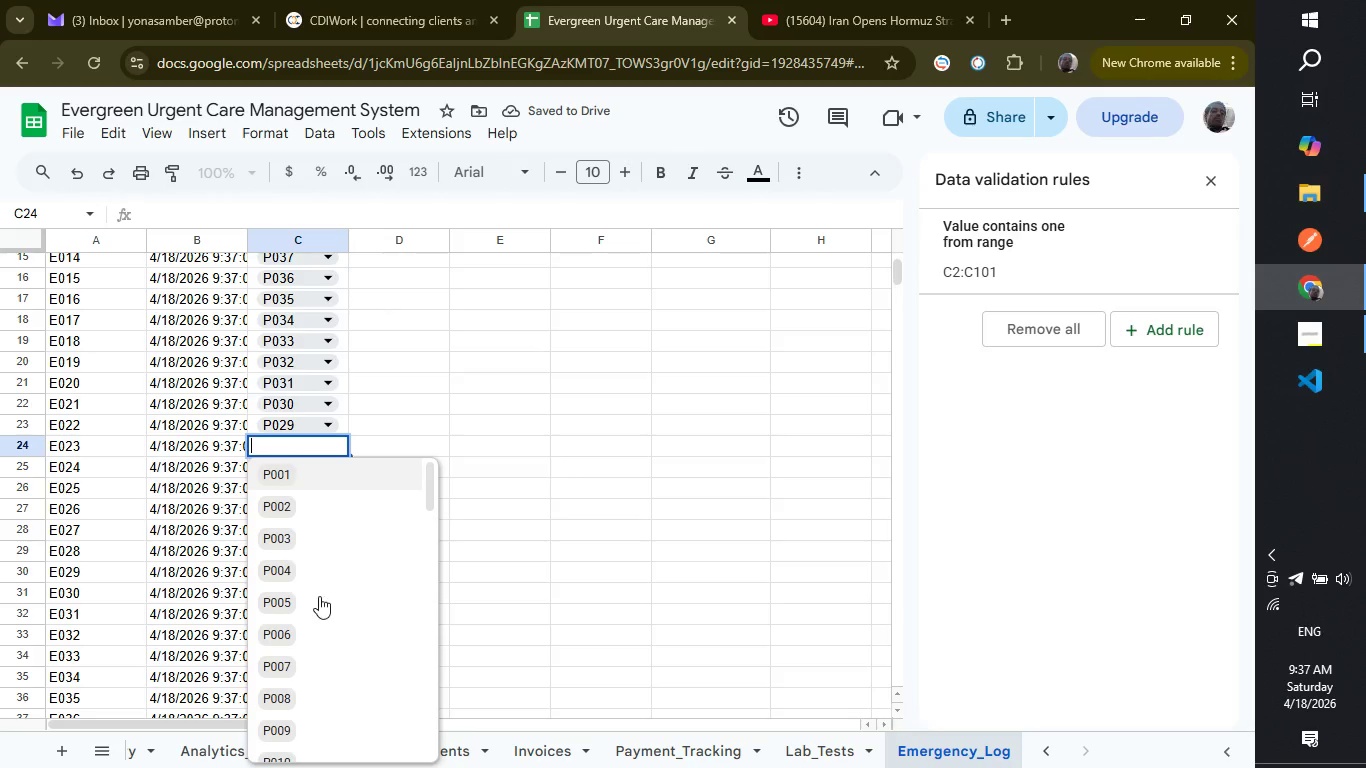 
scroll: coordinate [319, 596], scroll_direction: down, amount: 6.0
 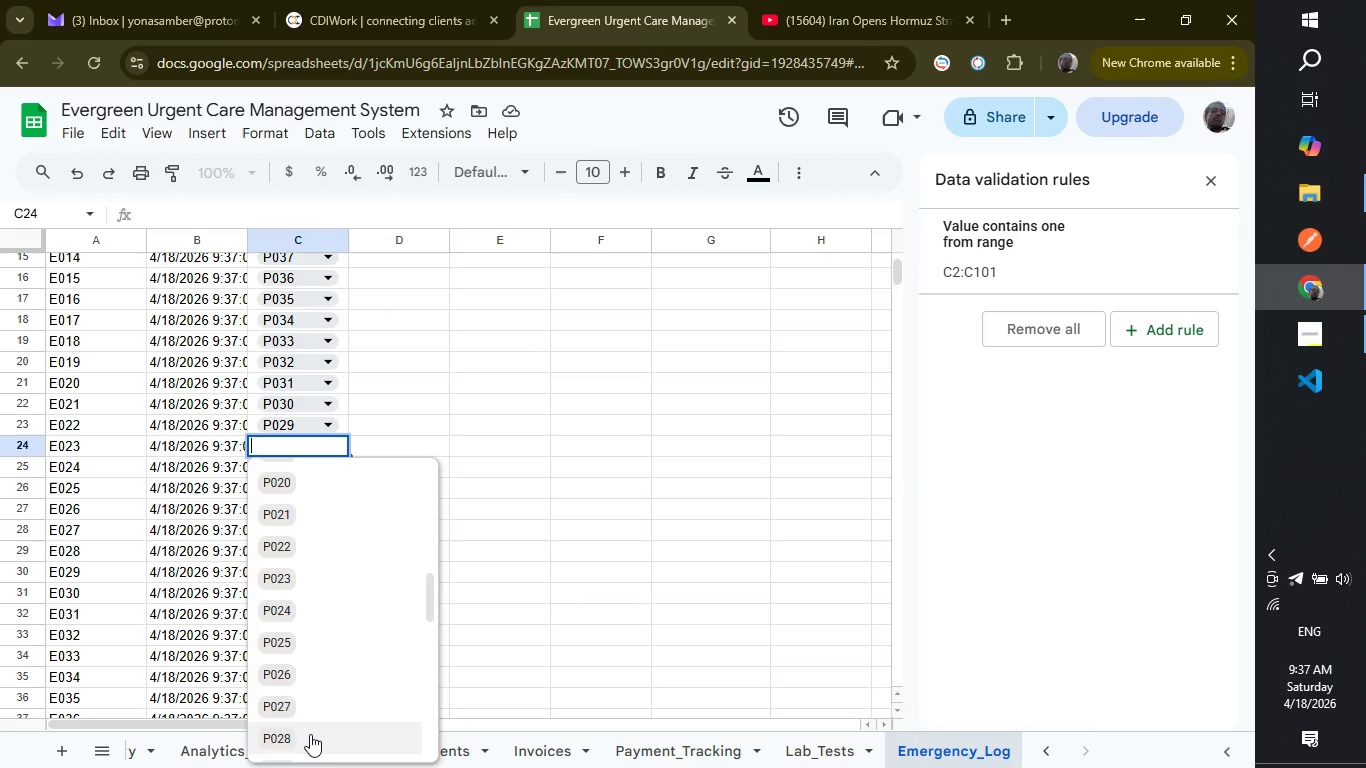 
left_click([310, 734])
 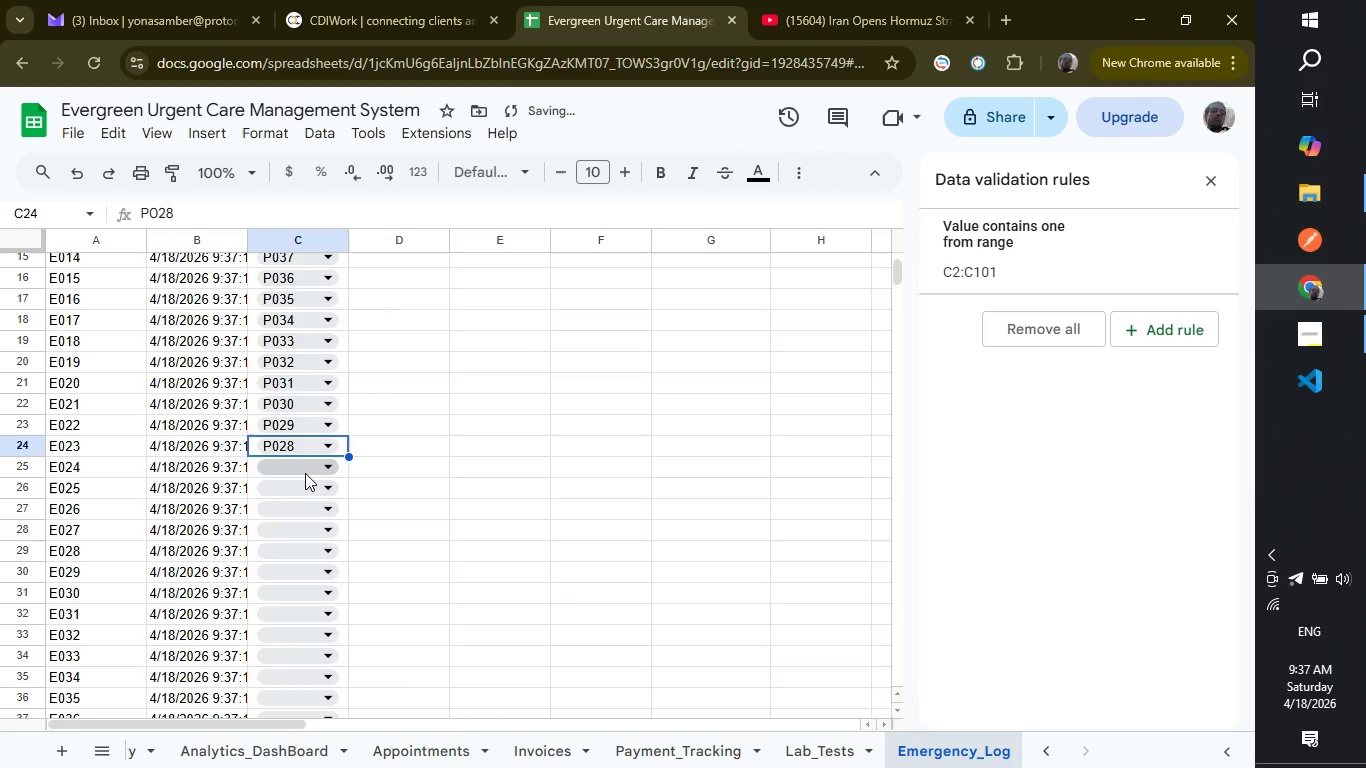 
left_click([305, 473])
 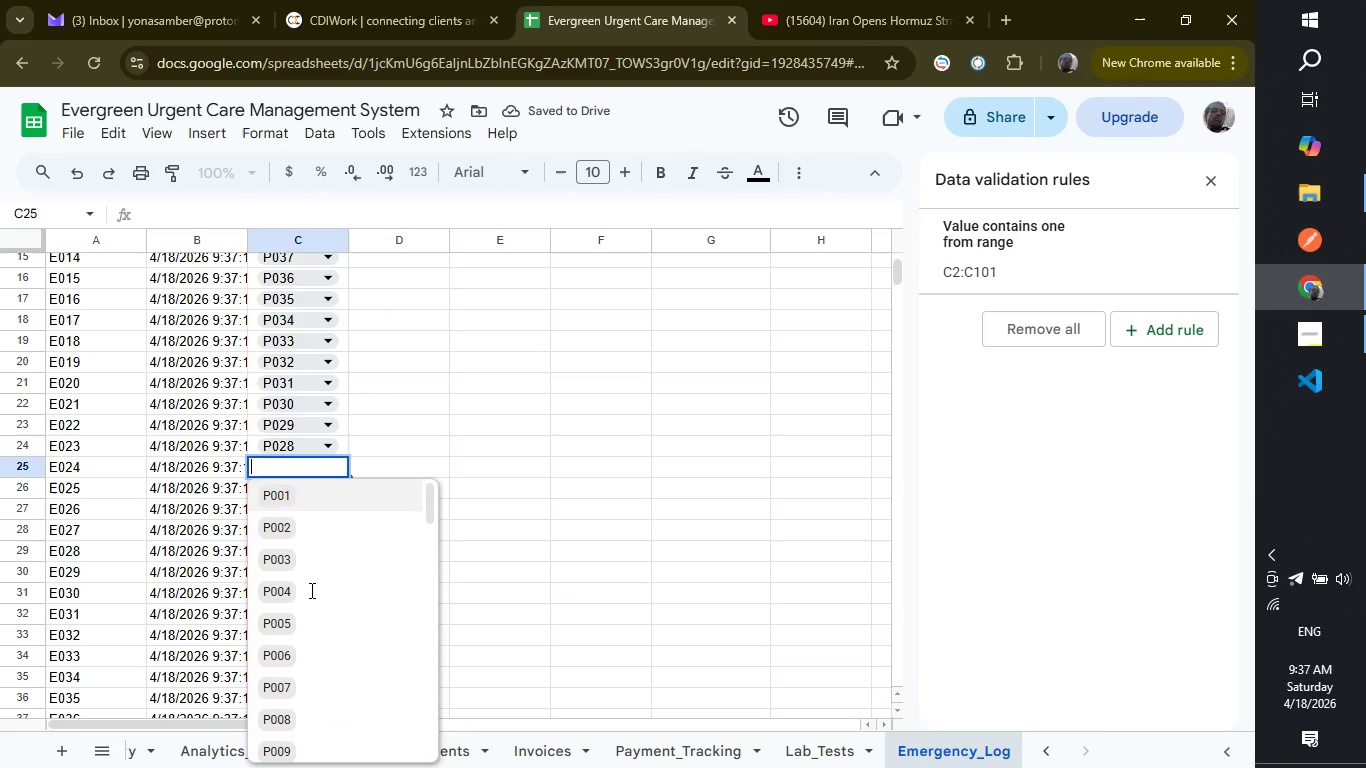 
scroll: coordinate [310, 590], scroll_direction: down, amount: 5.0
 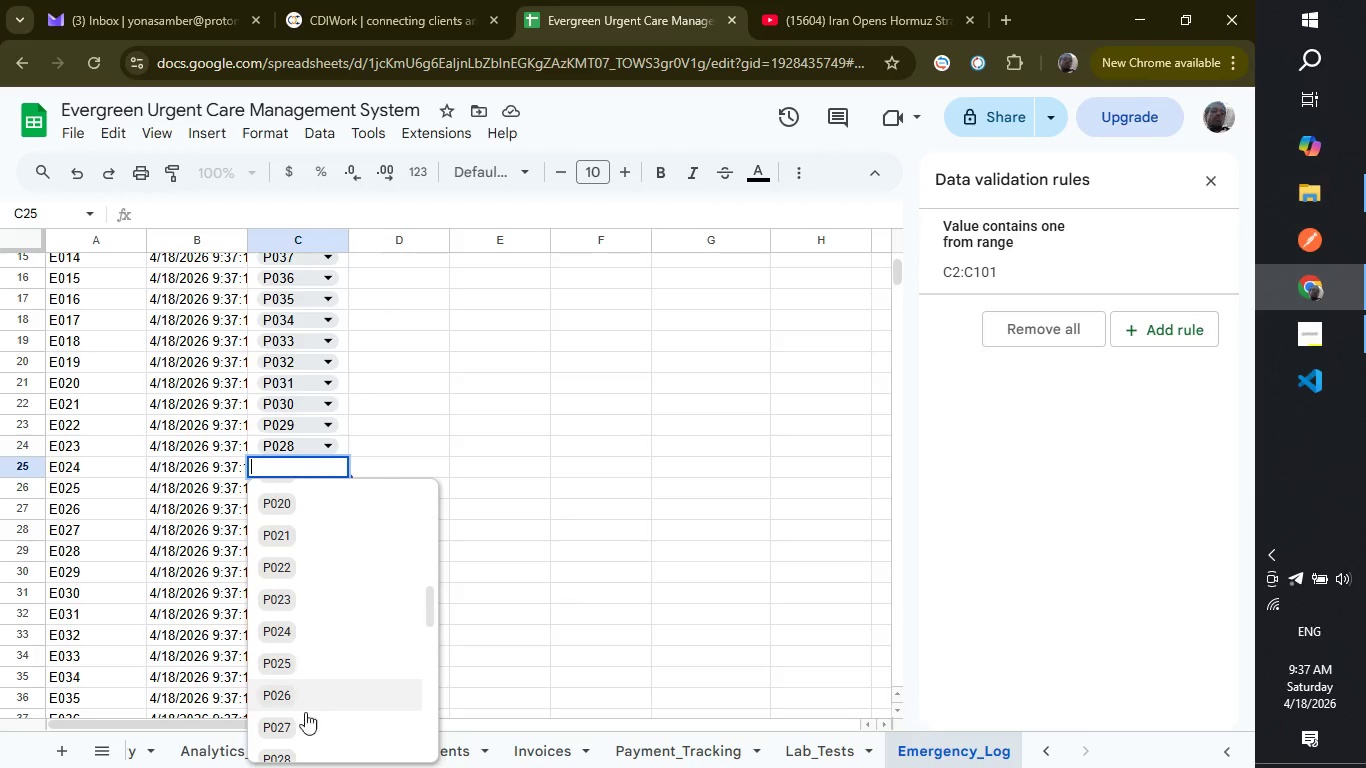 
left_click([305, 720])
 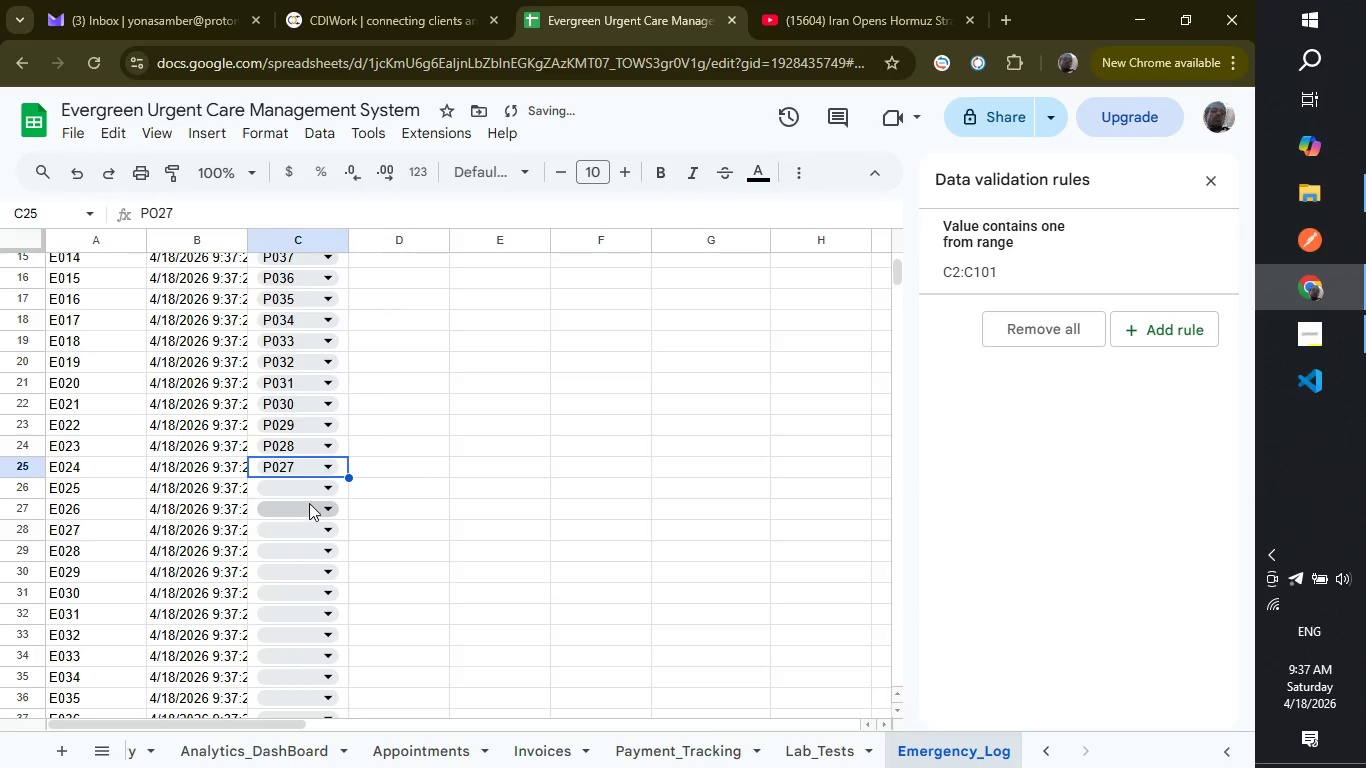 
left_click([309, 491])
 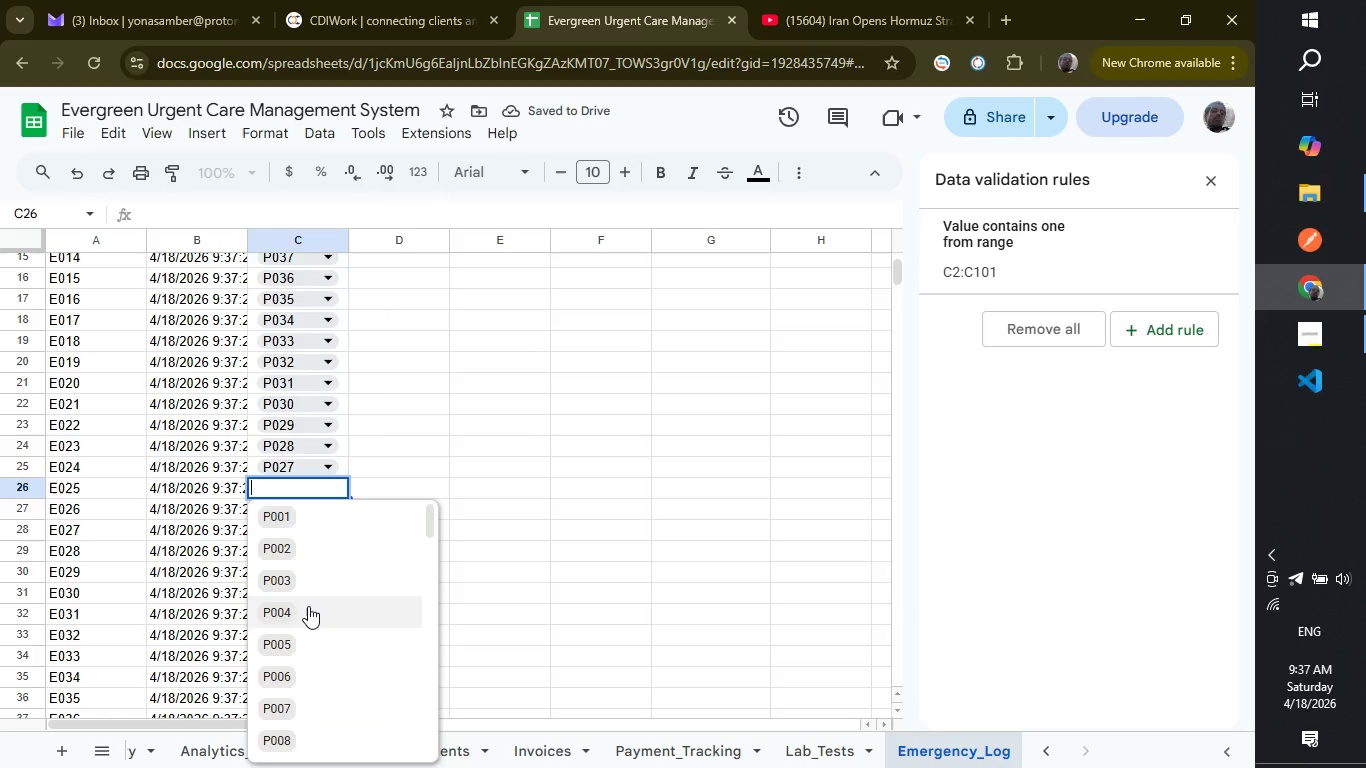 
scroll: coordinate [308, 606], scroll_direction: down, amount: 4.0
 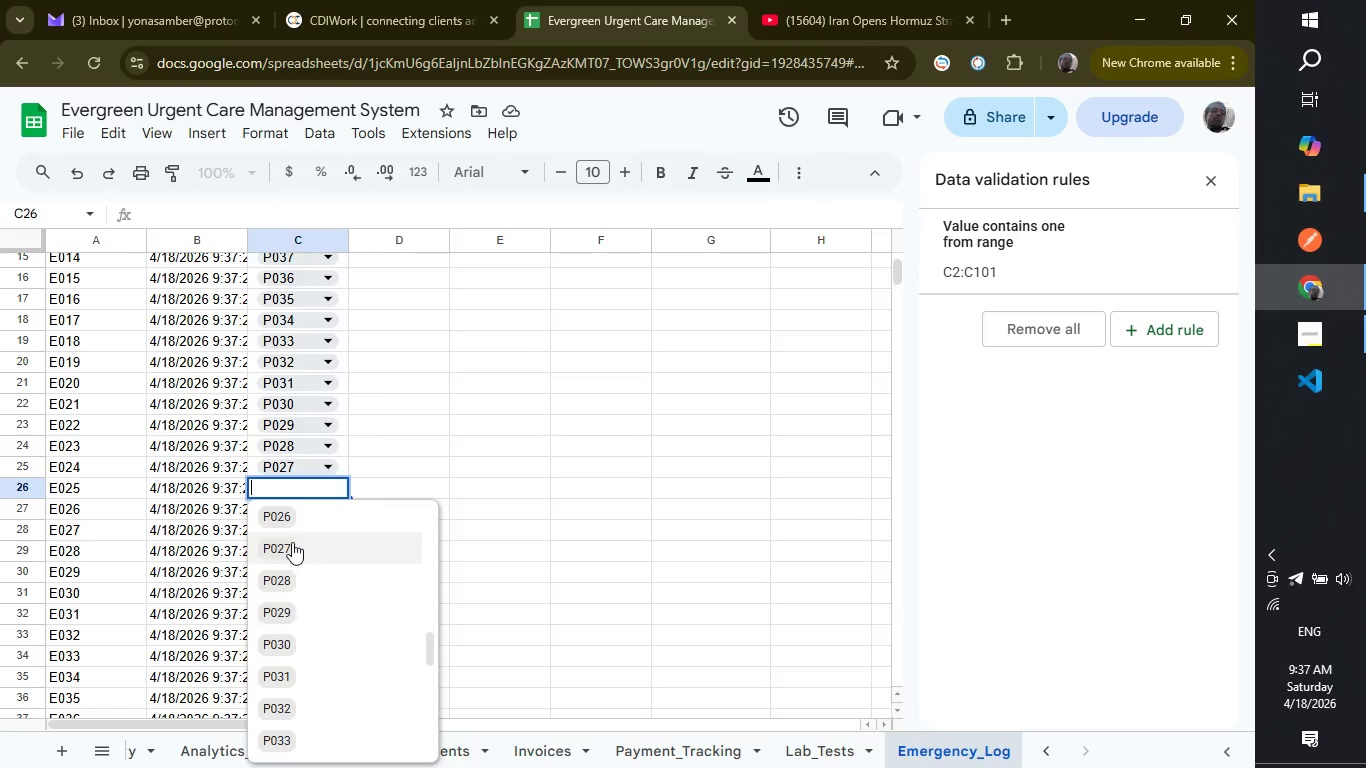 
left_click([290, 515])
 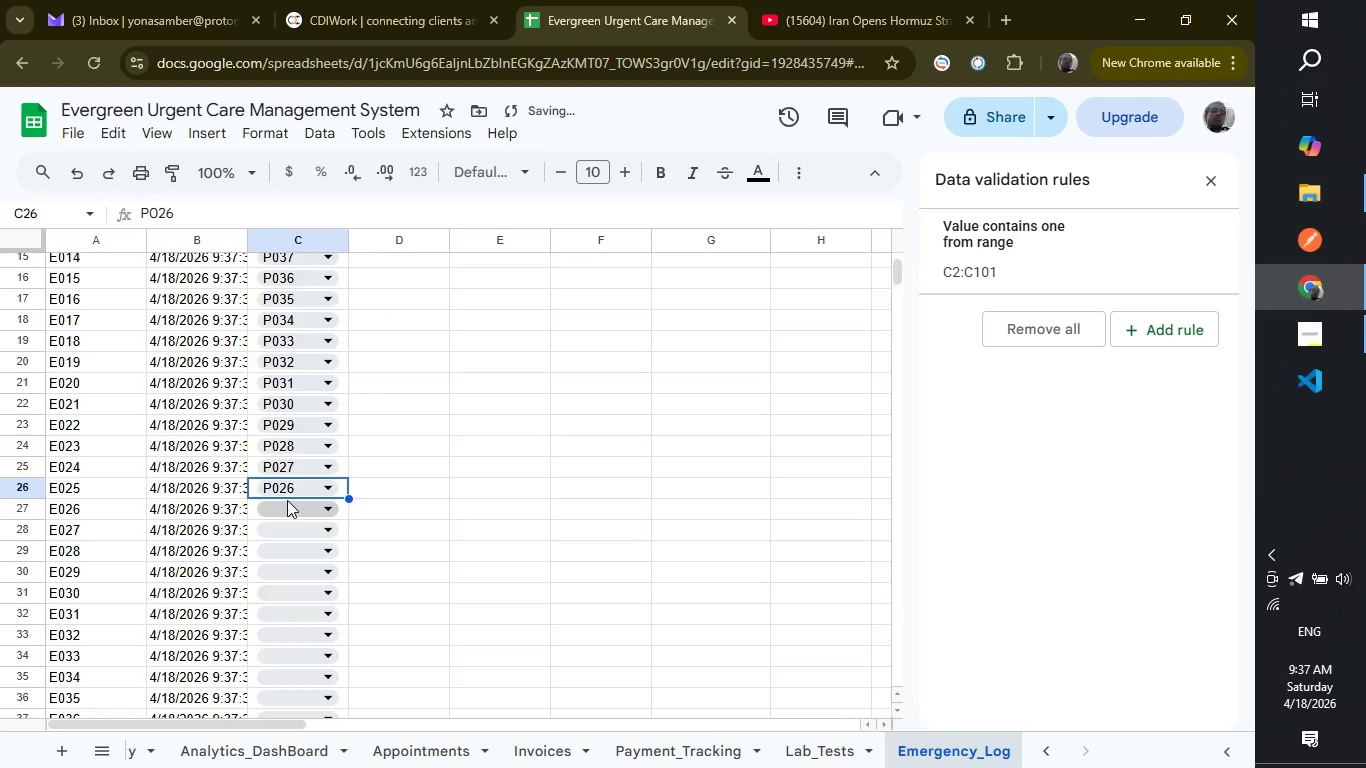 
left_click([287, 500])
 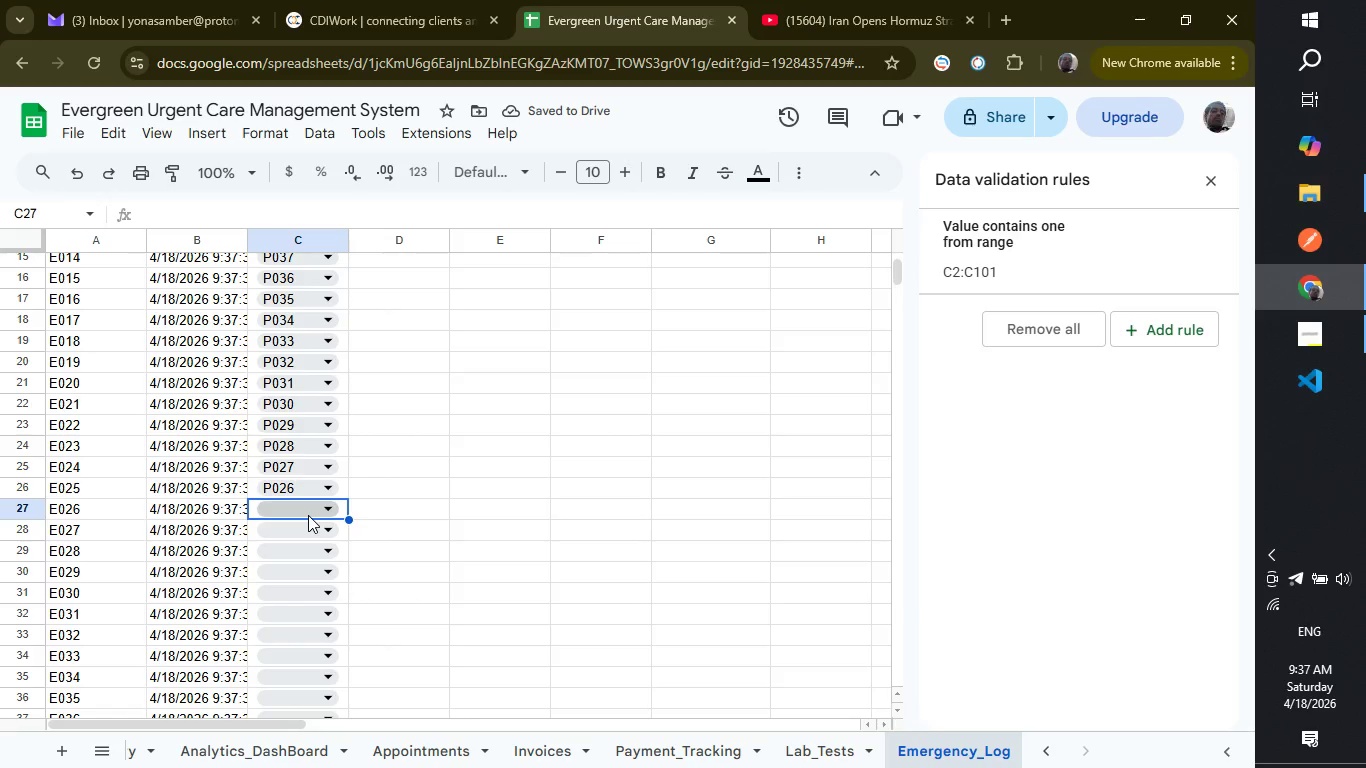 
left_click([308, 515])
 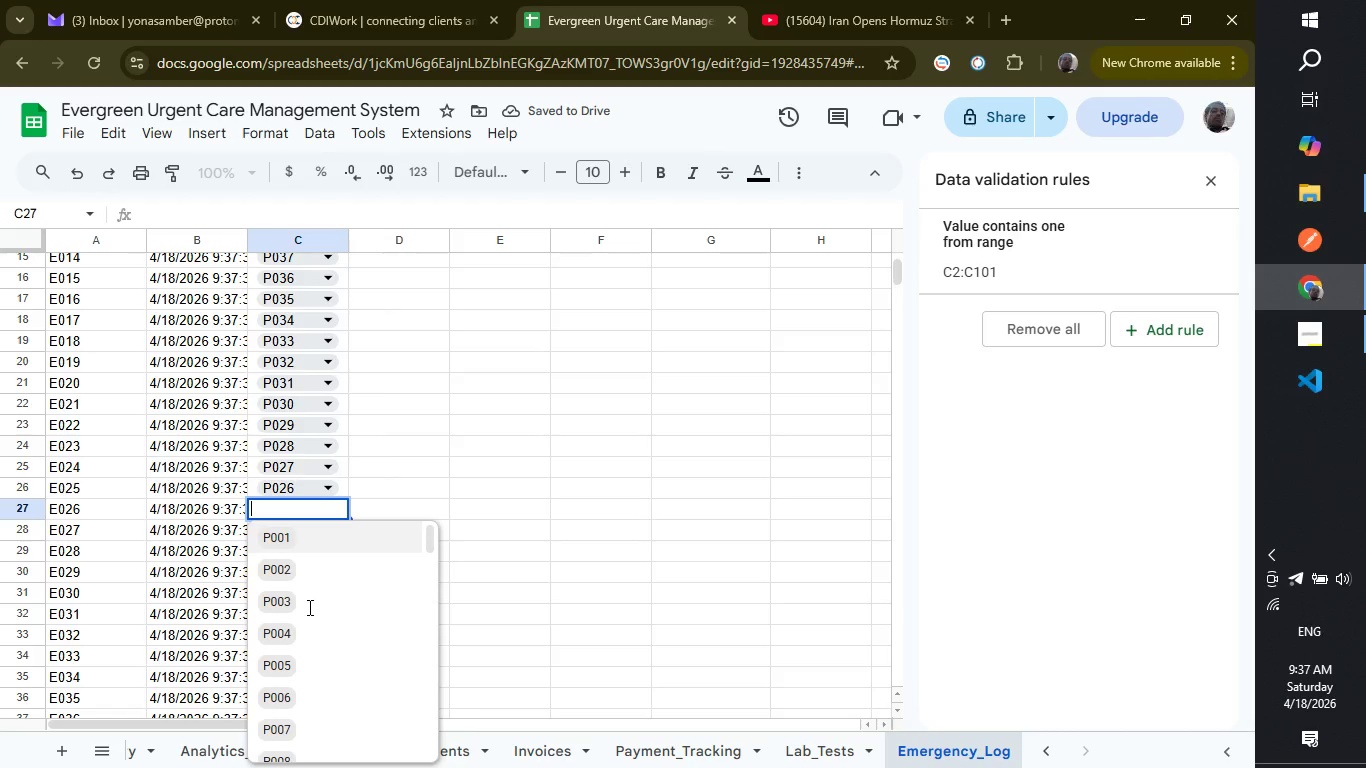 
scroll: coordinate [308, 607], scroll_direction: down, amount: 4.0
 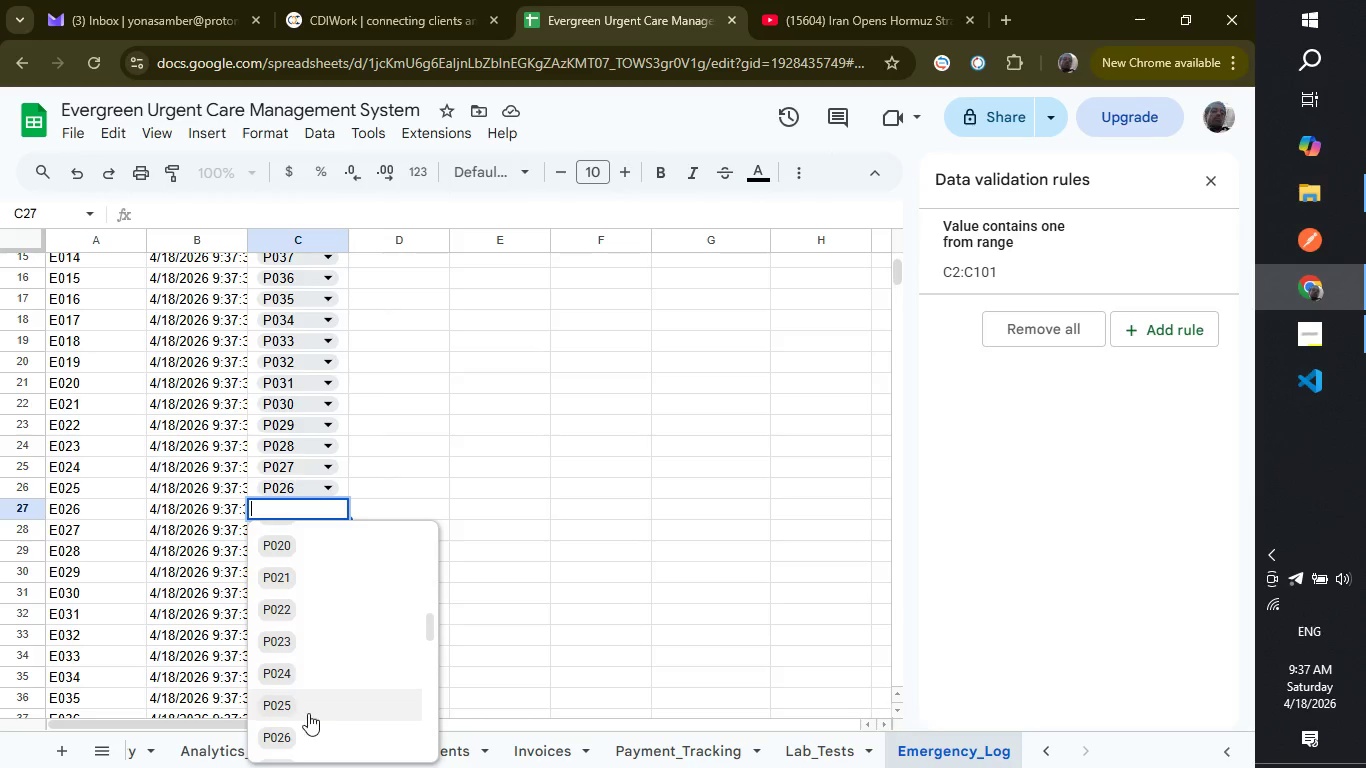 
left_click([307, 714])
 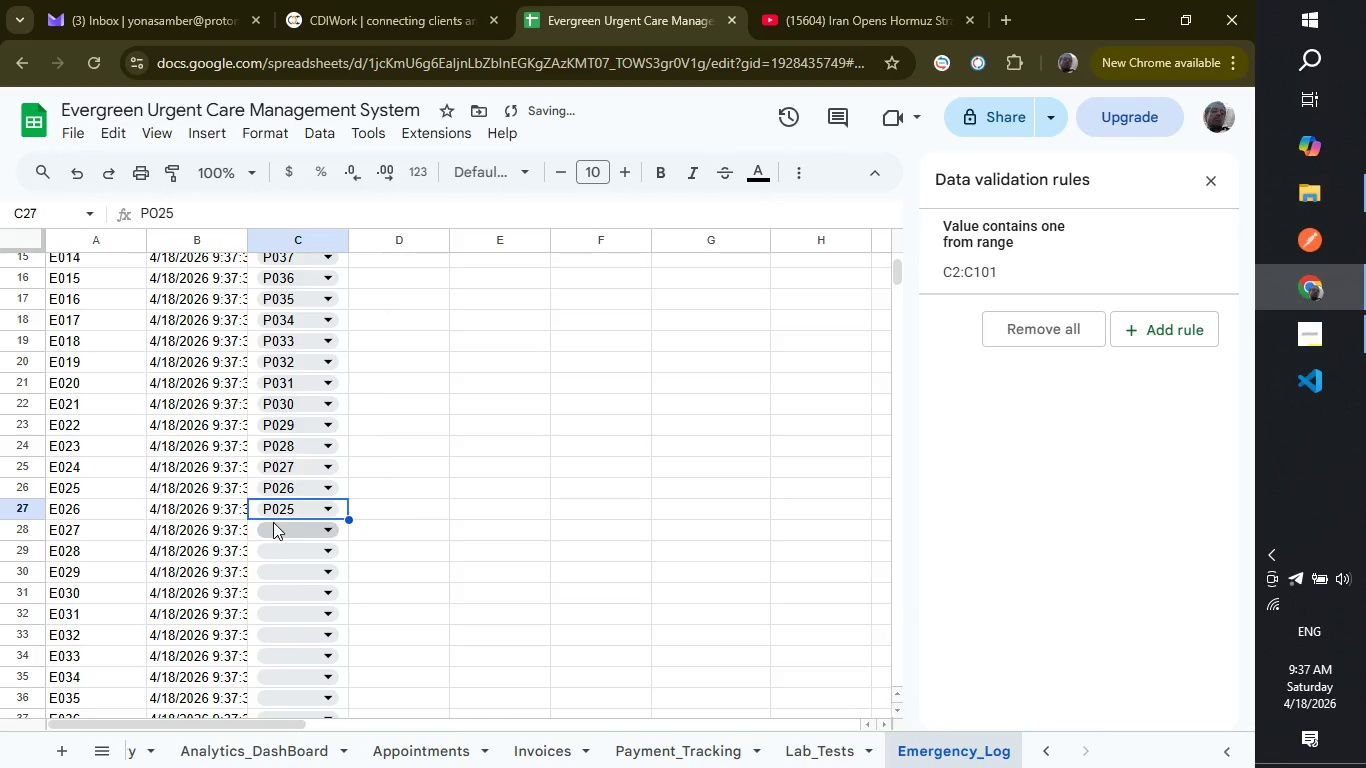 
left_click([273, 522])
 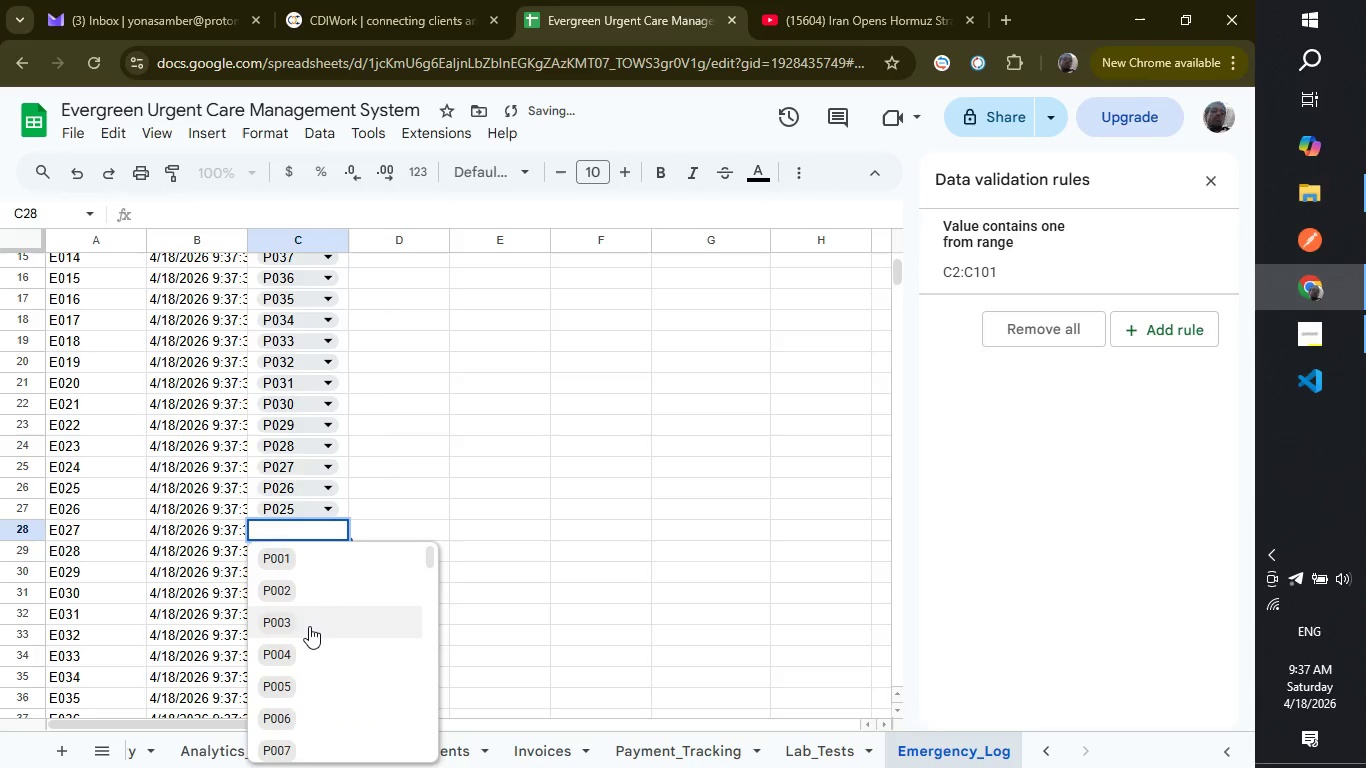 
scroll: coordinate [309, 626], scroll_direction: down, amount: 2.0
 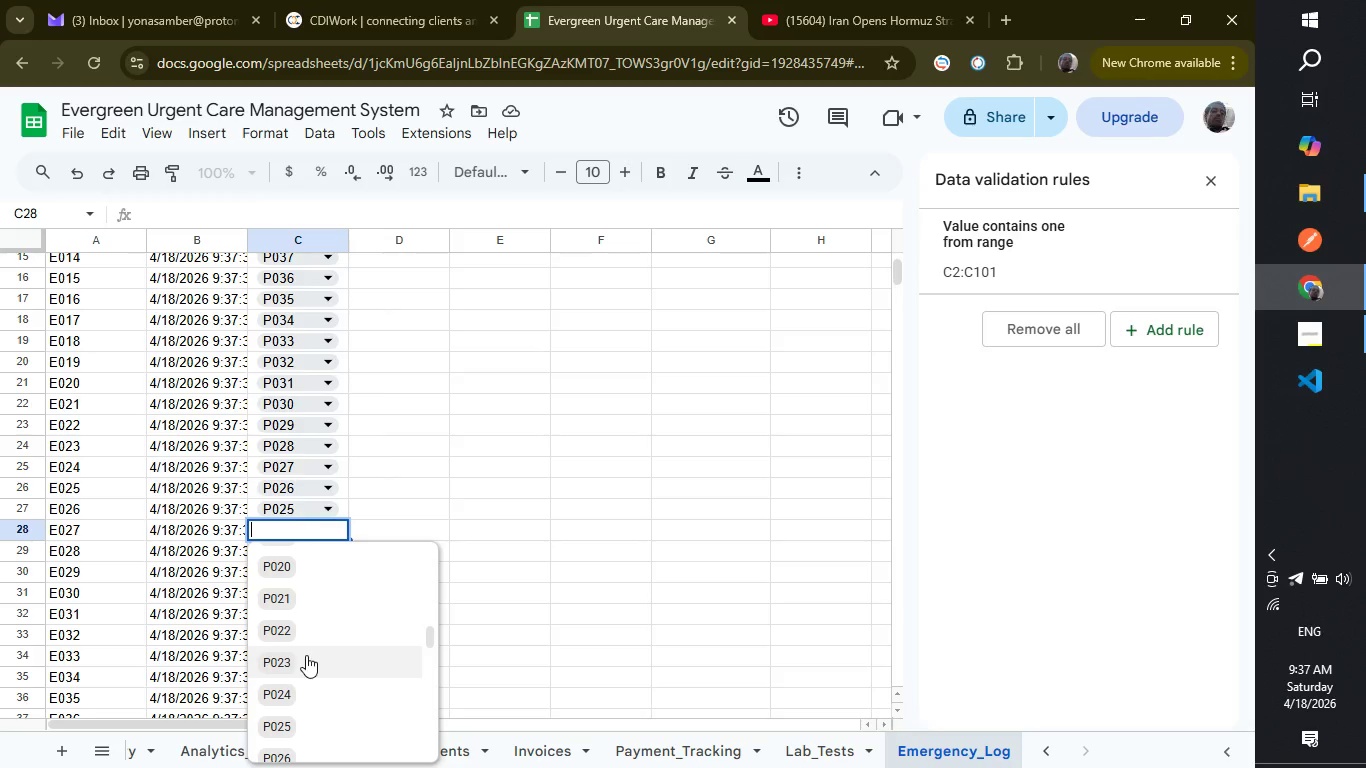 
left_click([306, 686])
 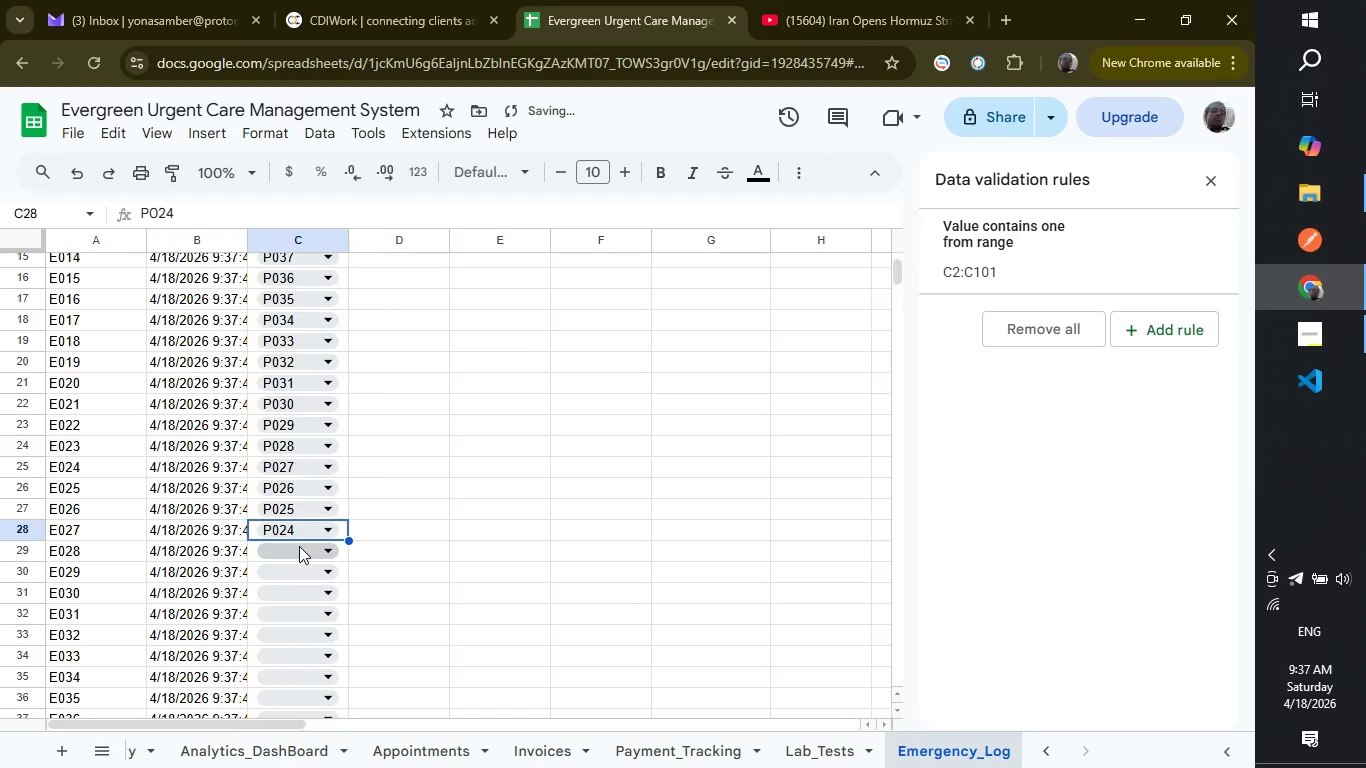 
left_click([299, 546])
 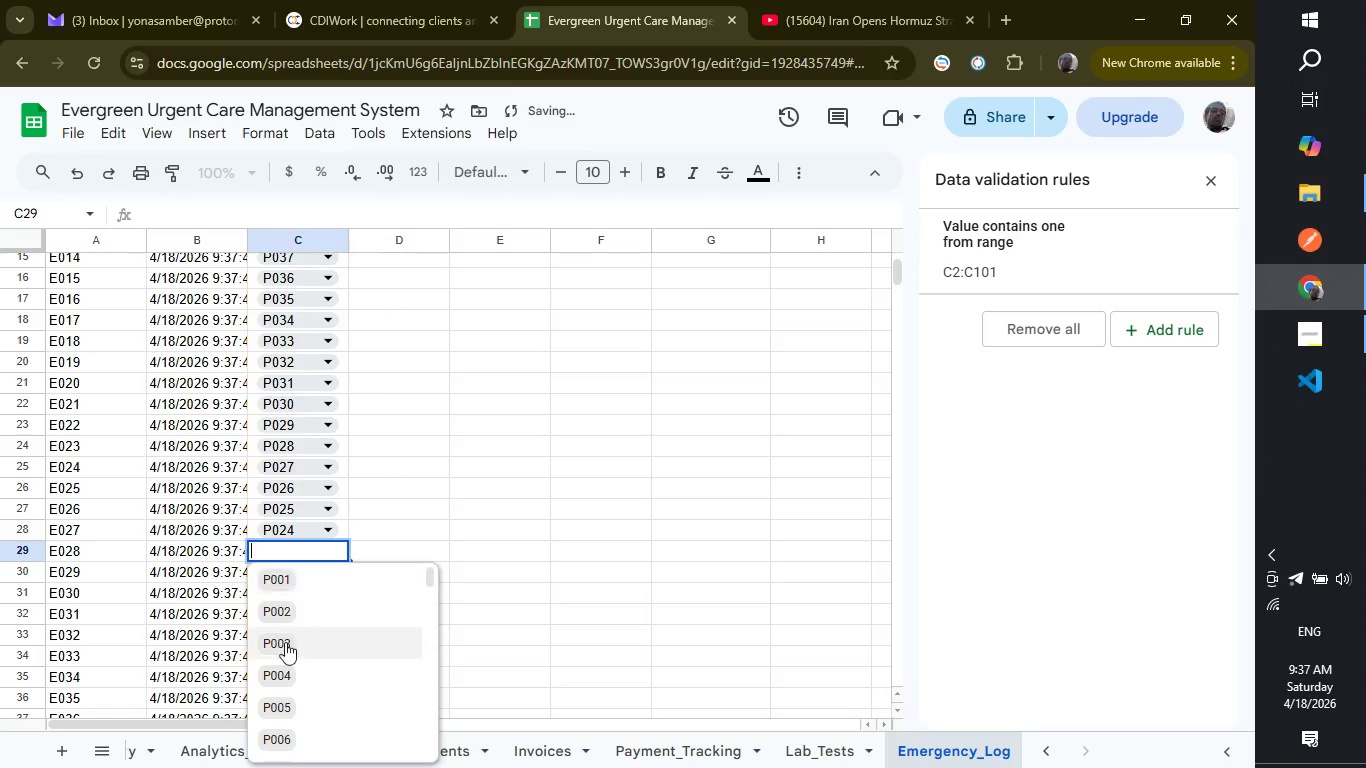 
scroll: coordinate [285, 642], scroll_direction: down, amount: 6.0
 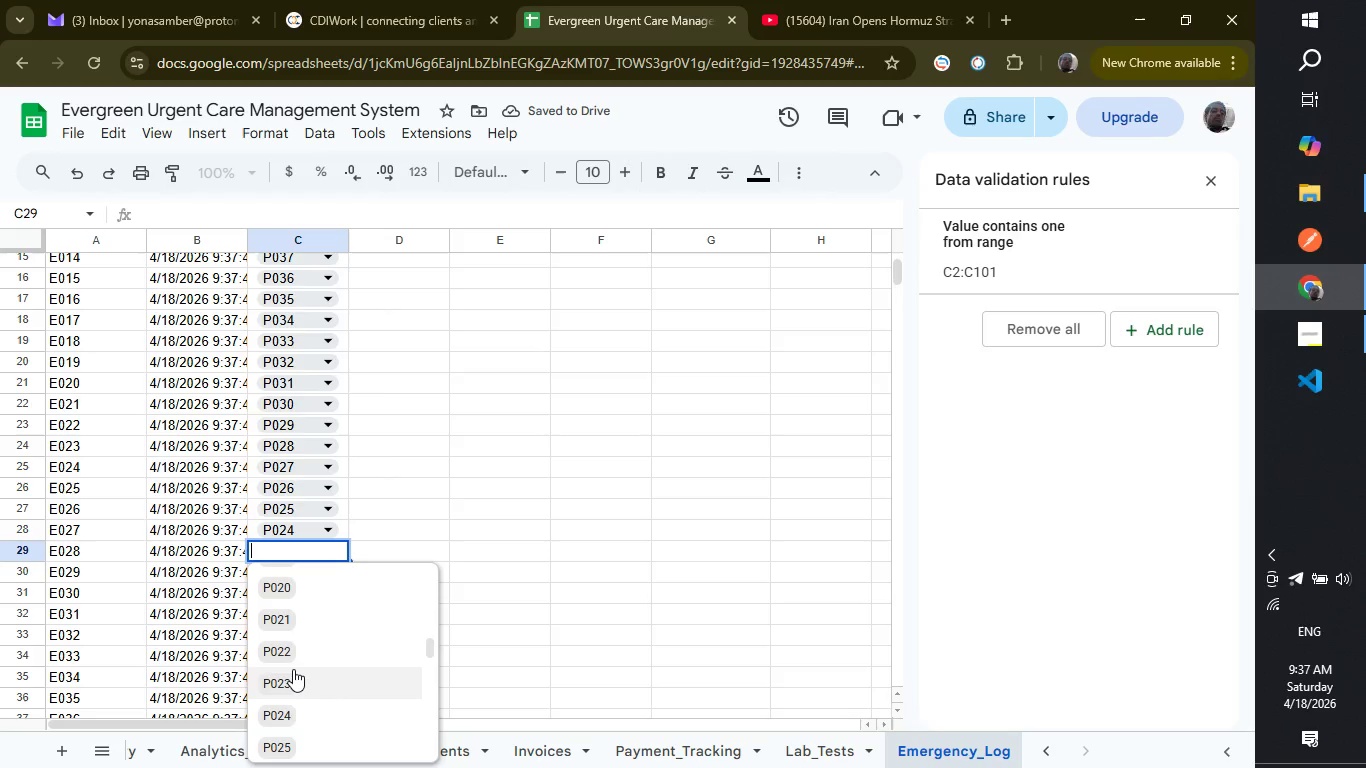 
left_click([293, 665])
 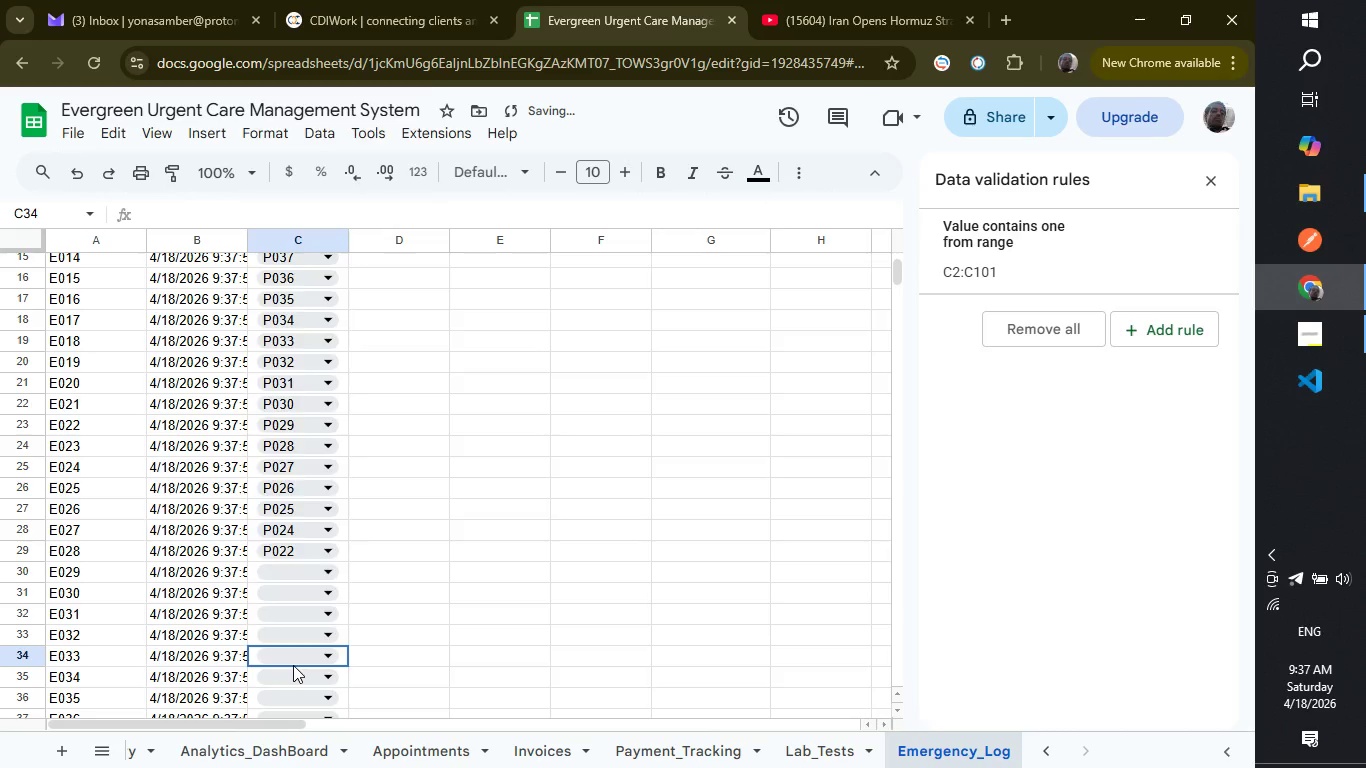 
double_click([293, 665])
 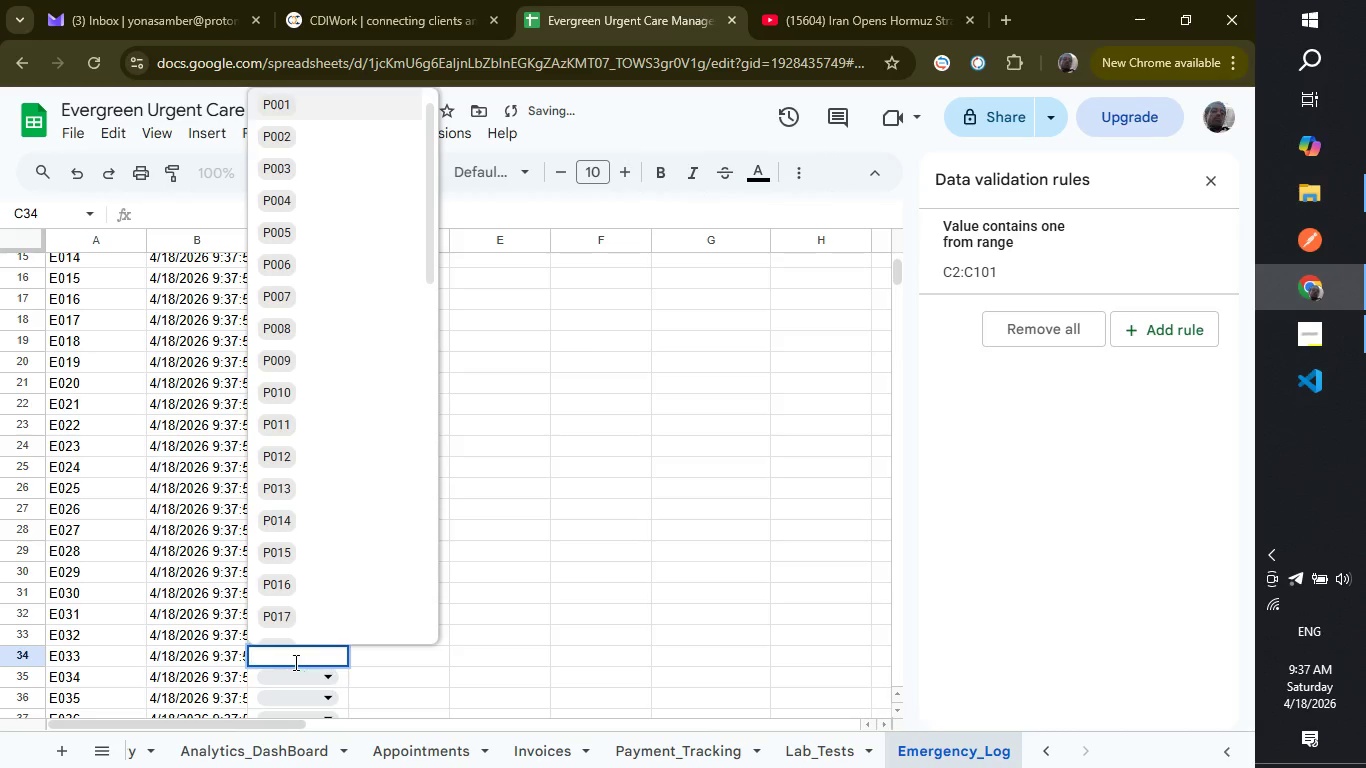 
left_click([294, 662])
 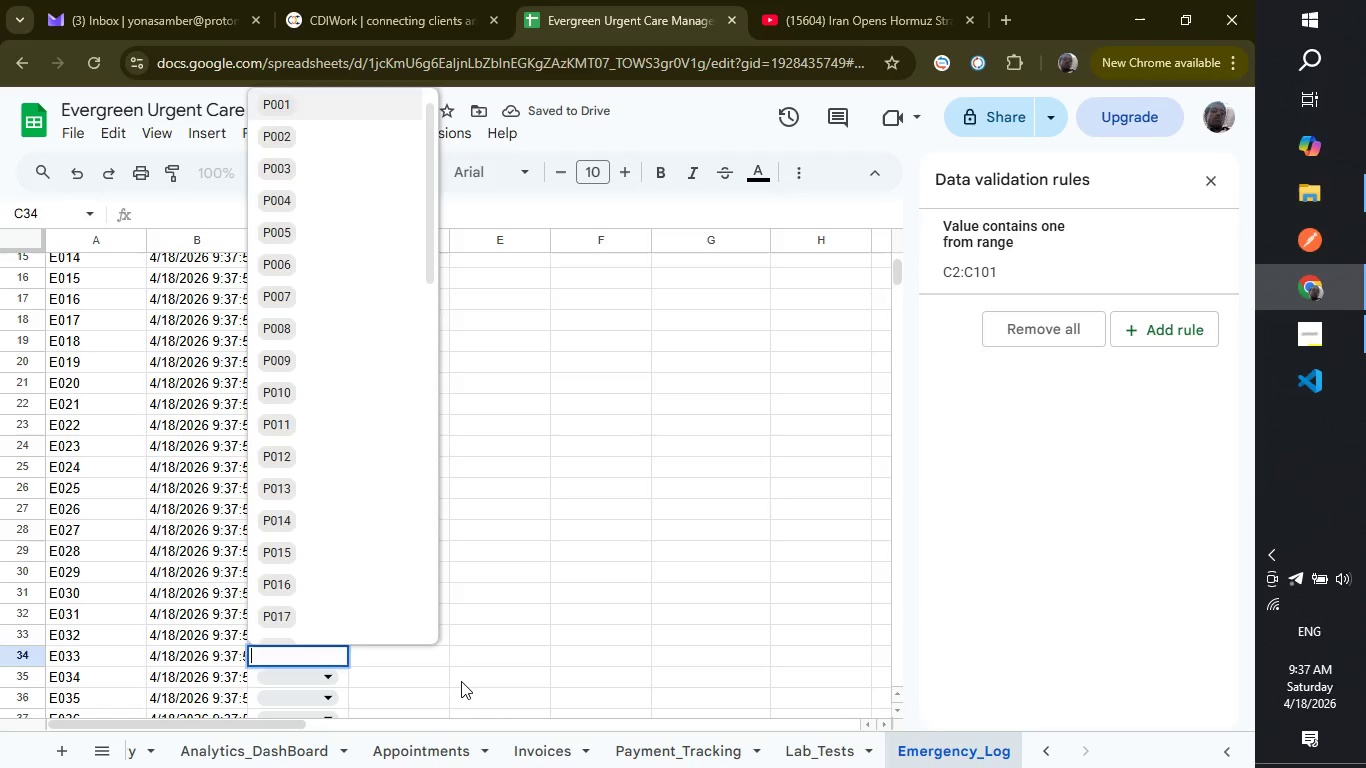 
left_click([461, 681])
 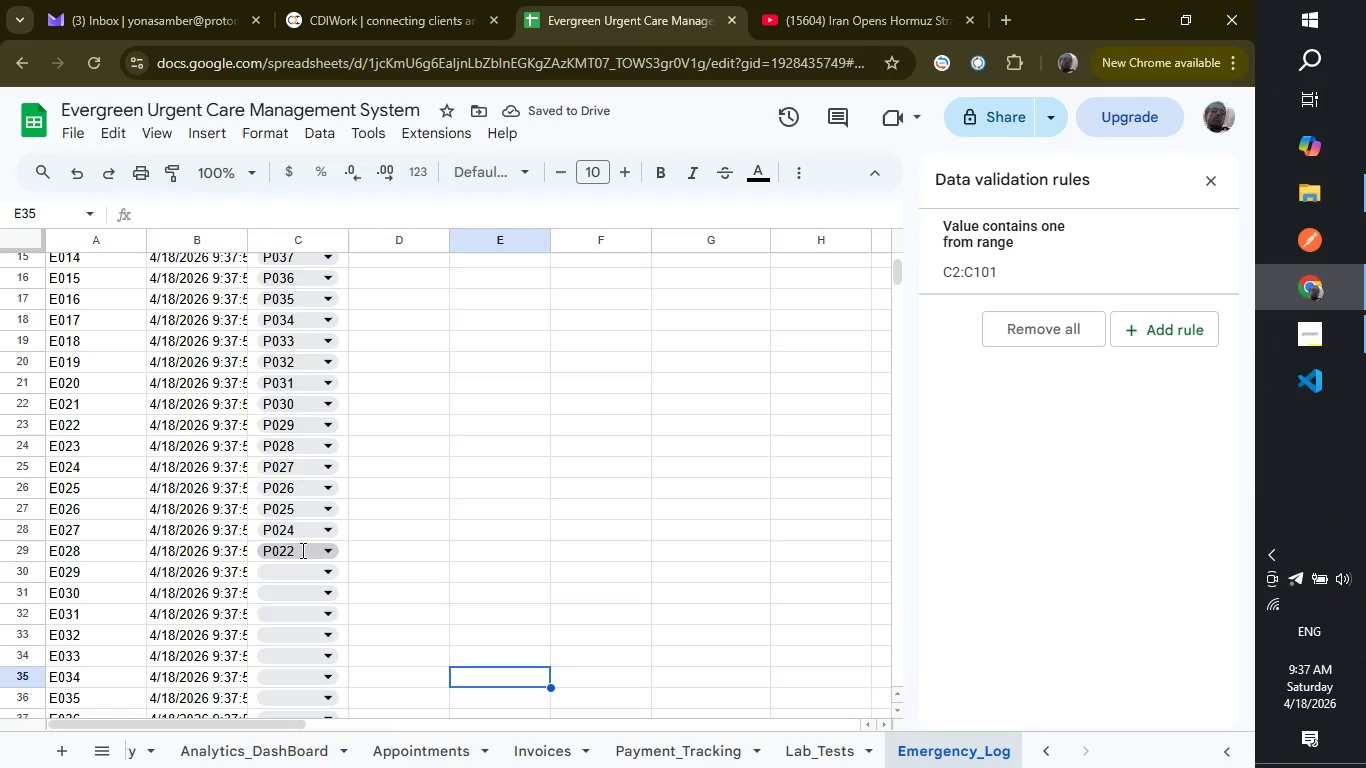 
left_click([301, 550])
 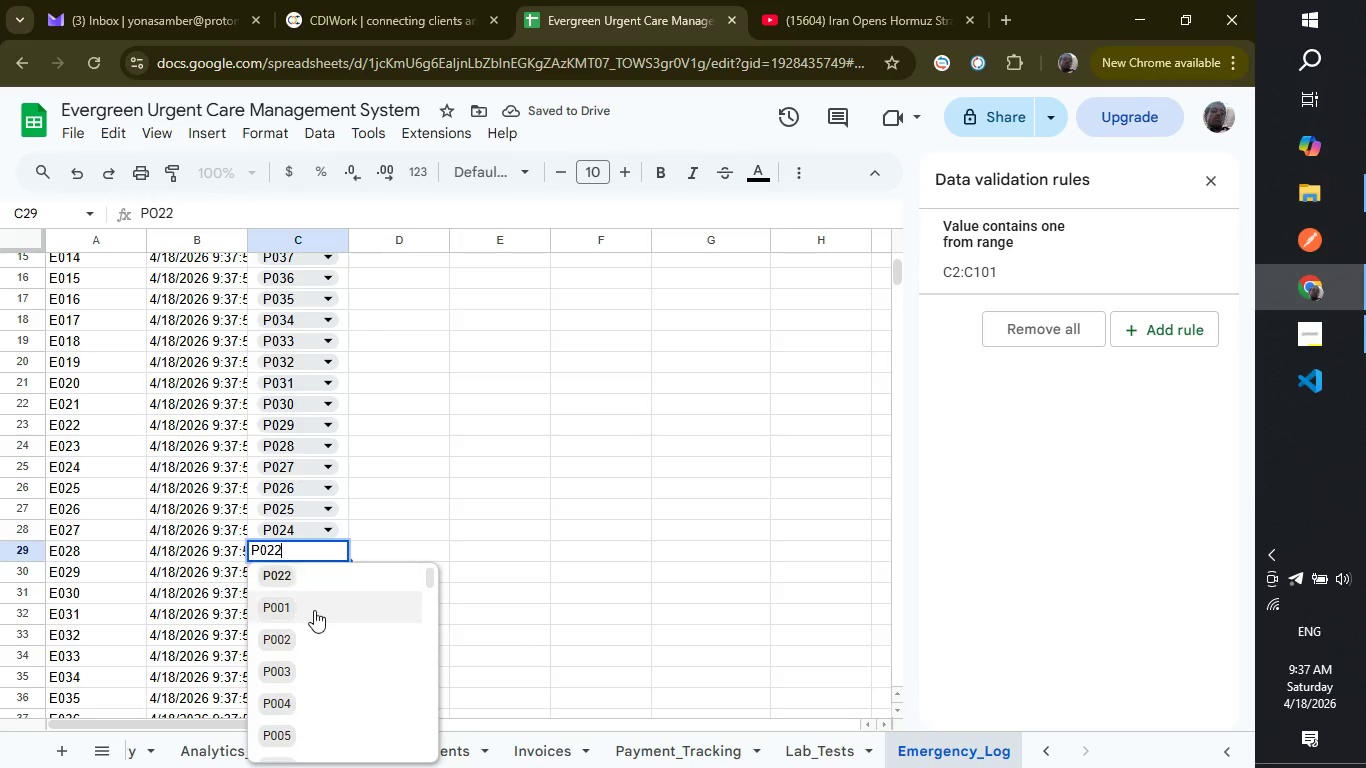 
scroll: coordinate [314, 610], scroll_direction: down, amount: 4.0
 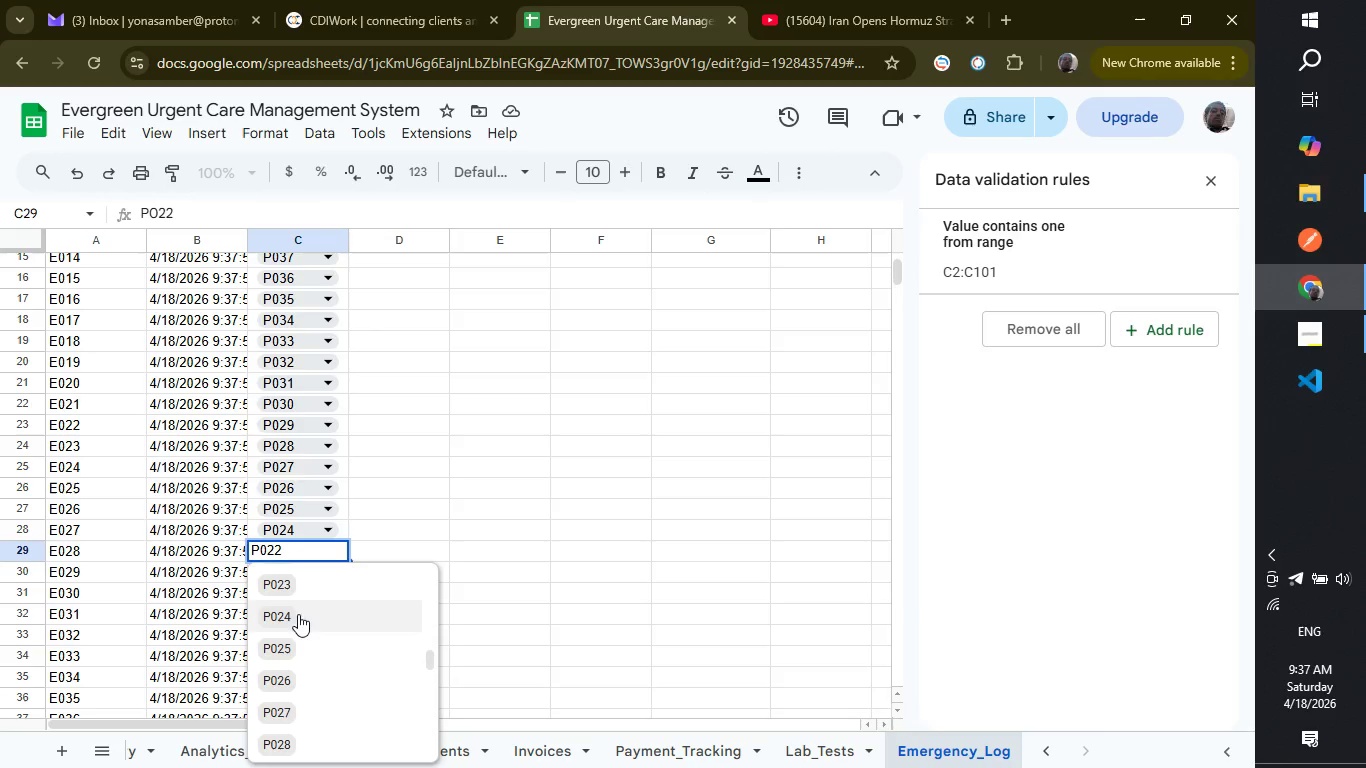 
left_click([298, 596])
 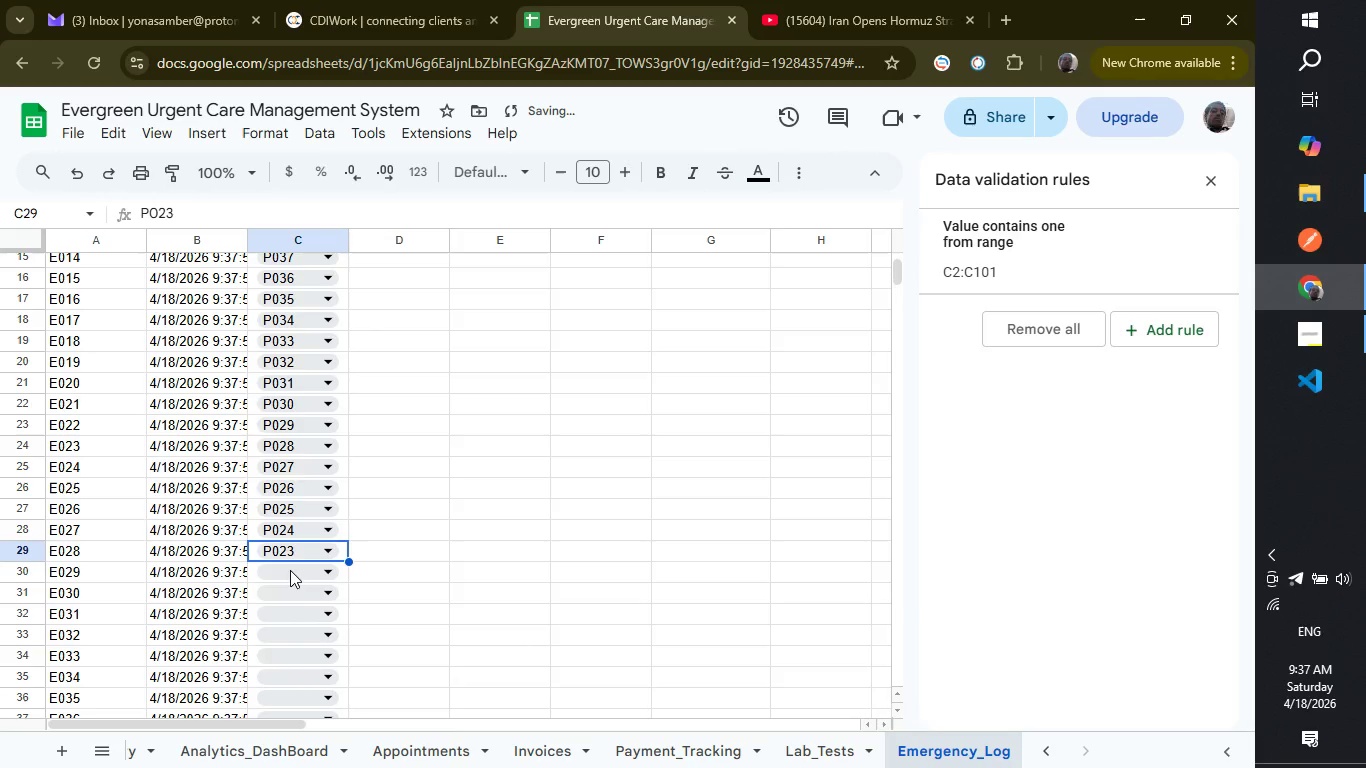 
left_click([290, 570])
 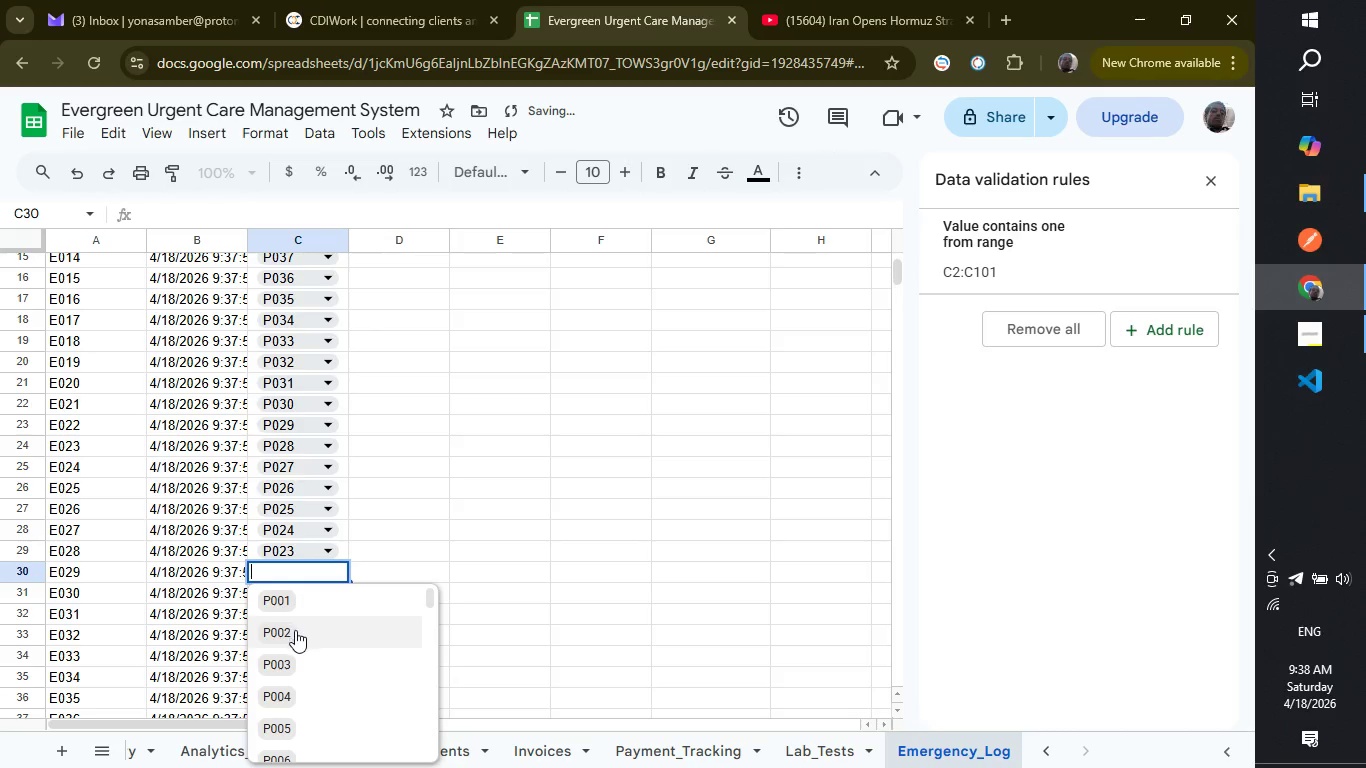 
scroll: coordinate [295, 633], scroll_direction: down, amount: 5.0
 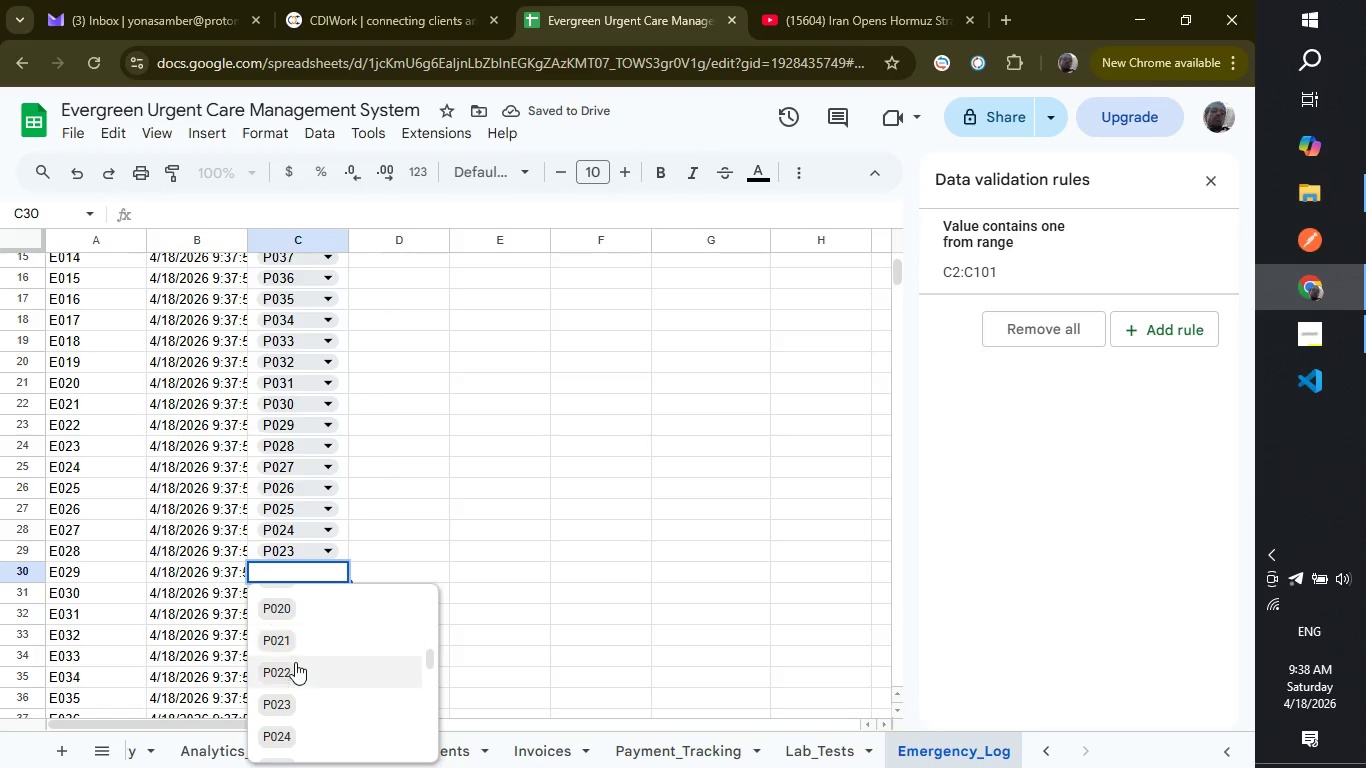 
left_click([295, 668])
 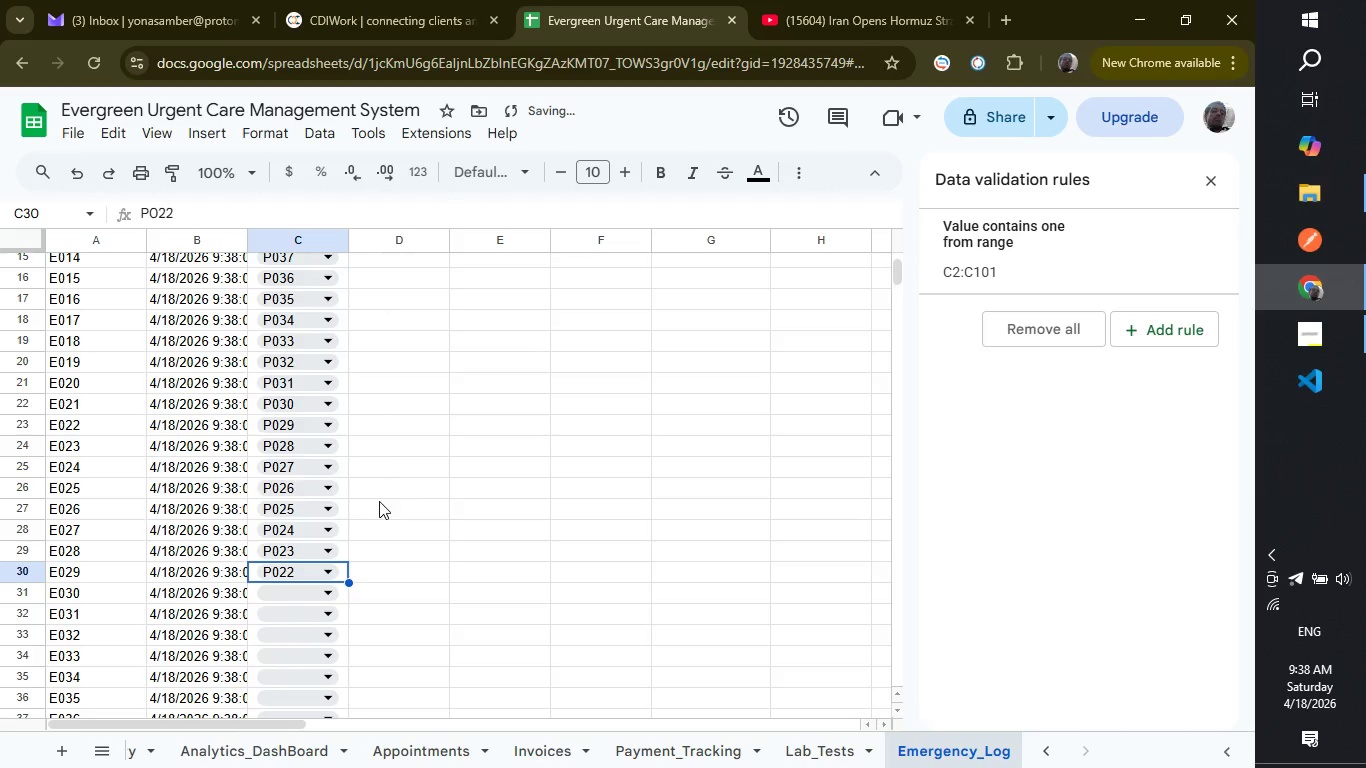 
scroll: coordinate [379, 501], scroll_direction: down, amount: 2.0
 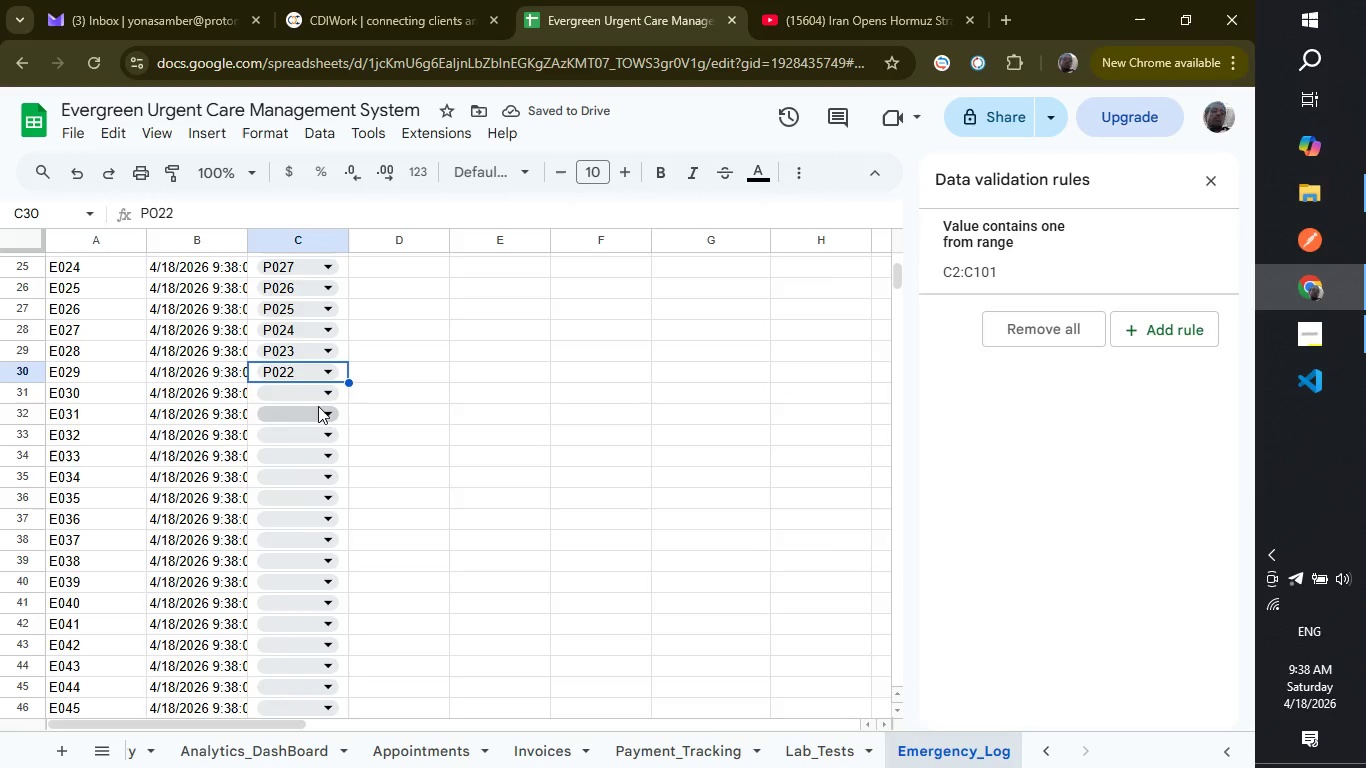 
left_click([298, 391])
 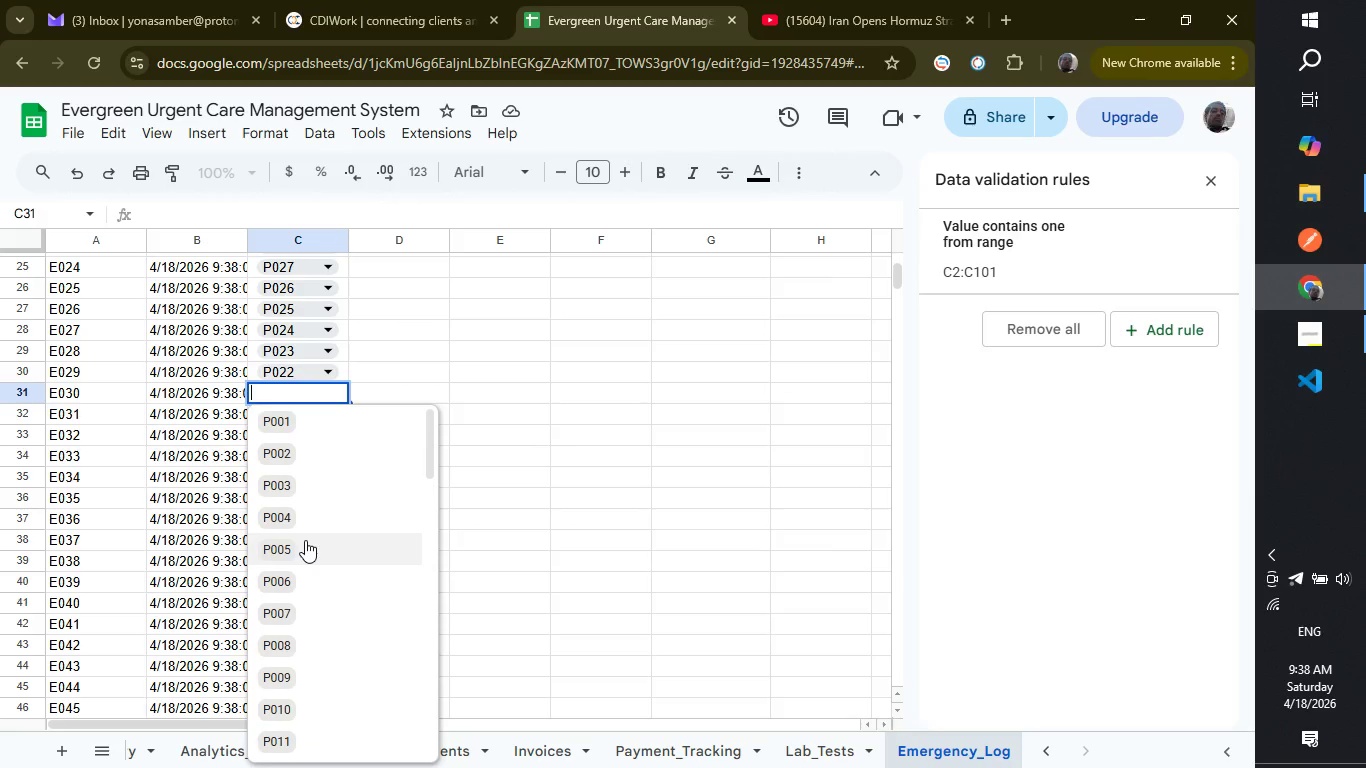 
scroll: coordinate [305, 540], scroll_direction: down, amount: 5.0
 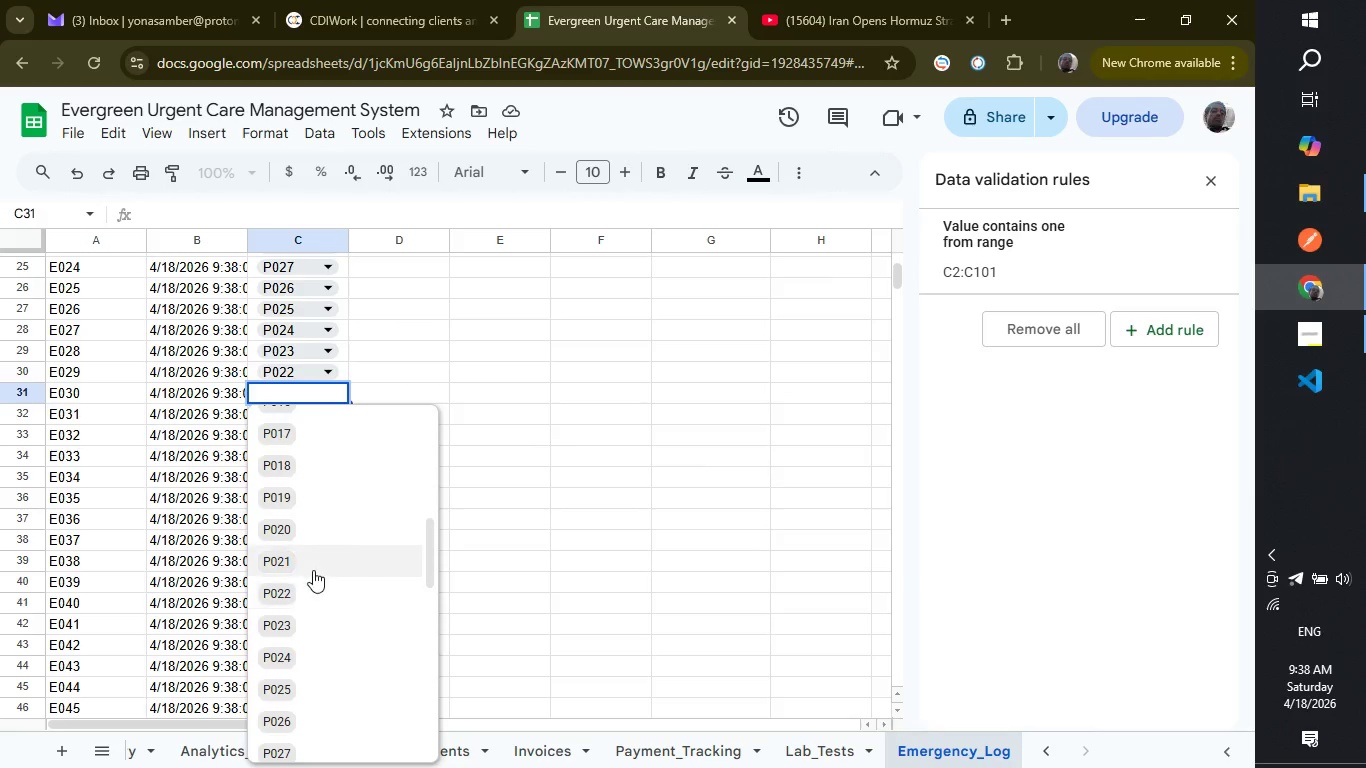 
left_click([313, 570])
 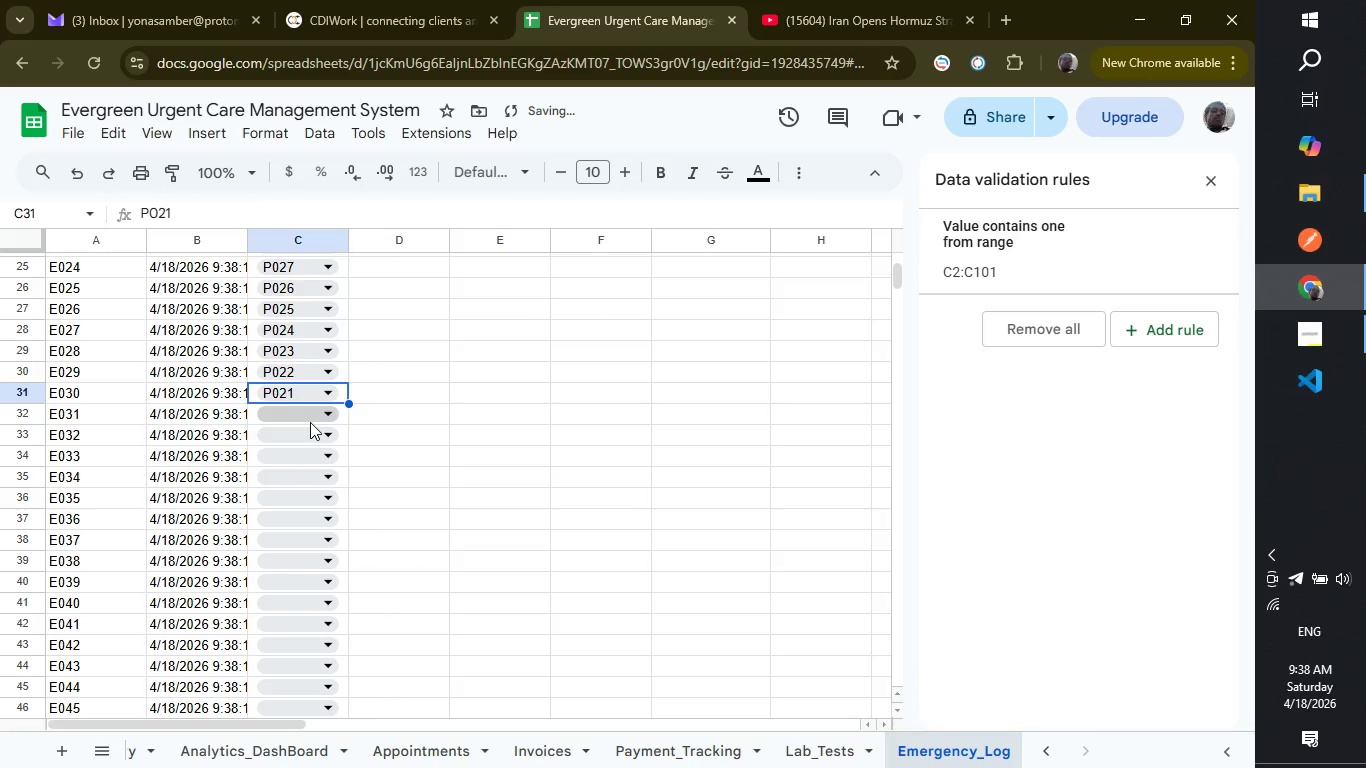 
left_click([310, 422])
 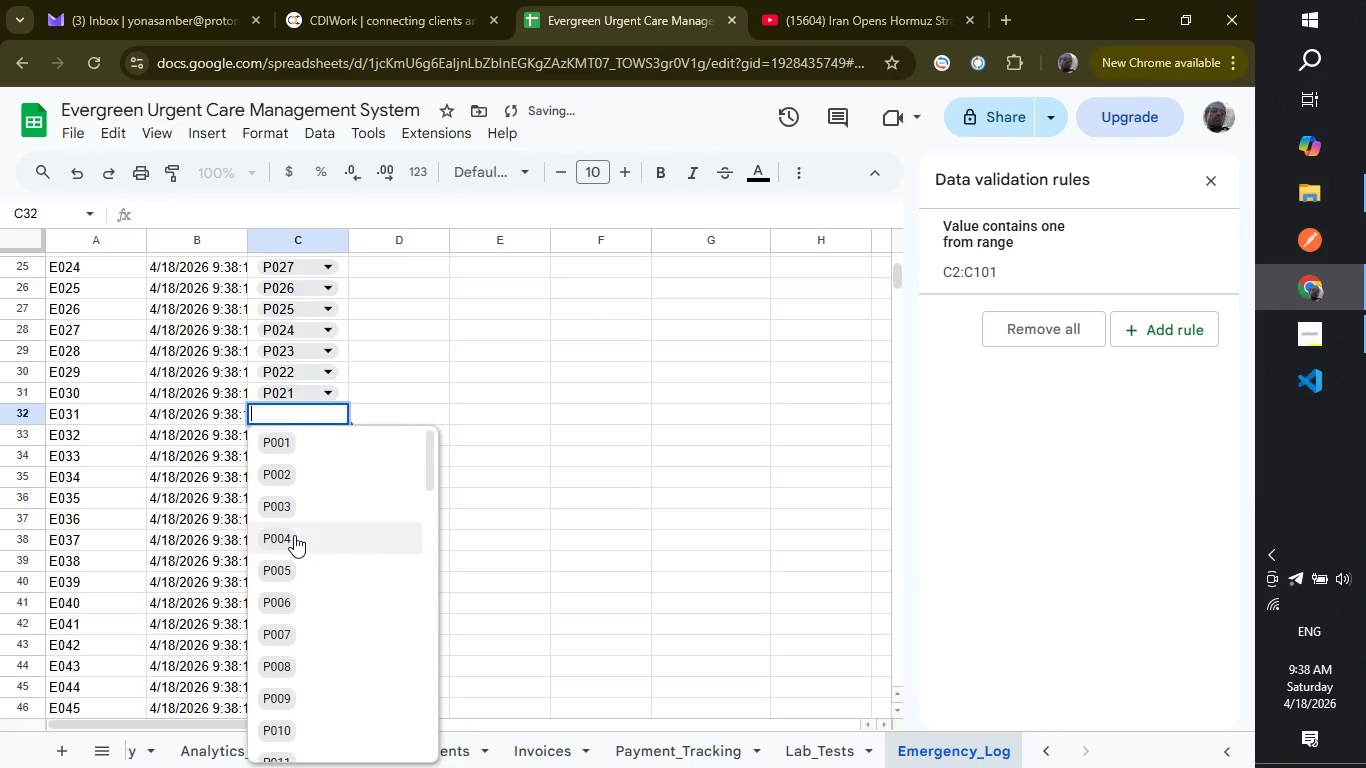 
scroll: coordinate [294, 535], scroll_direction: down, amount: 4.0
 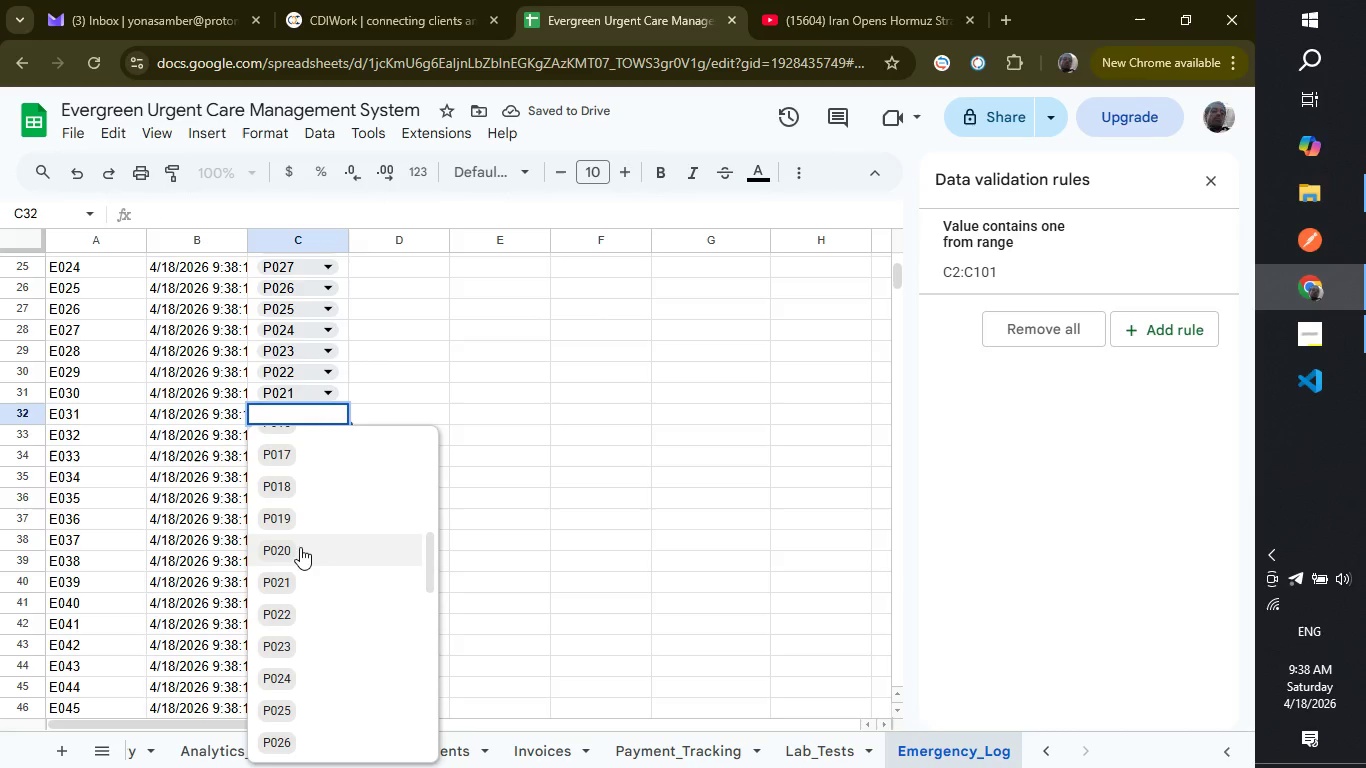 
left_click([300, 545])
 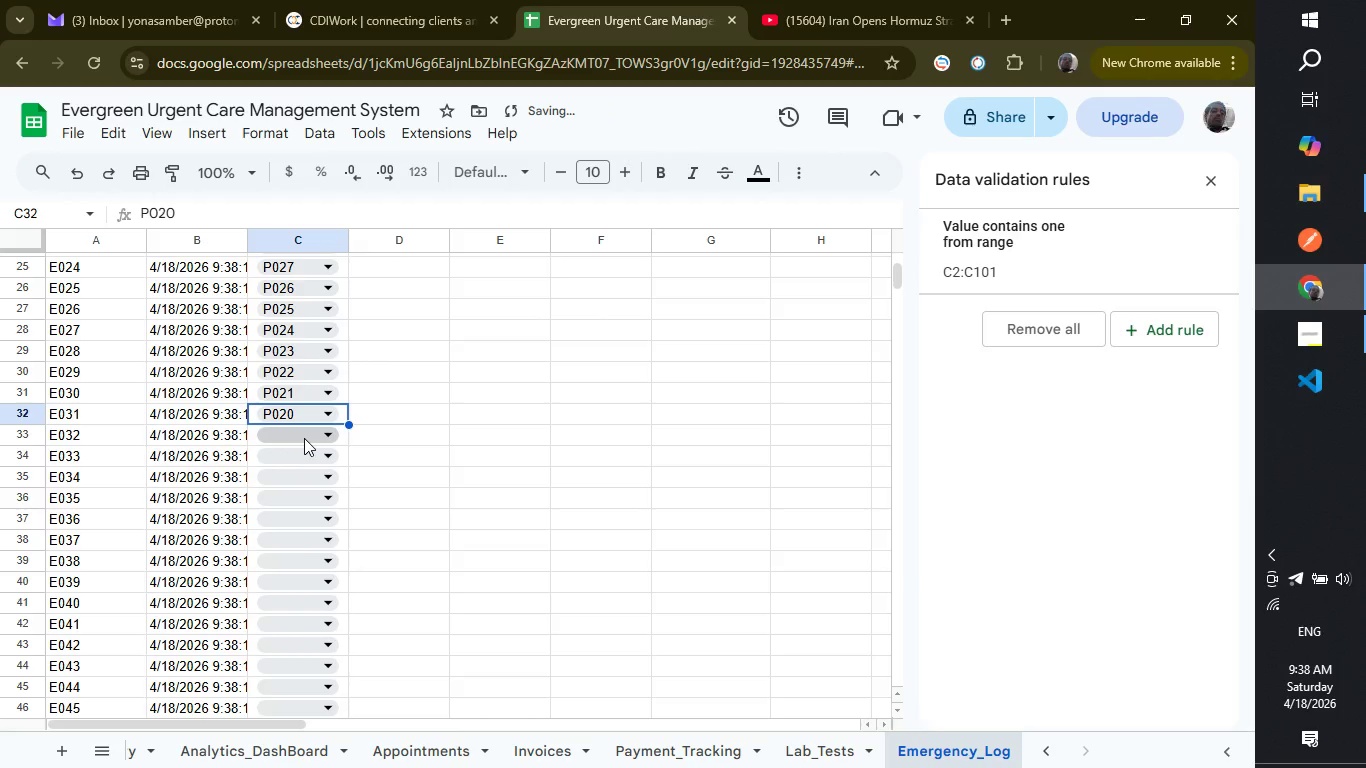 
left_click([304, 438])
 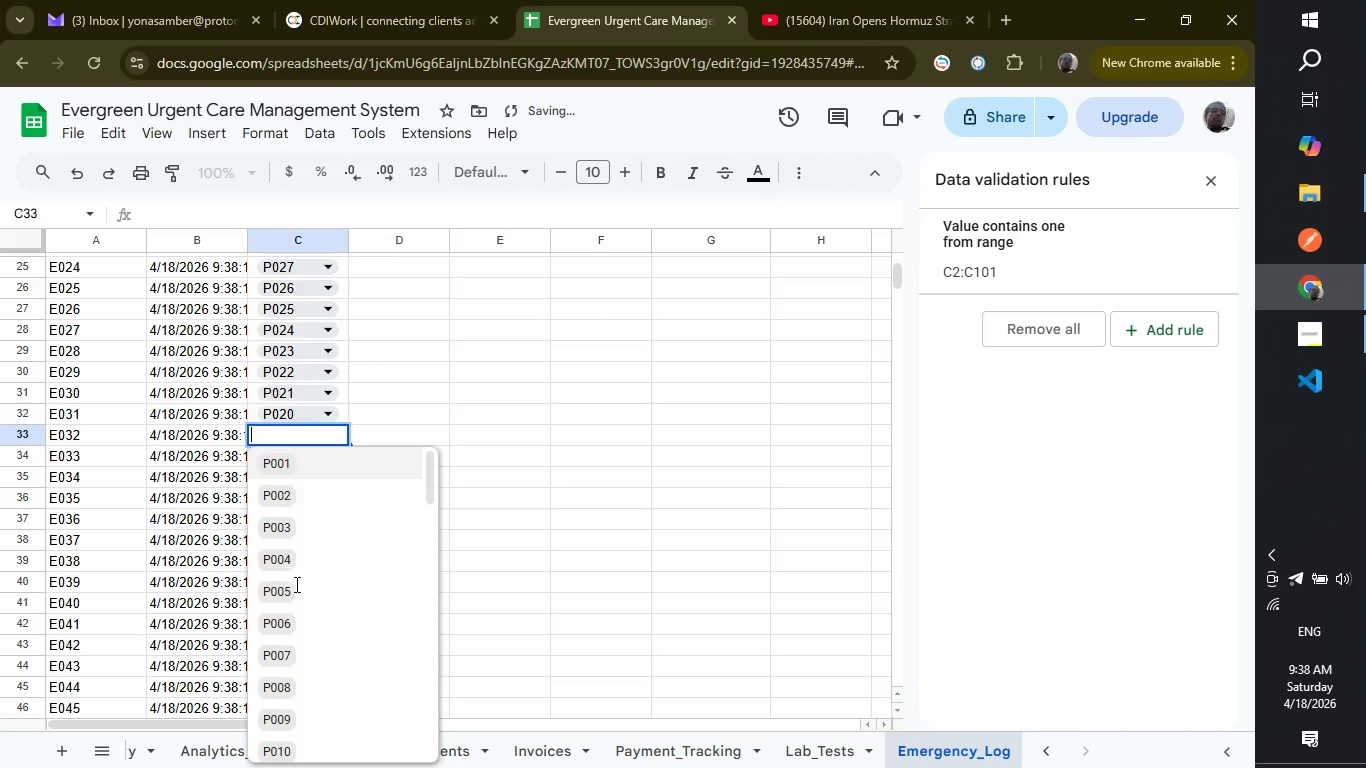 
scroll: coordinate [329, 599], scroll_direction: down, amount: 4.0
 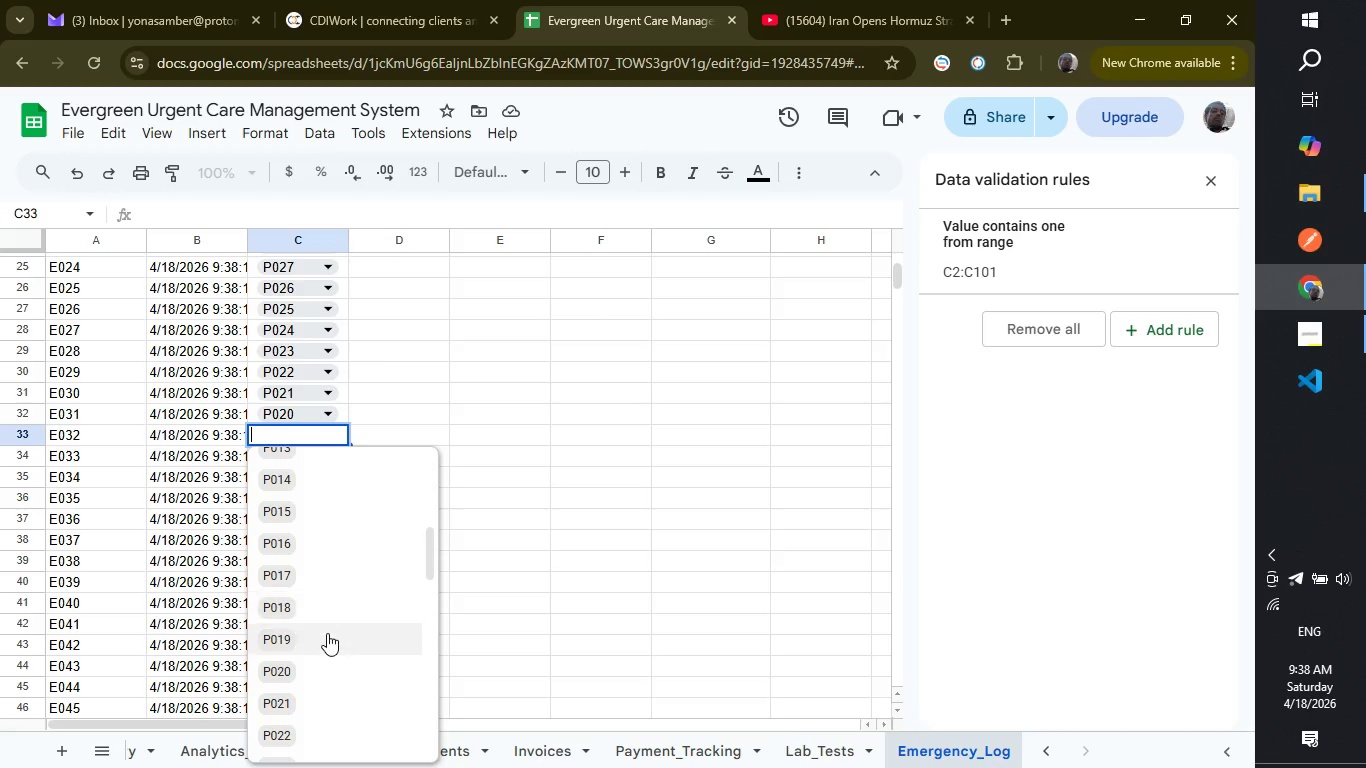 
left_click([327, 633])
 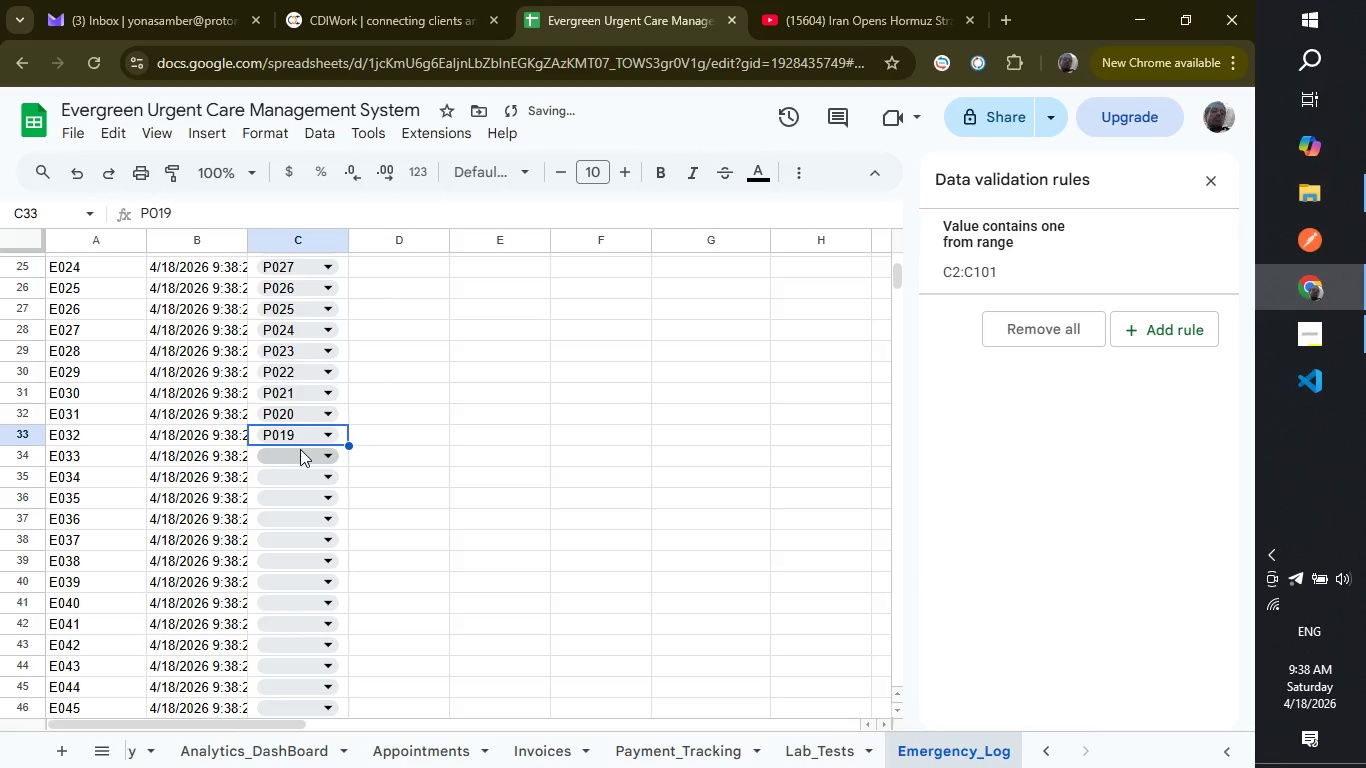 
left_click([300, 449])
 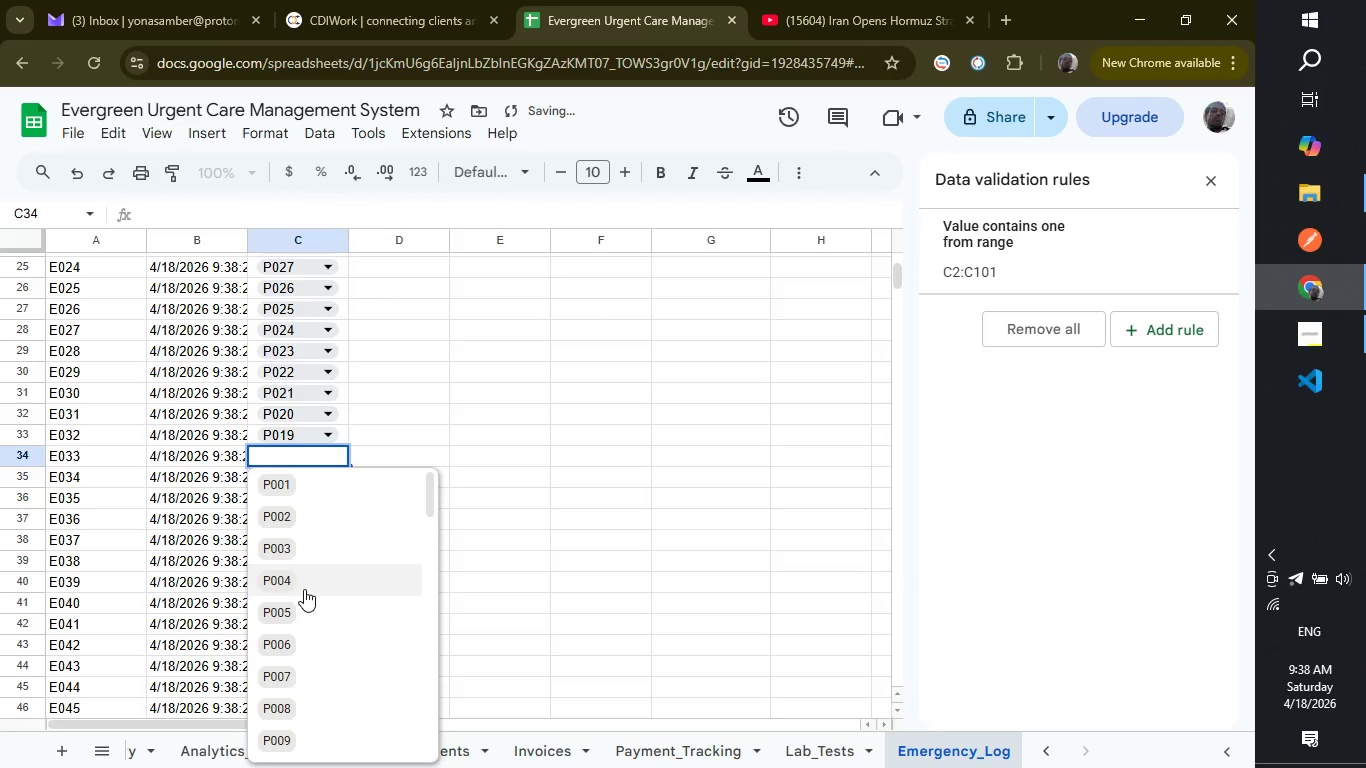 
scroll: coordinate [304, 589], scroll_direction: down, amount: 1.0
 